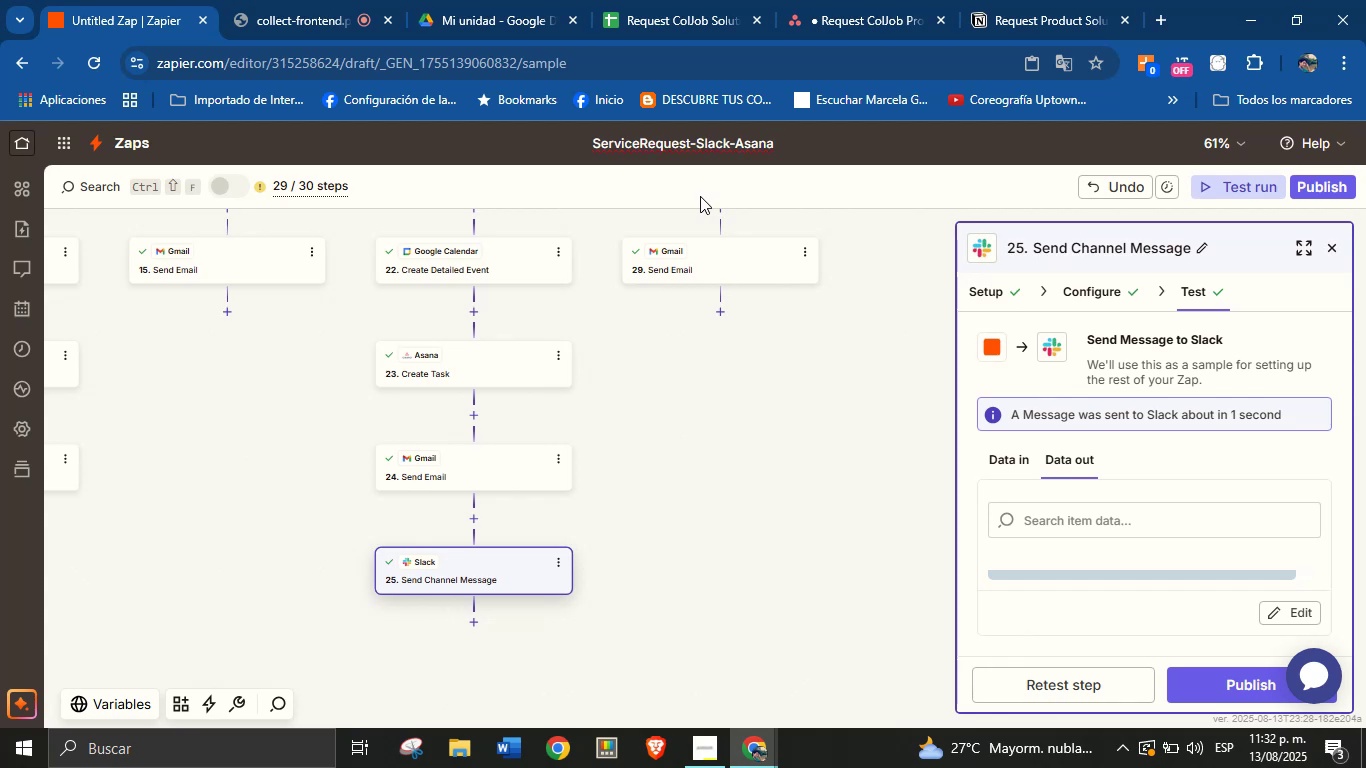 
left_click([827, 445])
 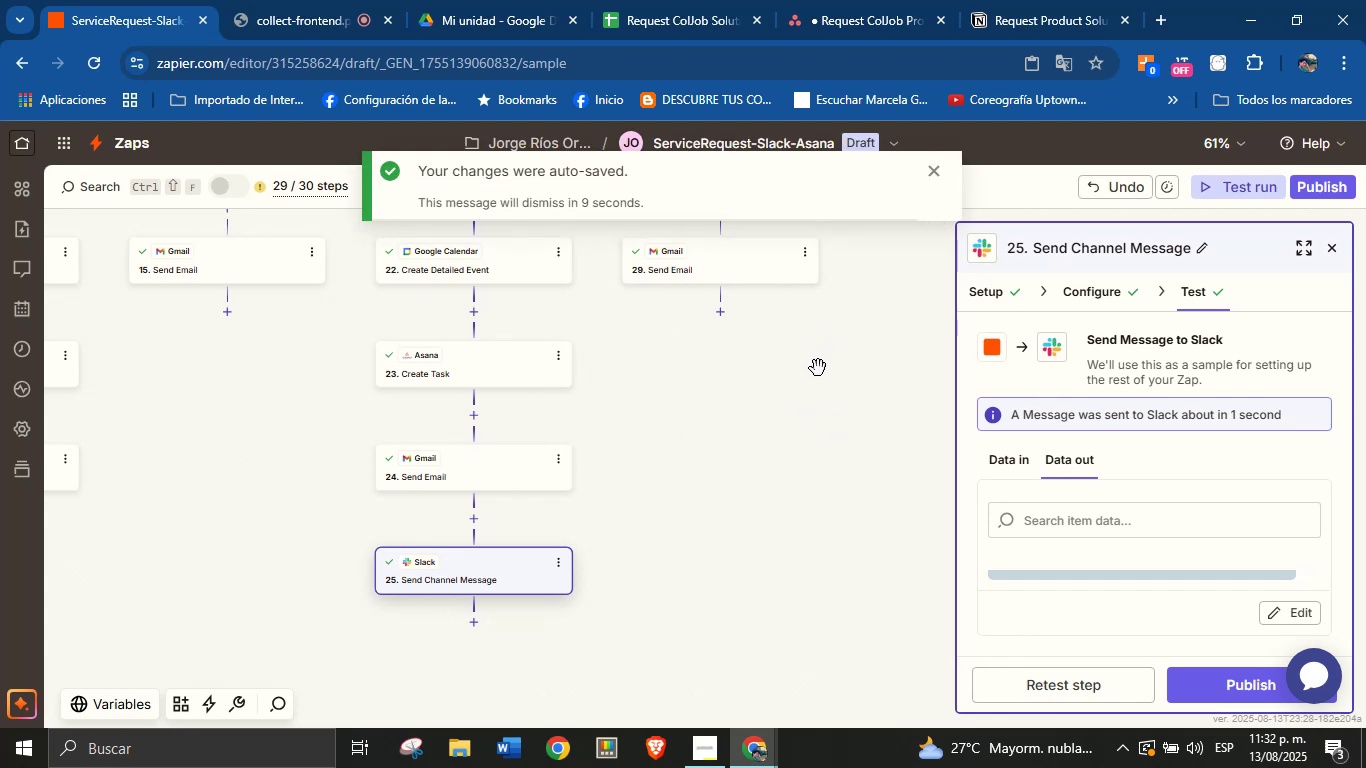 
left_click([297, 0])
 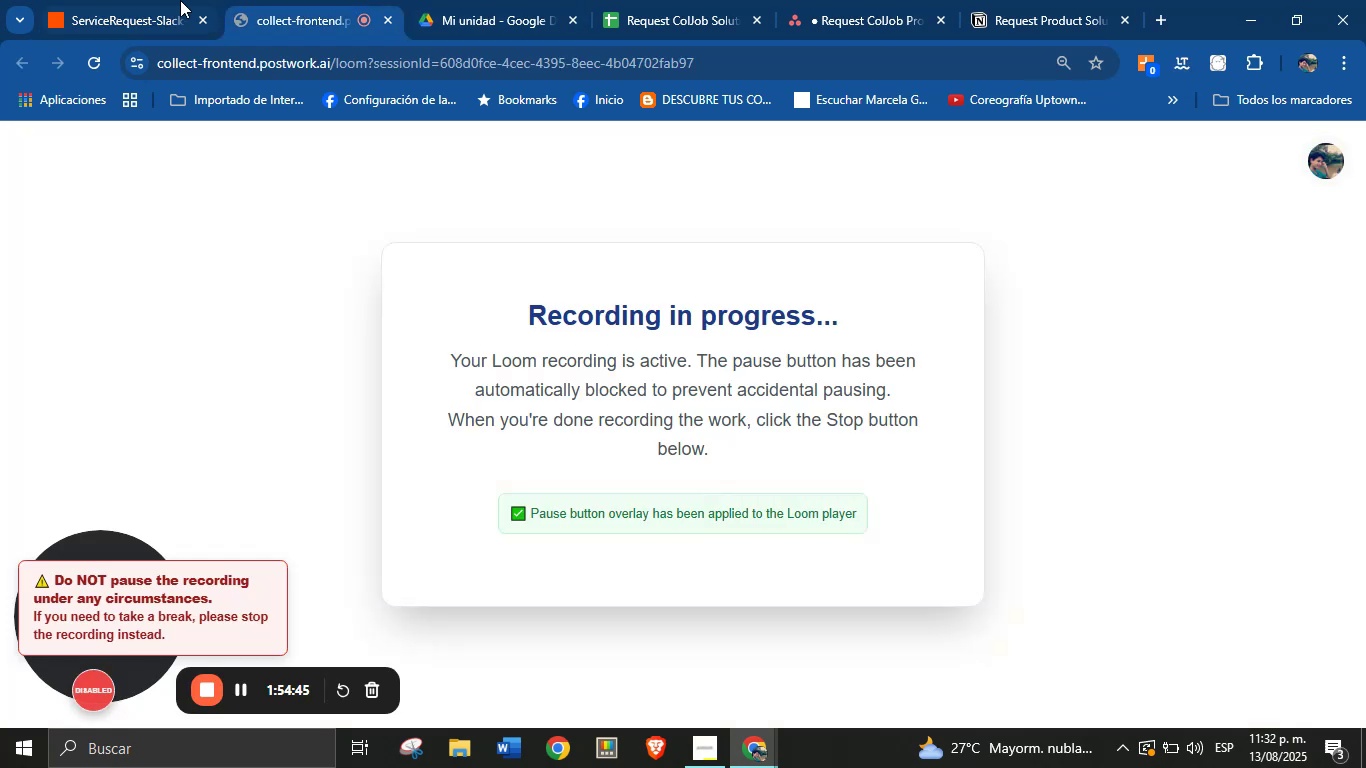 
left_click([148, 0])
 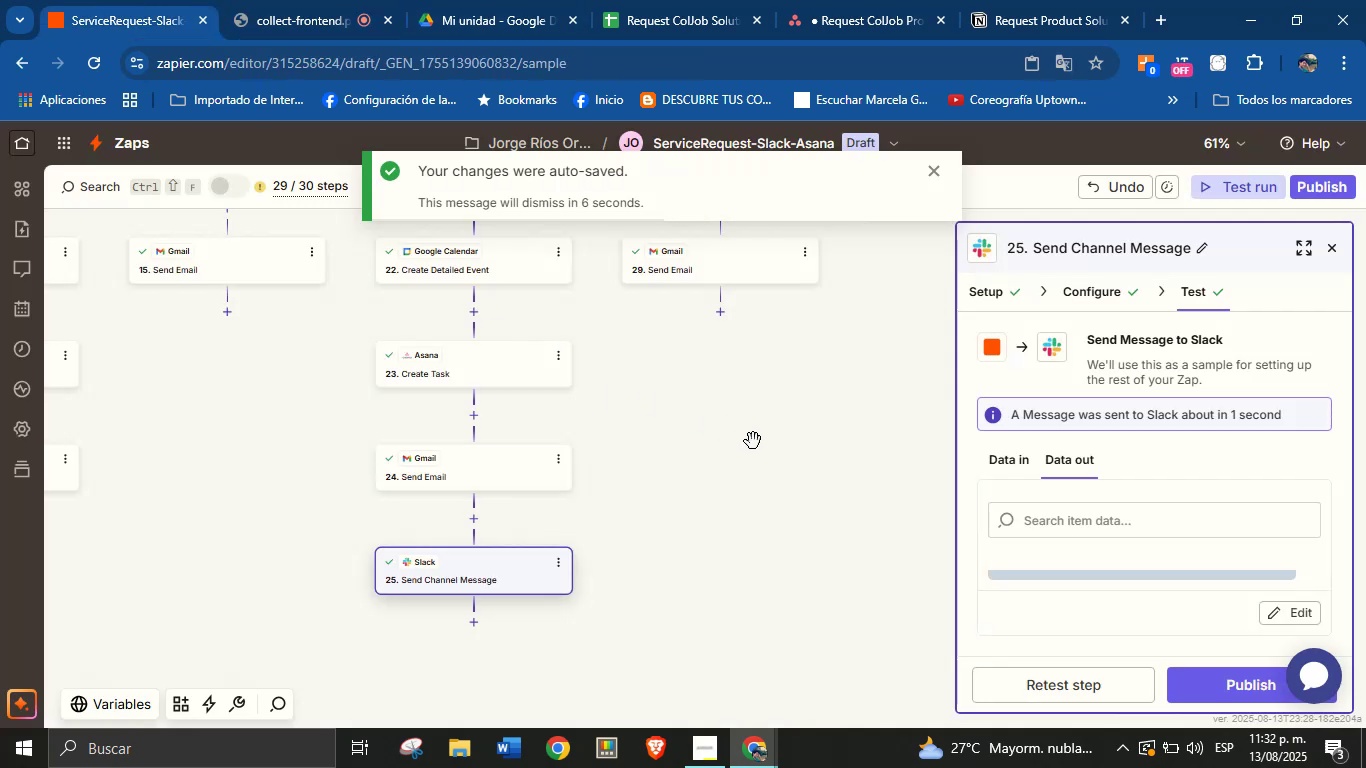 
left_click_drag(start_coordinate=[698, 399], to_coordinate=[748, 440])
 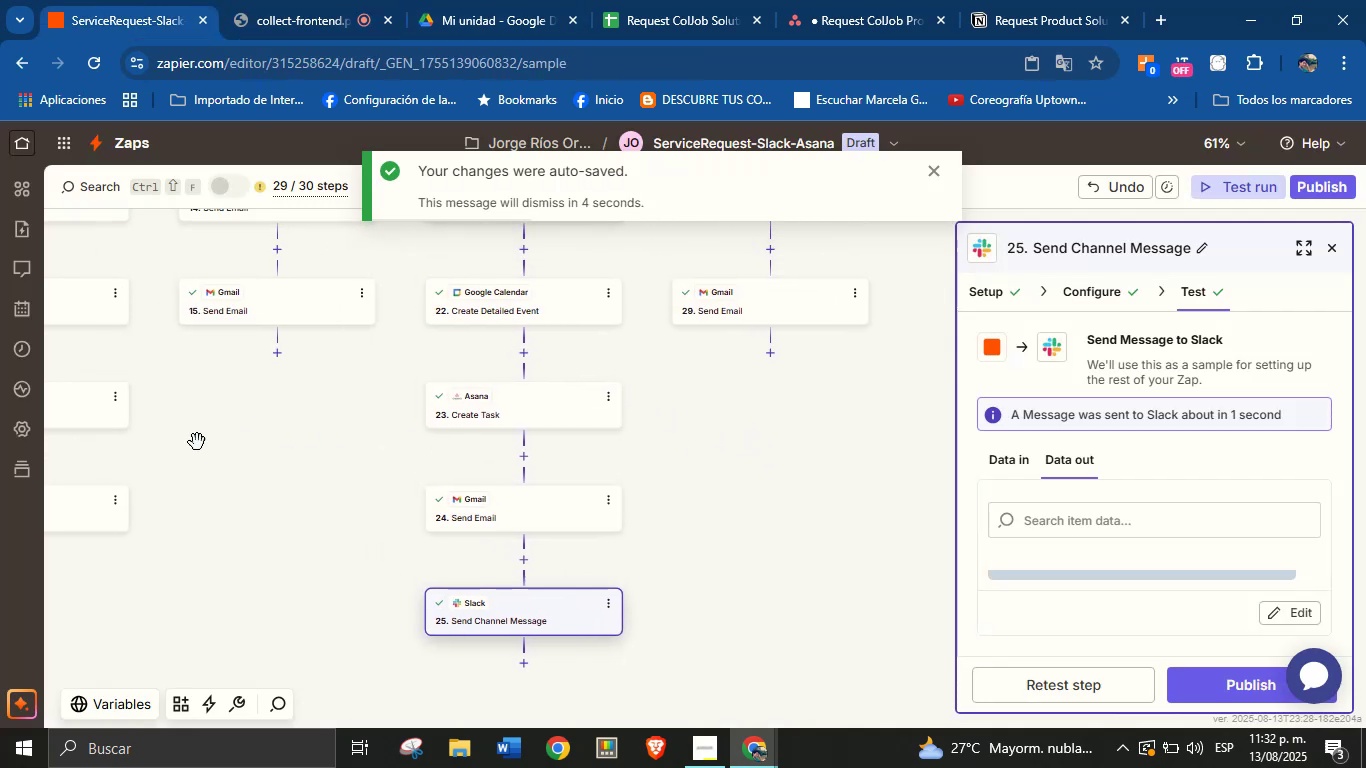 
left_click_drag(start_coordinate=[184, 442], to_coordinate=[220, 454])
 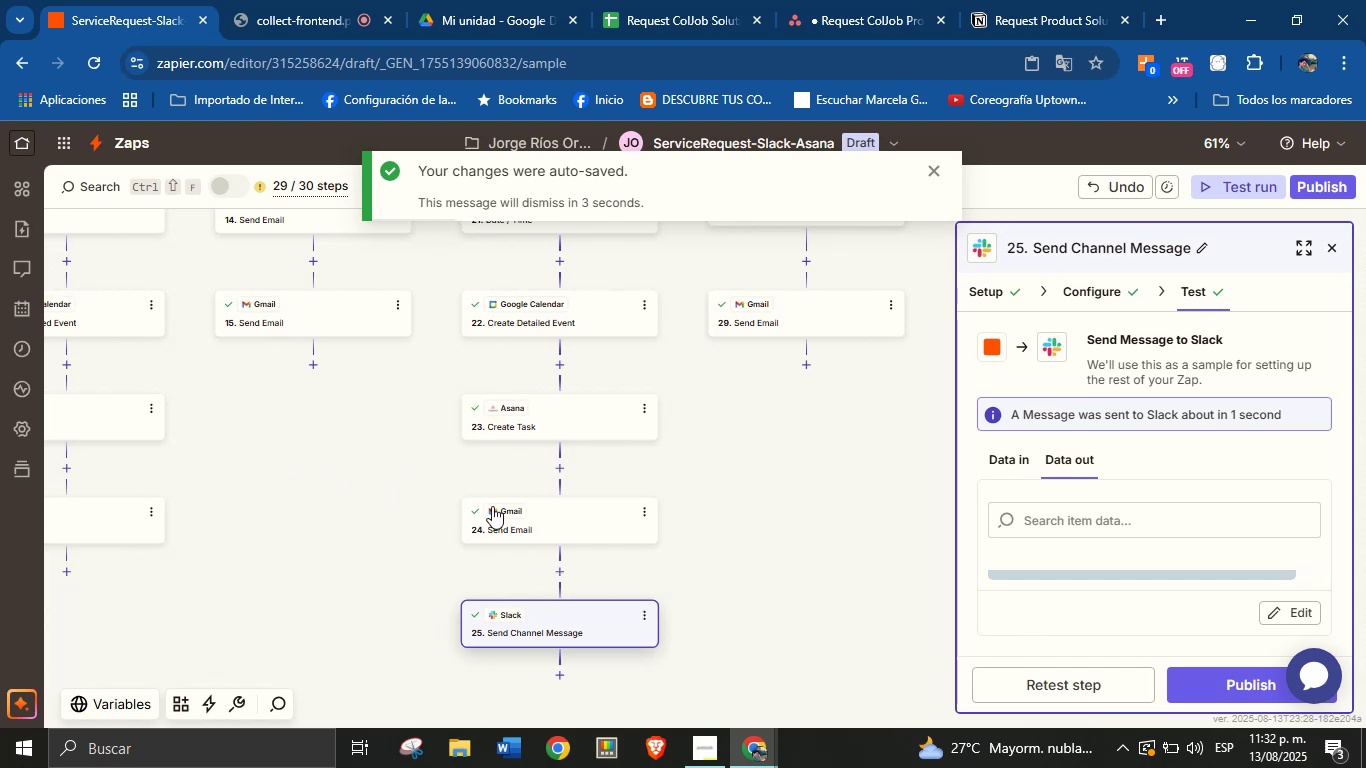 
left_click_drag(start_coordinate=[657, 521], to_coordinate=[625, 510])
 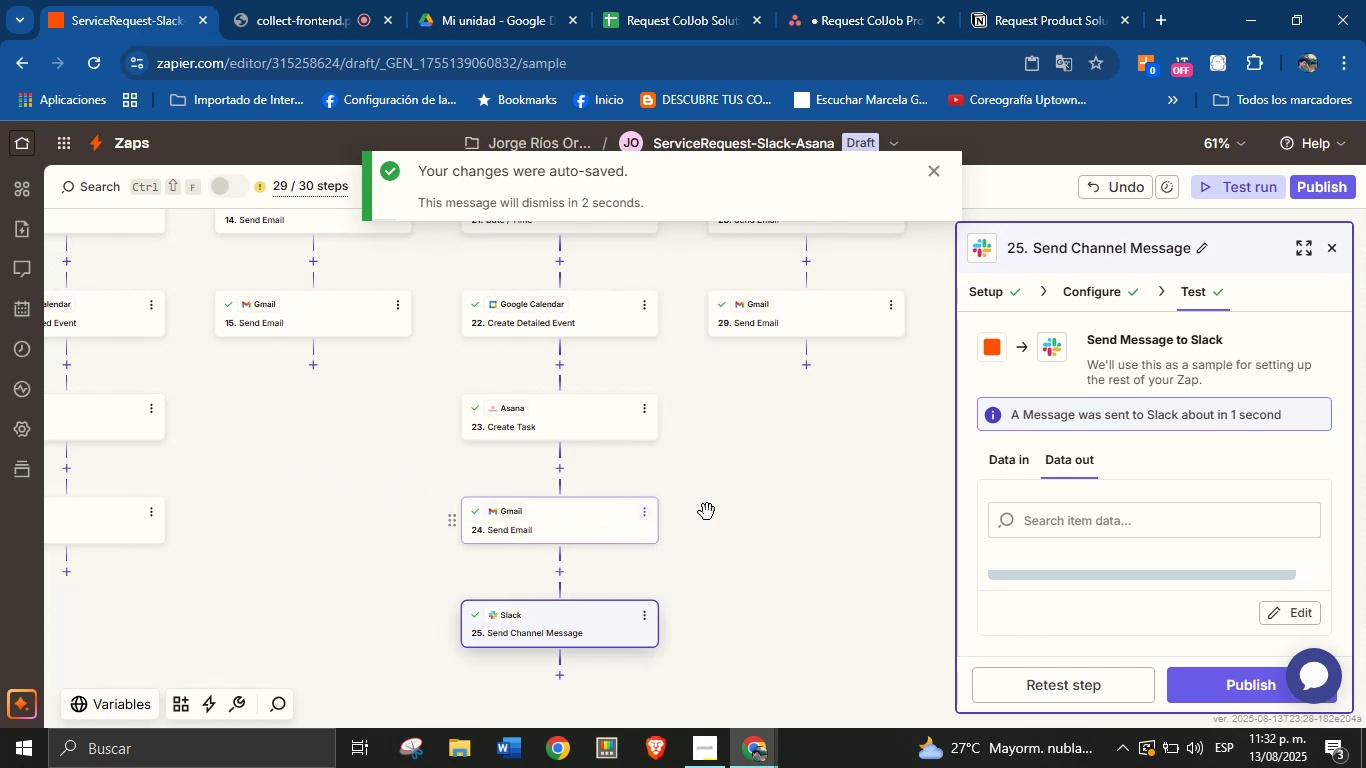 
left_click_drag(start_coordinate=[751, 516], to_coordinate=[698, 491])
 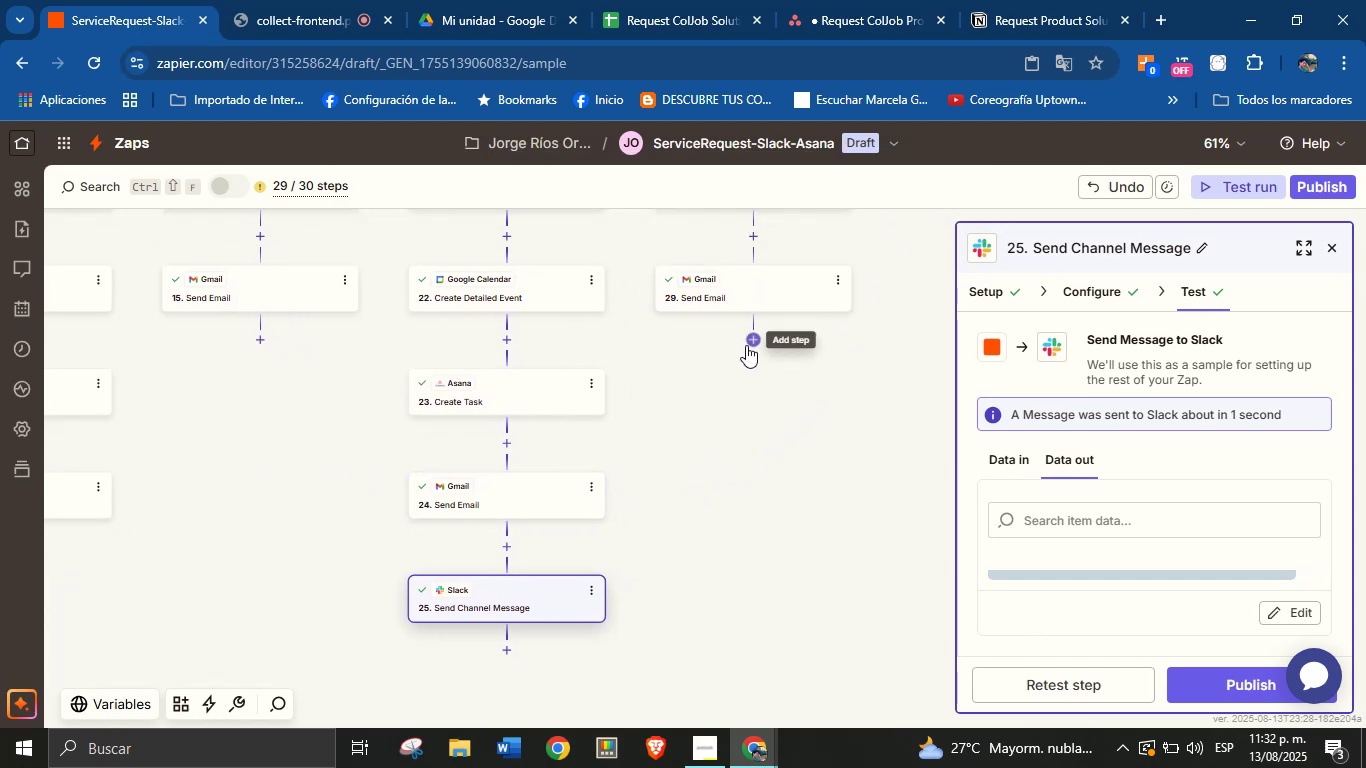 
left_click([752, 342])
 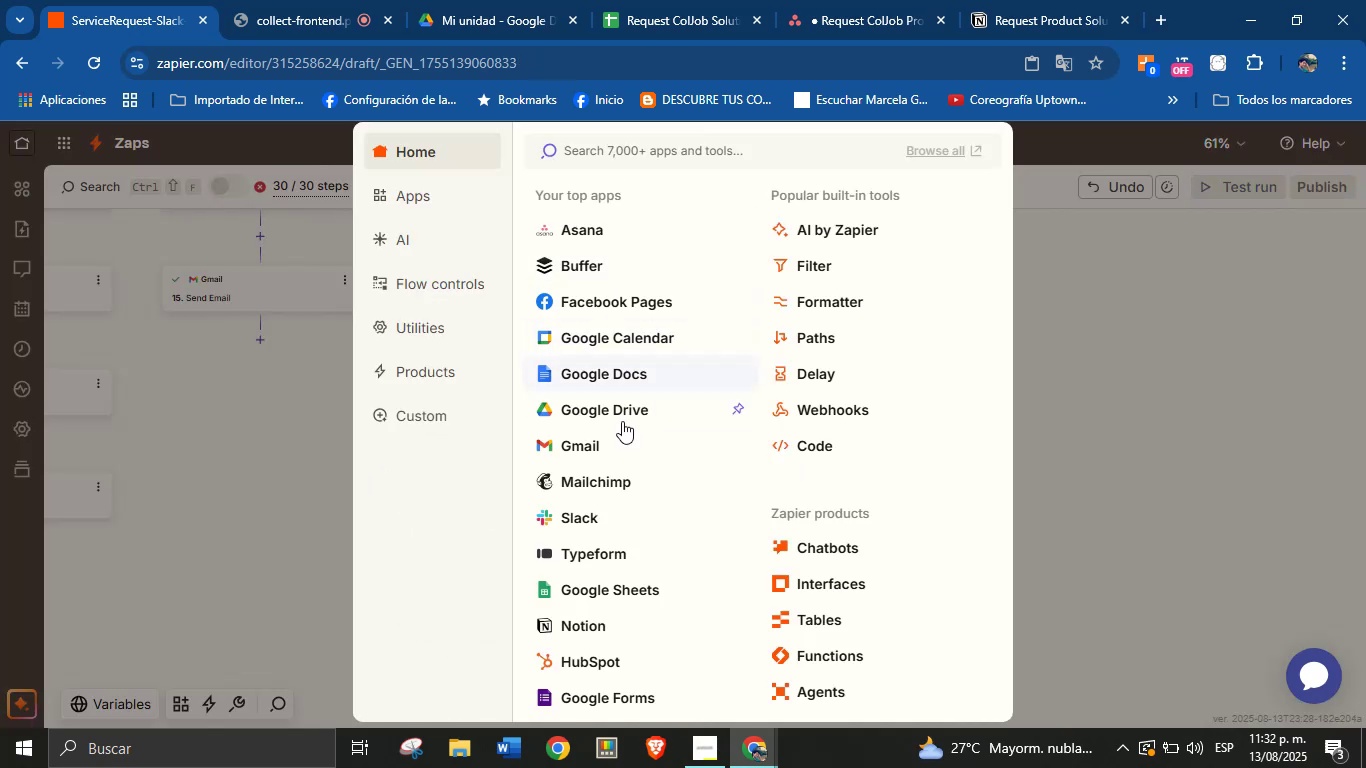 
left_click([585, 516])
 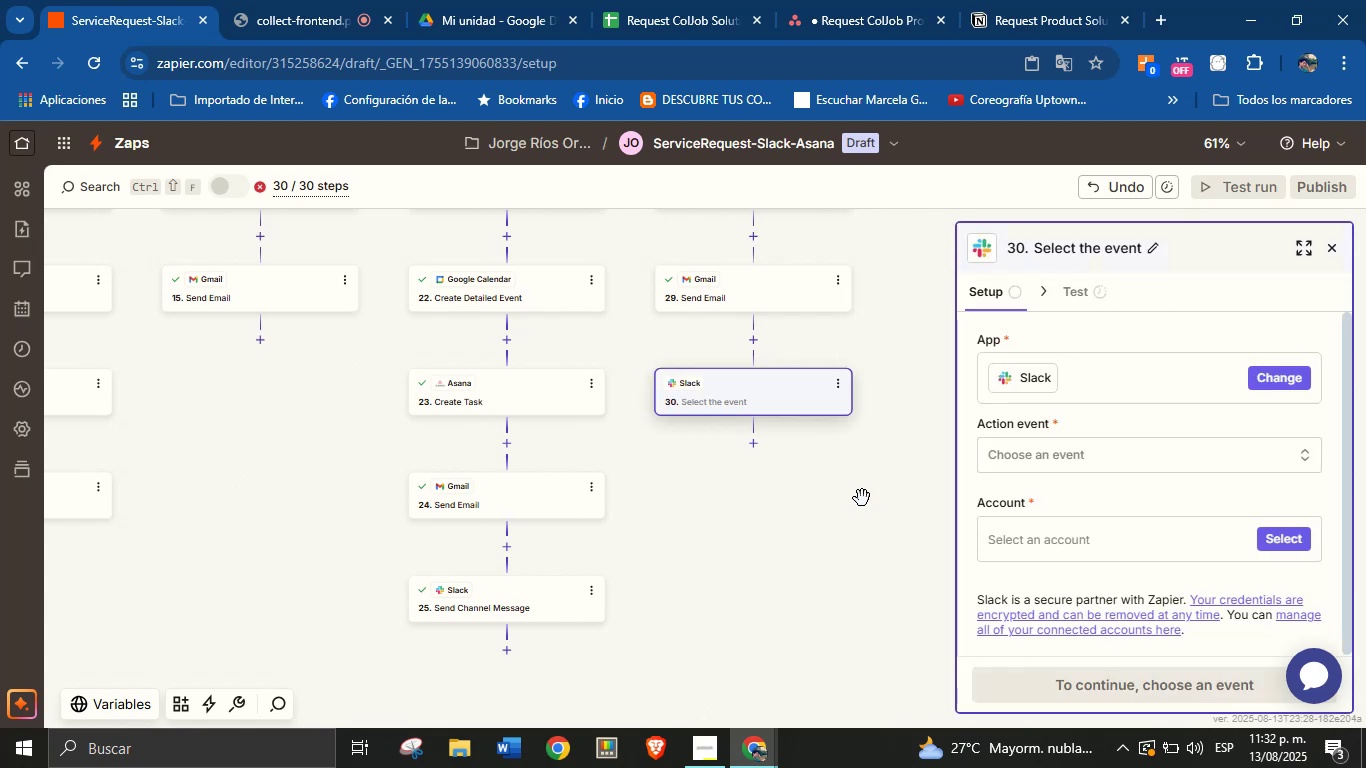 
wait(5.17)
 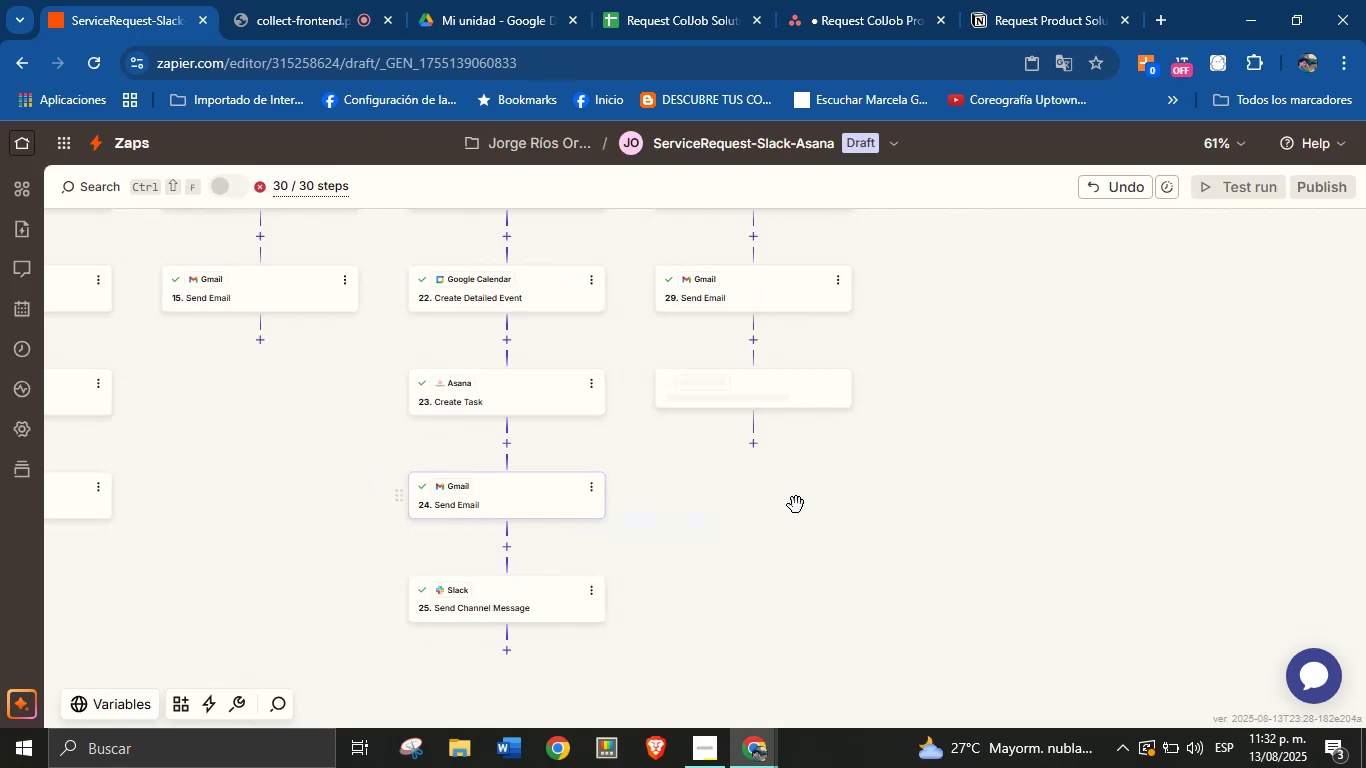 
left_click([1112, 466])
 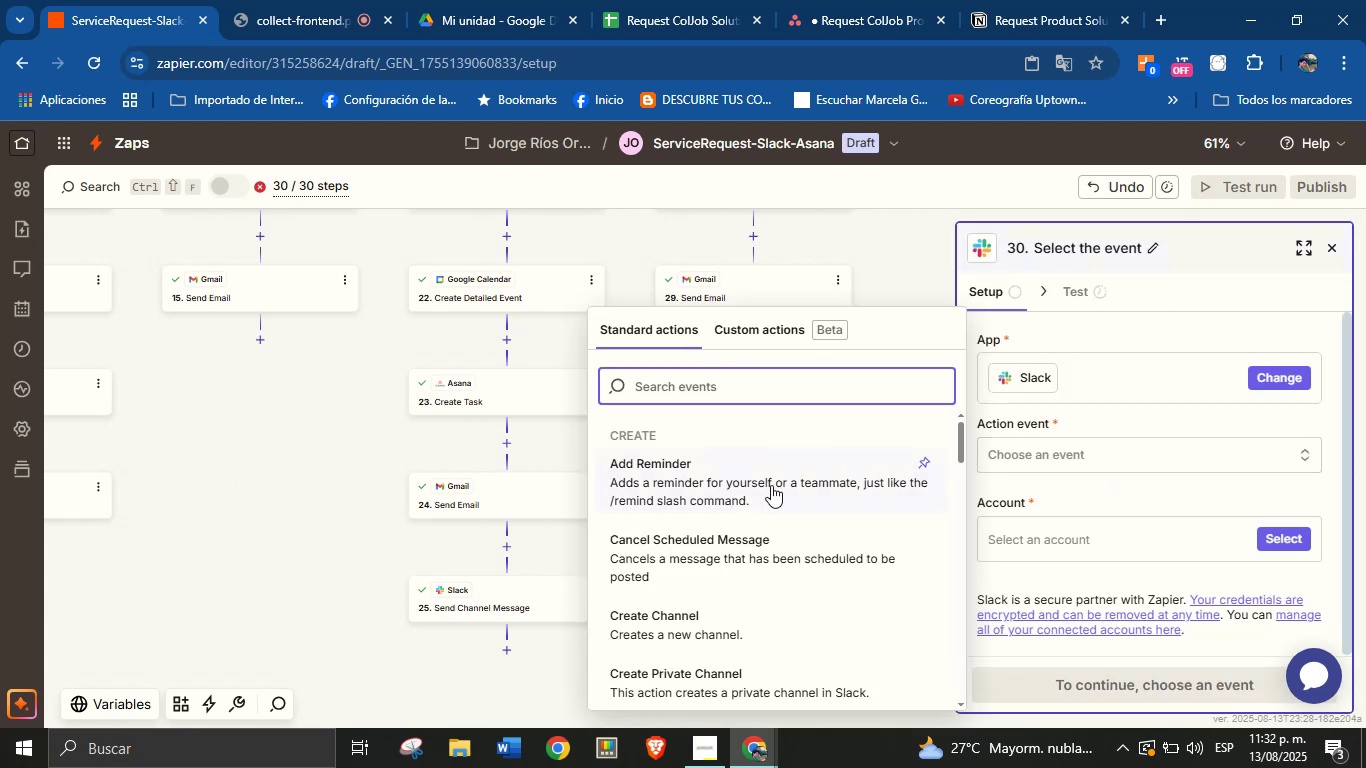 
scroll: coordinate [787, 561], scroll_direction: down, amount: 3.0
 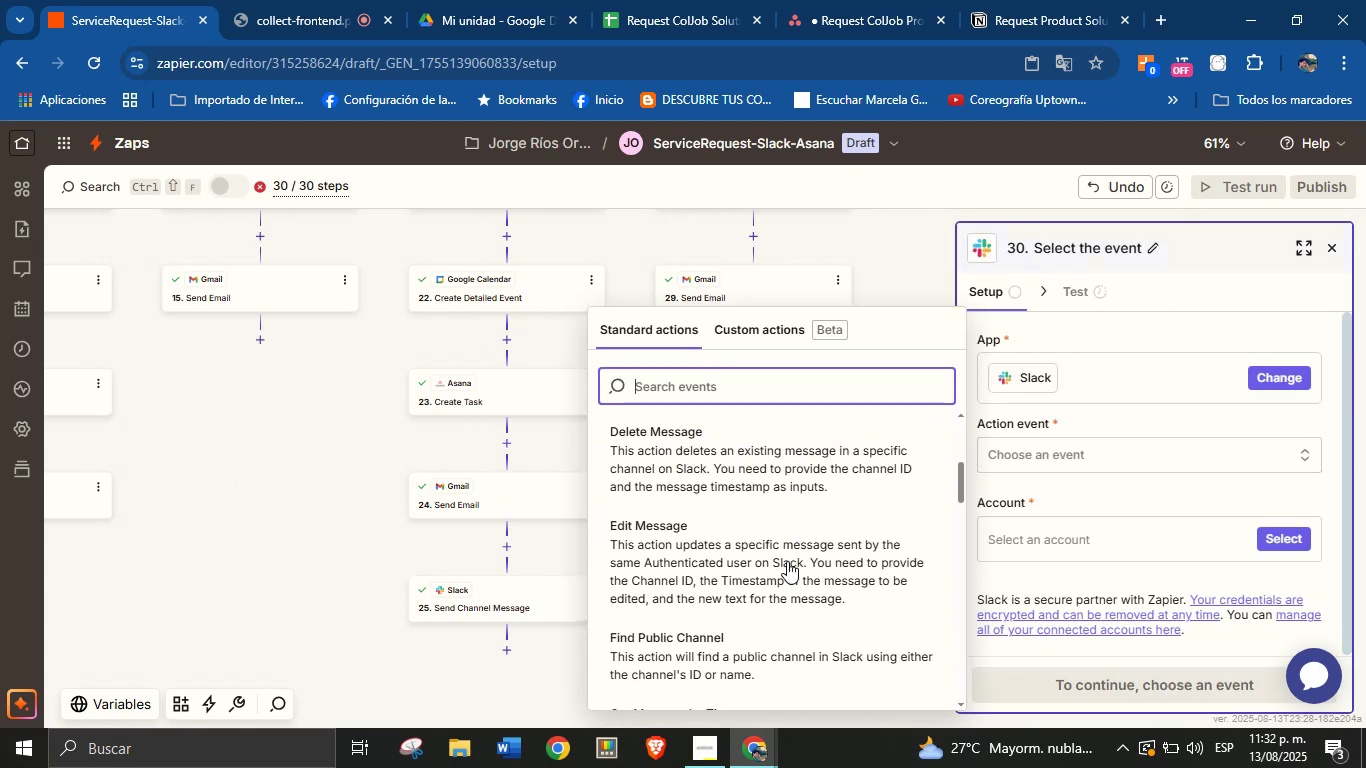 
scroll: coordinate [787, 561], scroll_direction: up, amount: 3.0
 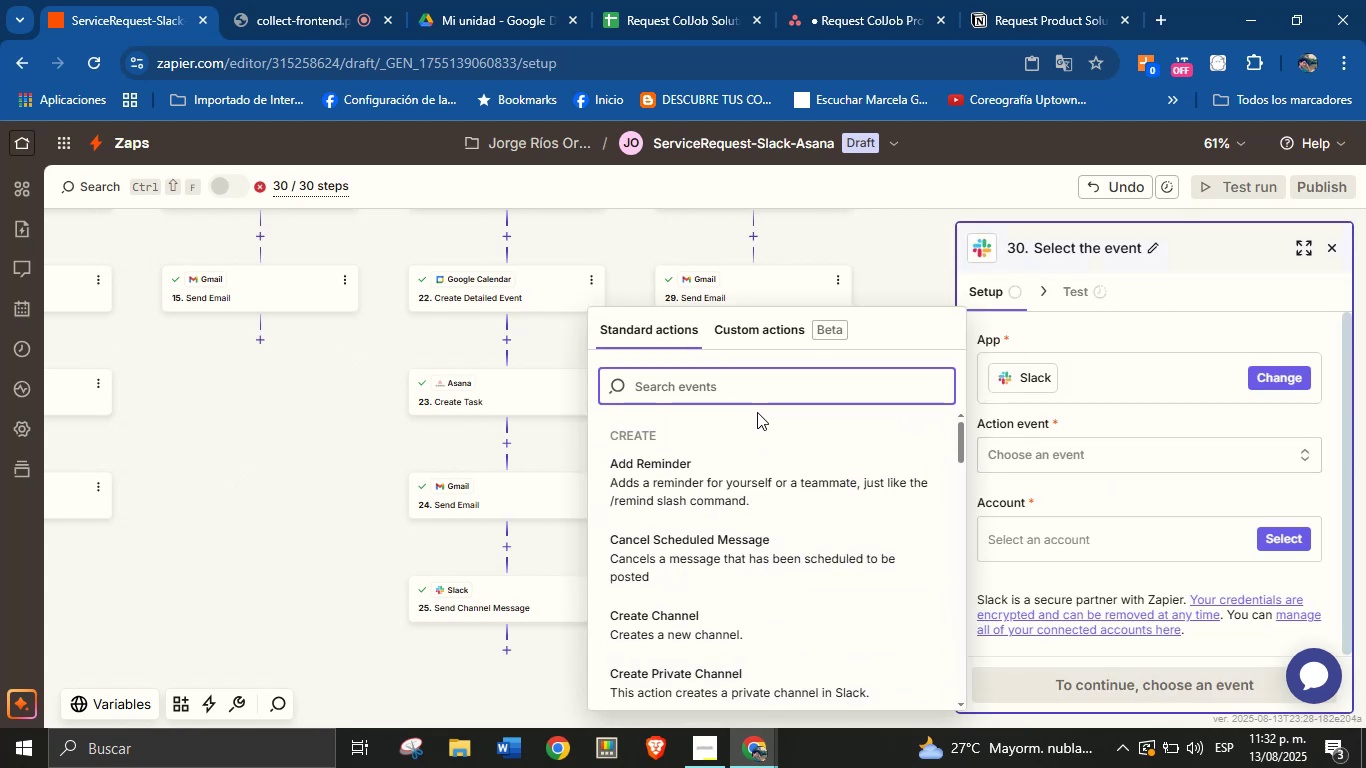 
type(send)
 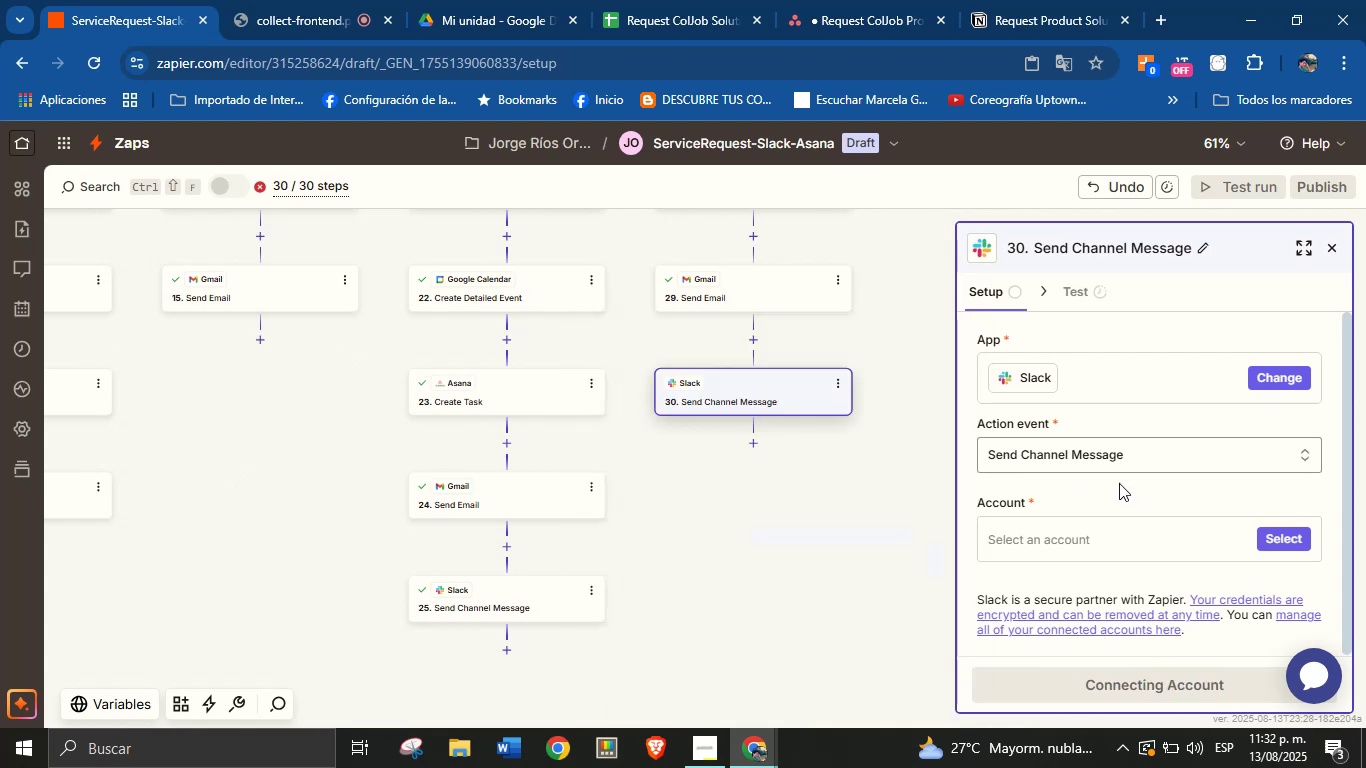 
left_click([1293, 541])
 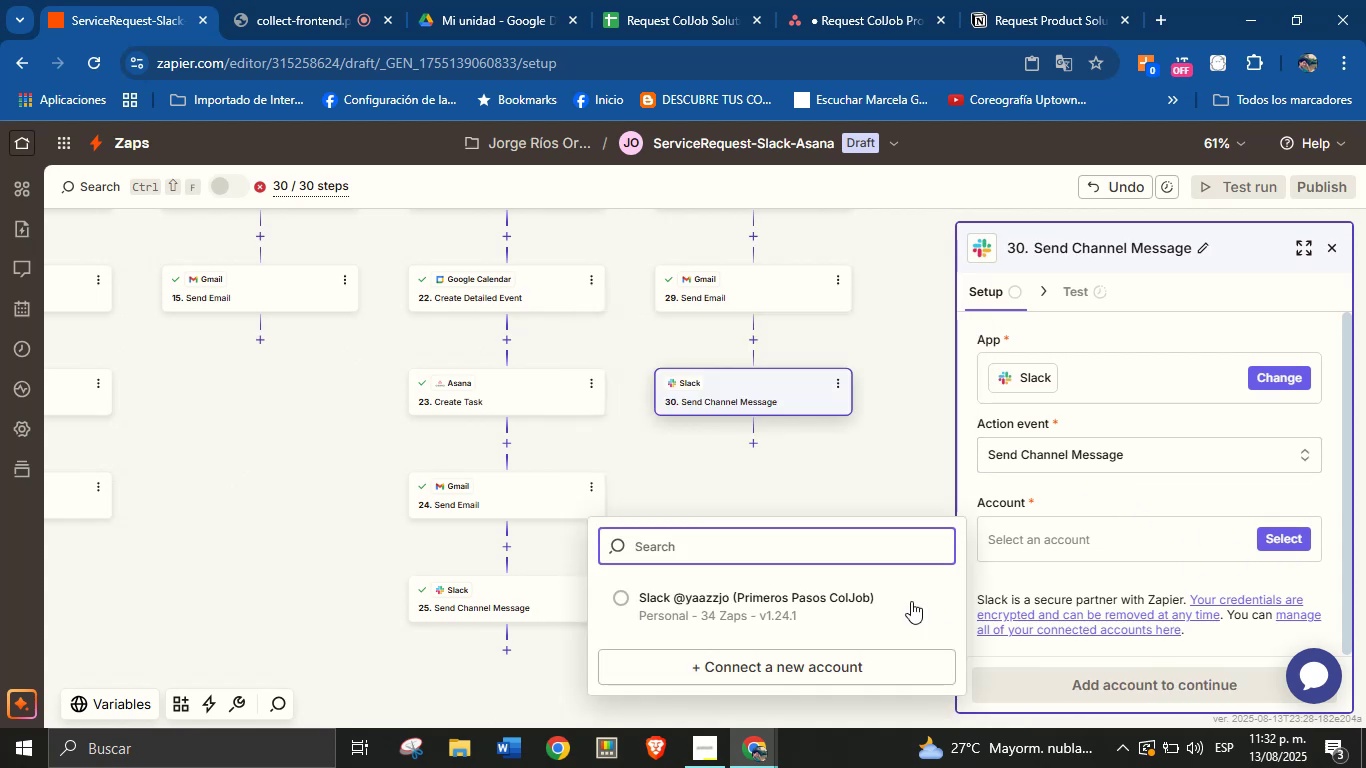 
left_click([837, 600])
 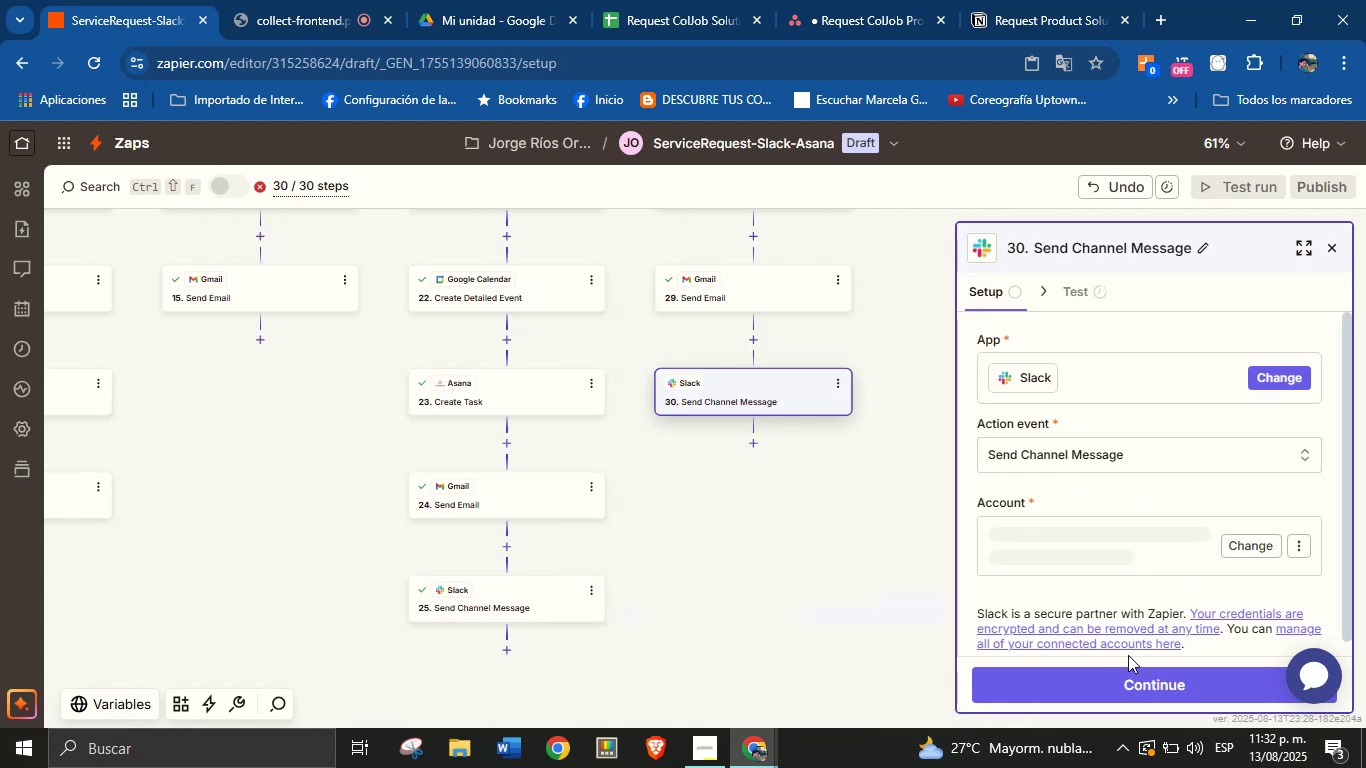 
left_click([1131, 676])
 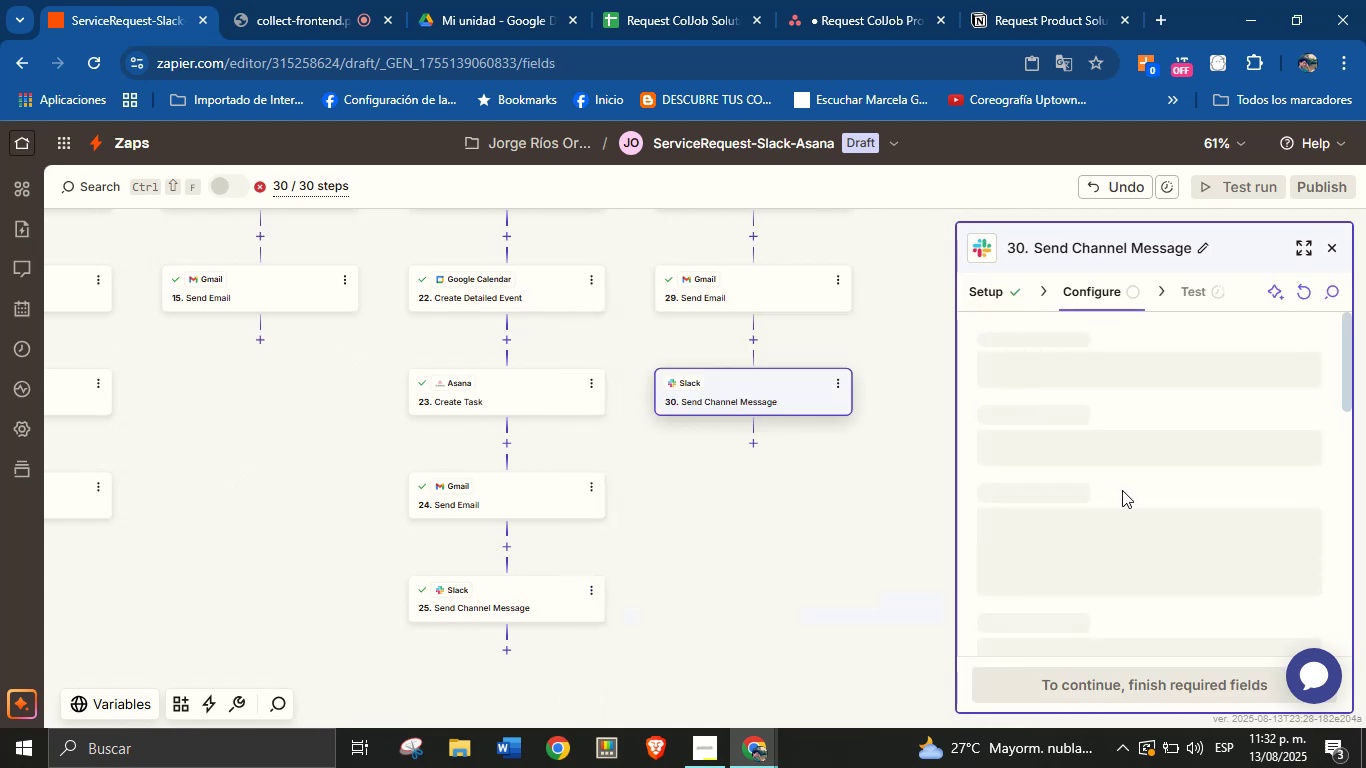 
left_click([1122, 371])
 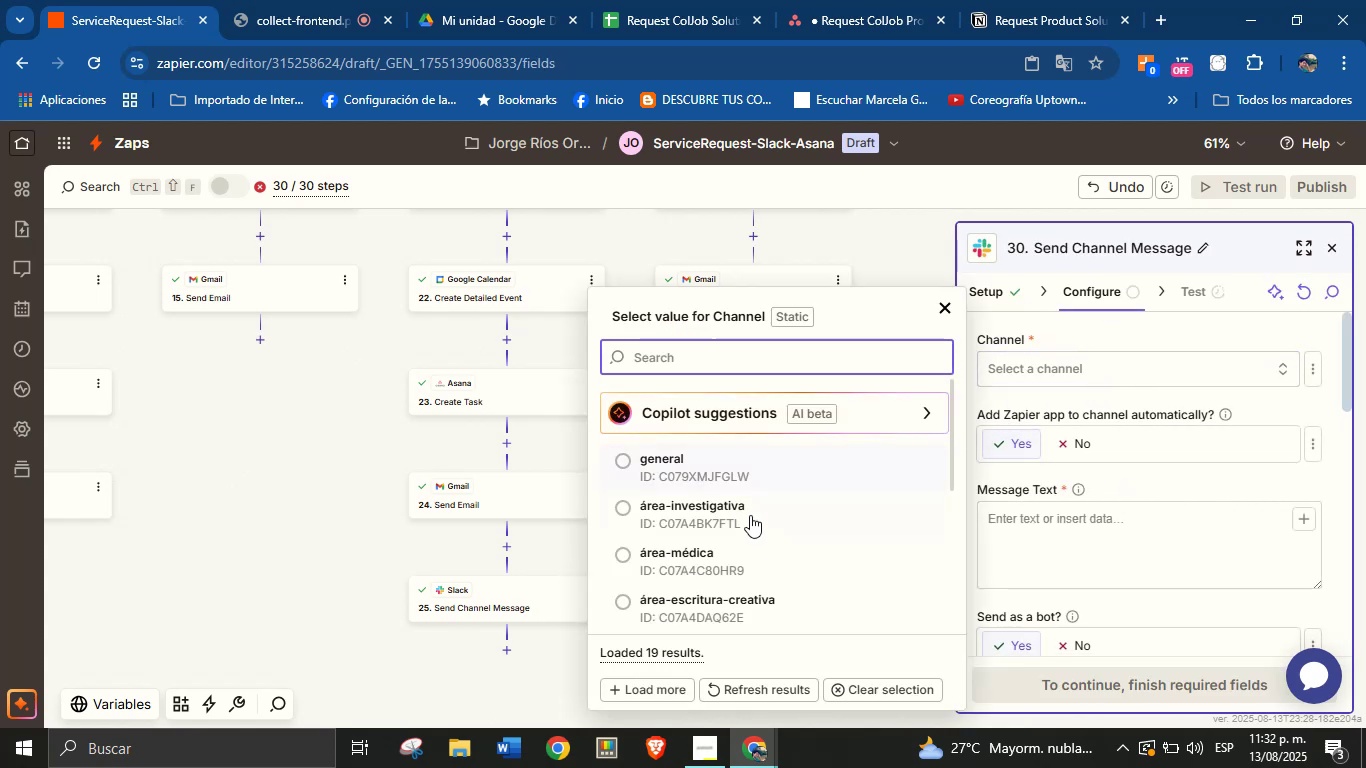 
scroll: coordinate [729, 492], scroll_direction: down, amount: 6.0
 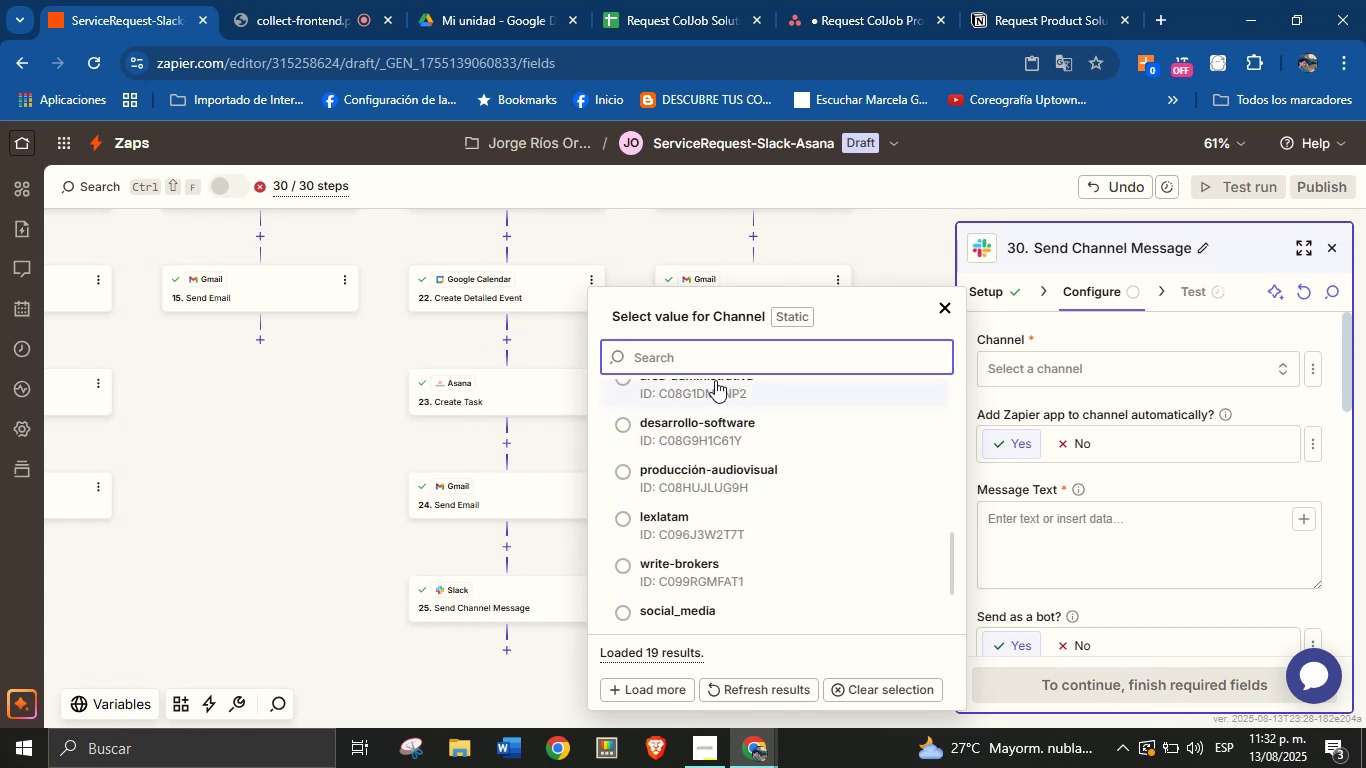 
type(pro)
 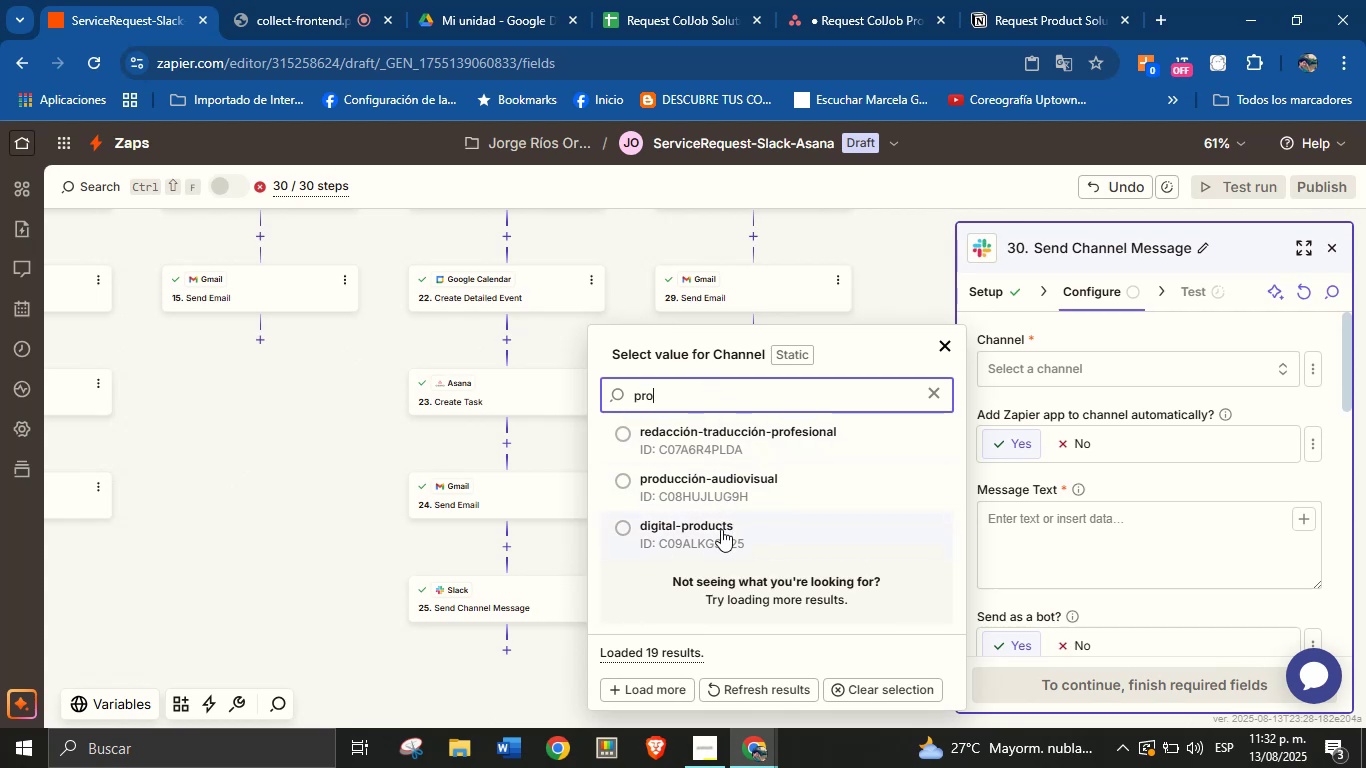 
left_click([727, 531])
 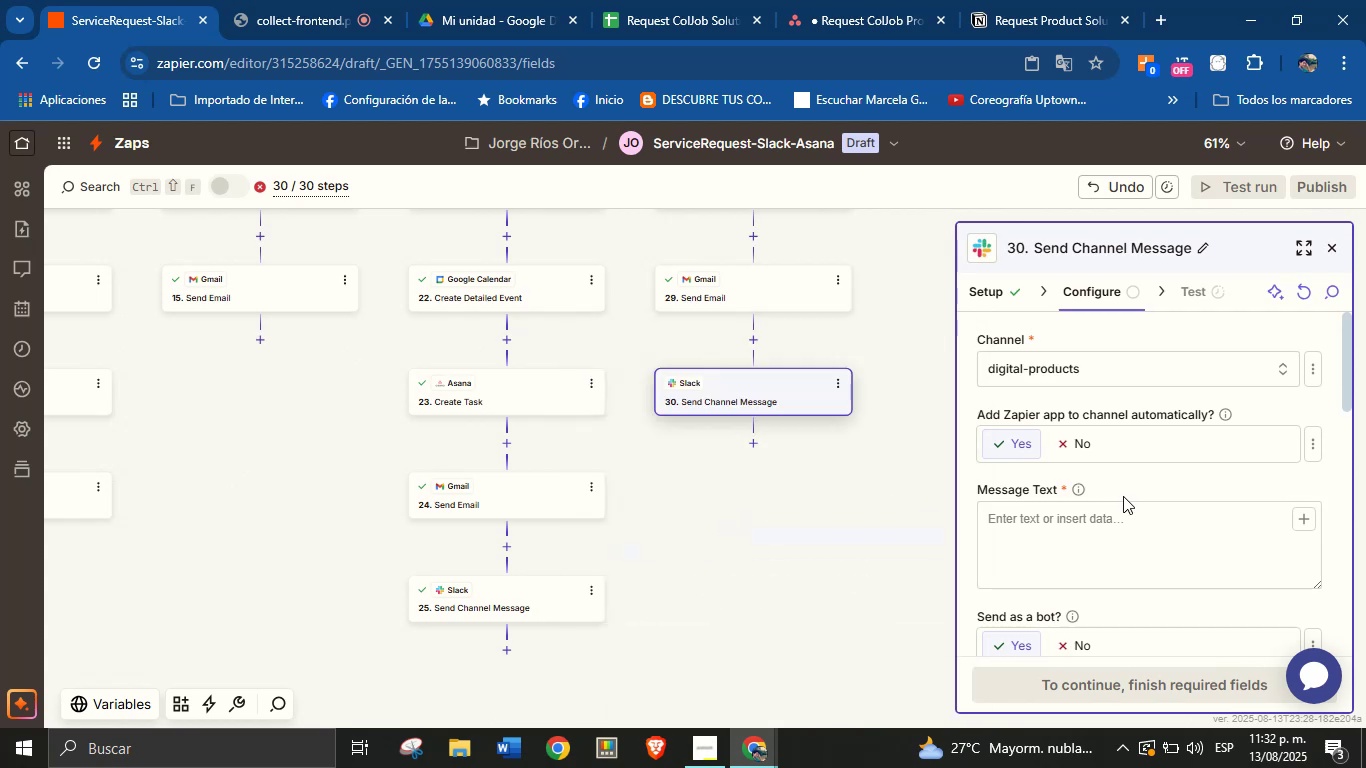 
left_click([1128, 487])
 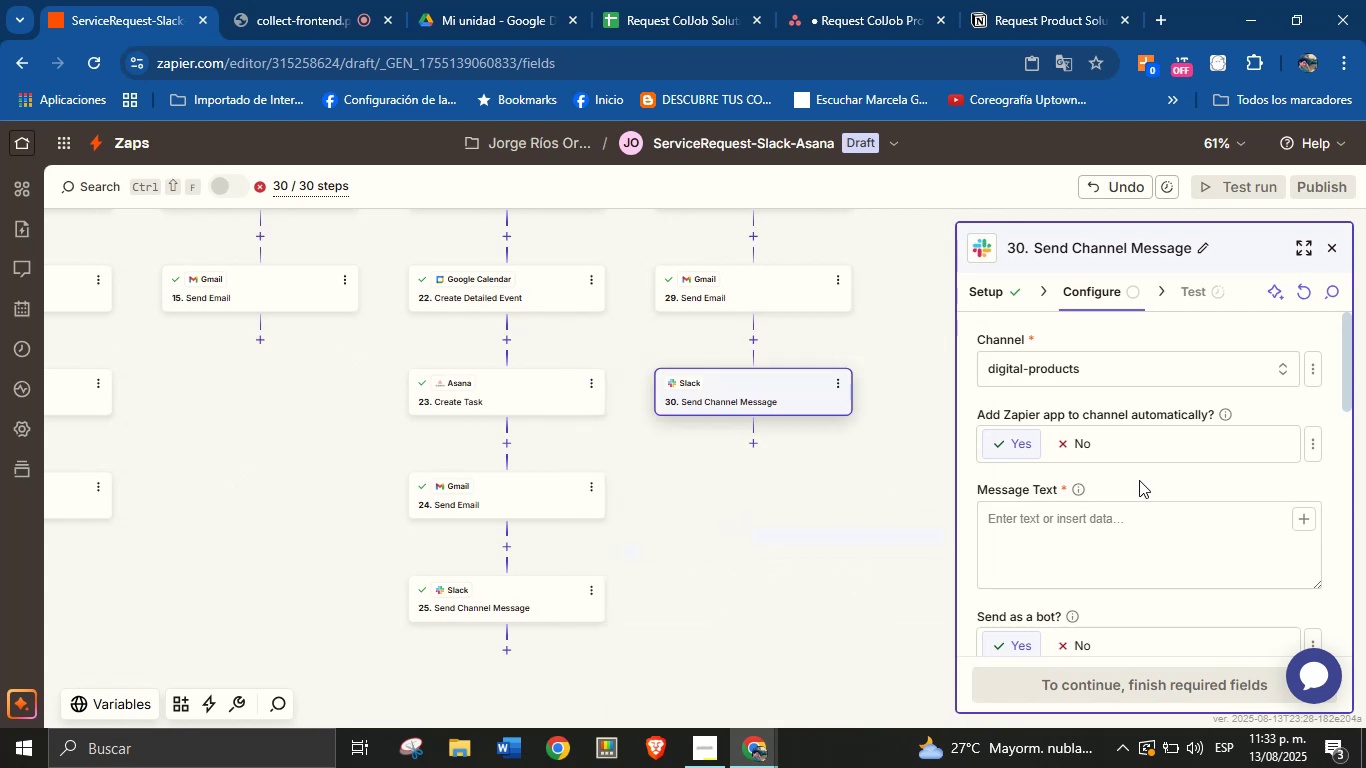 
left_click([1142, 482])
 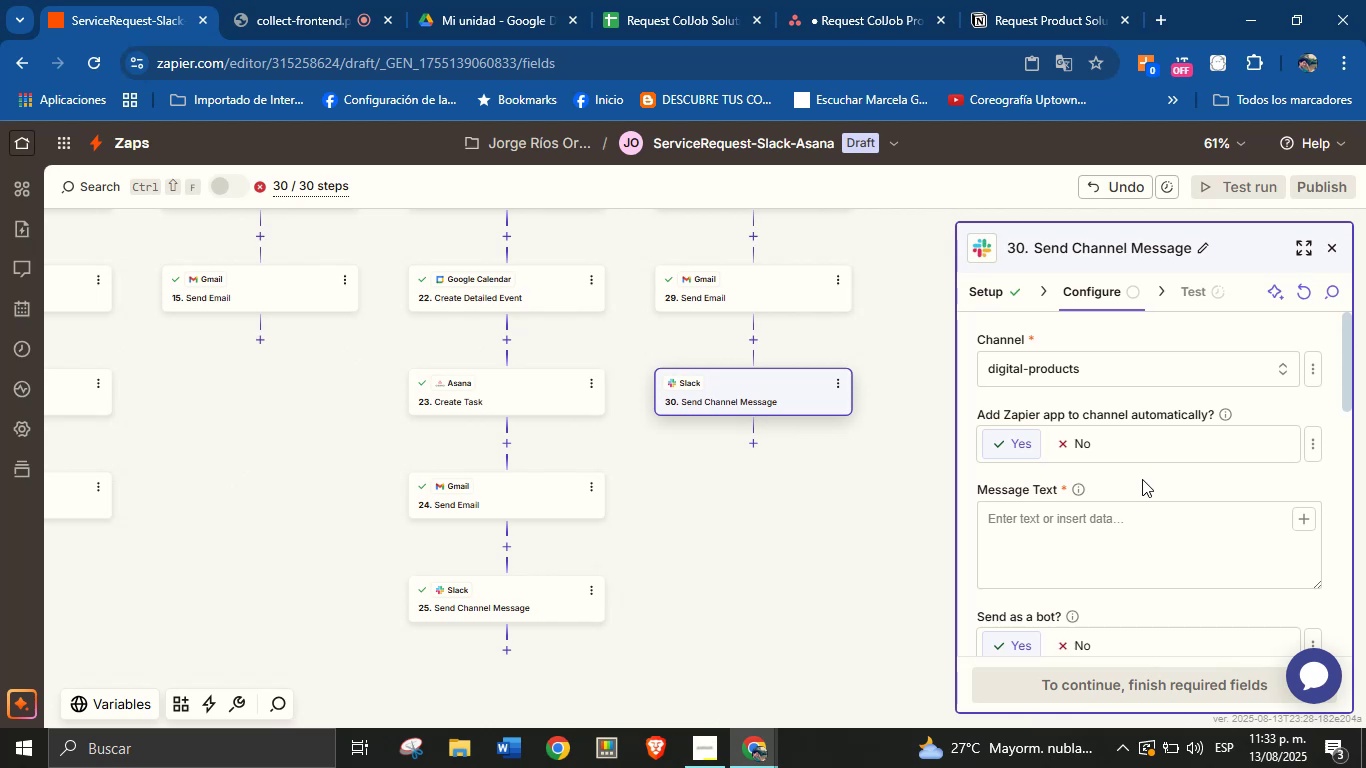 
wait(14.6)
 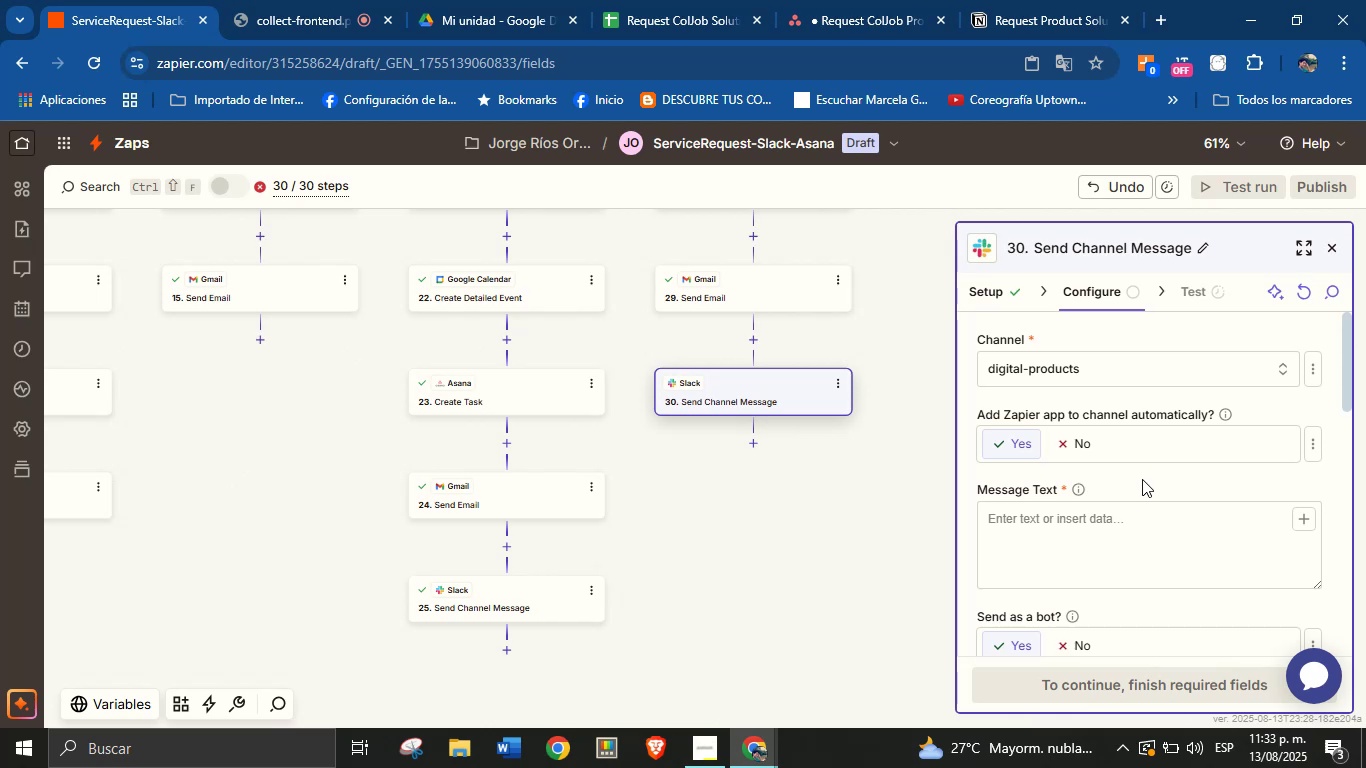 
left_click([1142, 479])
 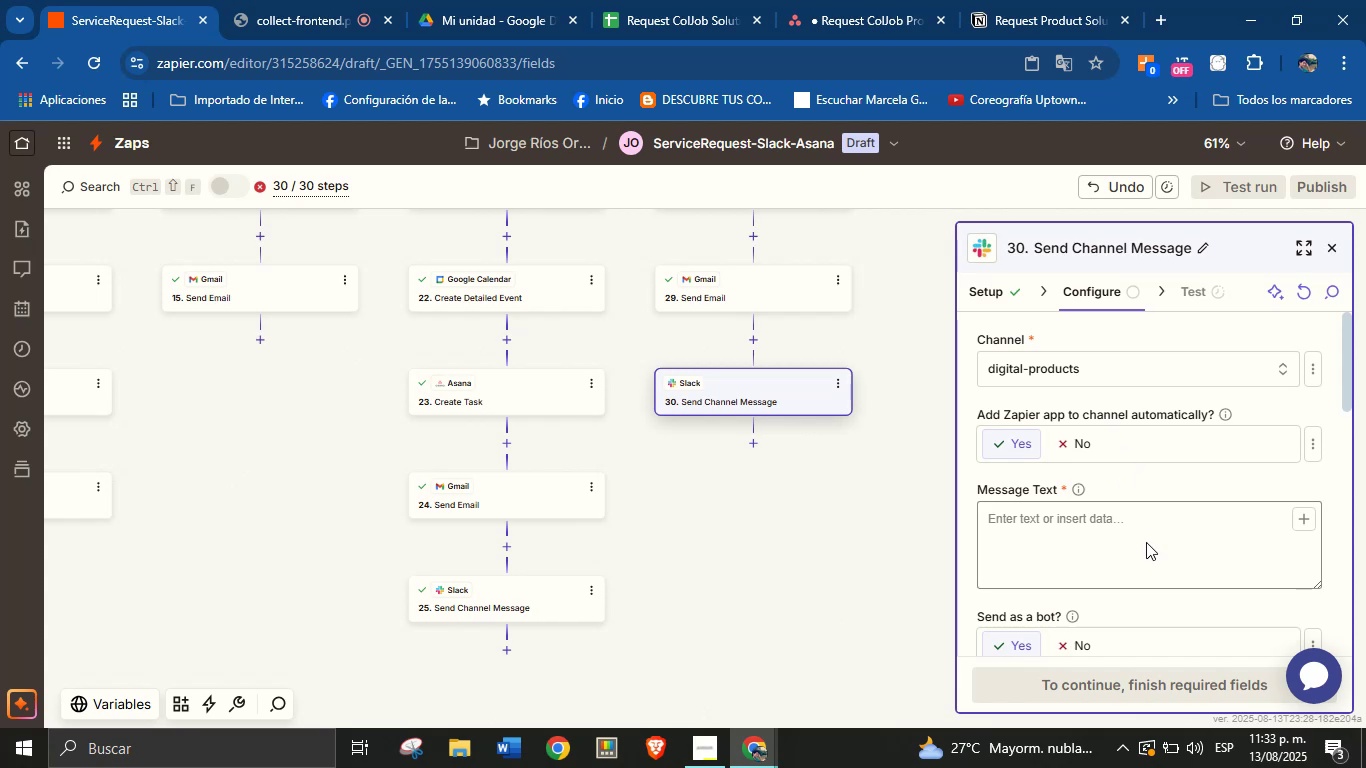 
left_click([1146, 535])
 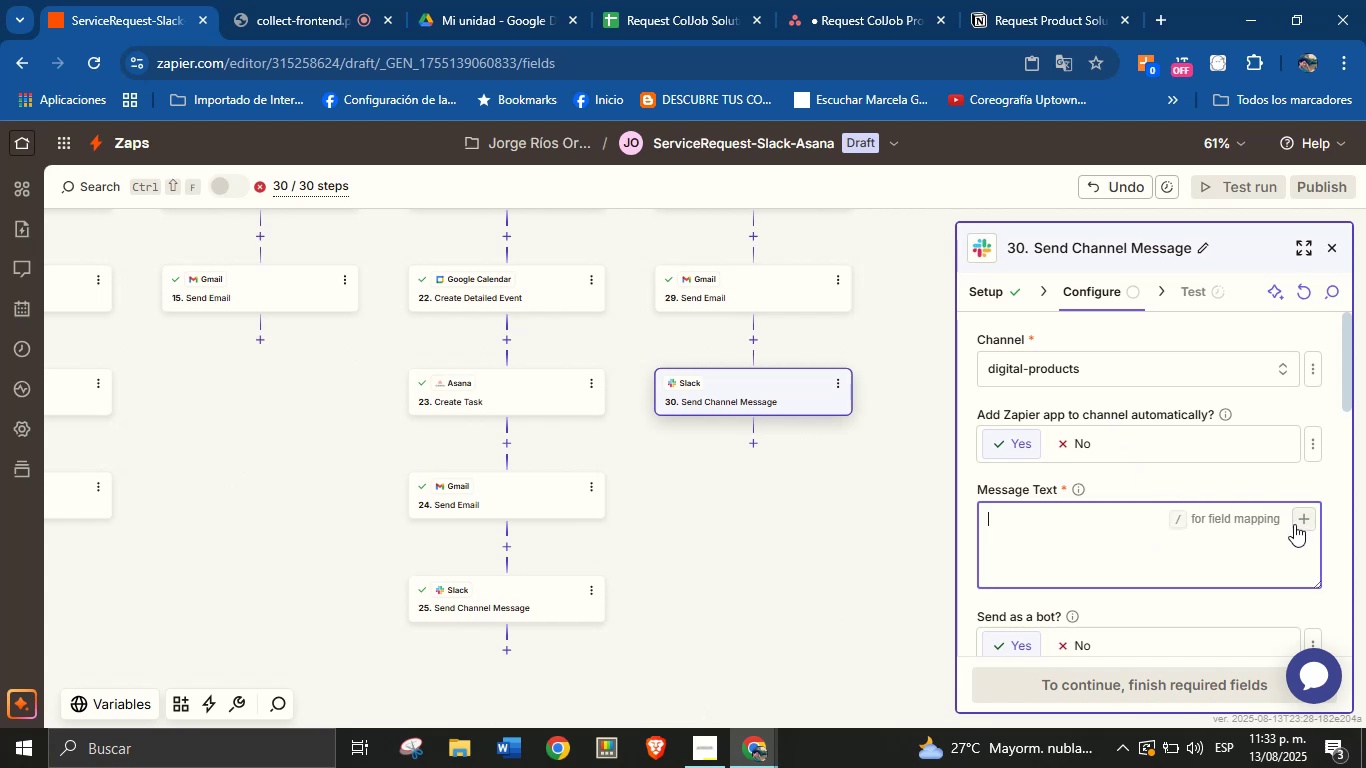 
type(Hello team! )
key(Backspace)
key(Backspace)
key(Backspace)
key(Backspace)
key(Backspace)
key(Backspace)
type(team!)
 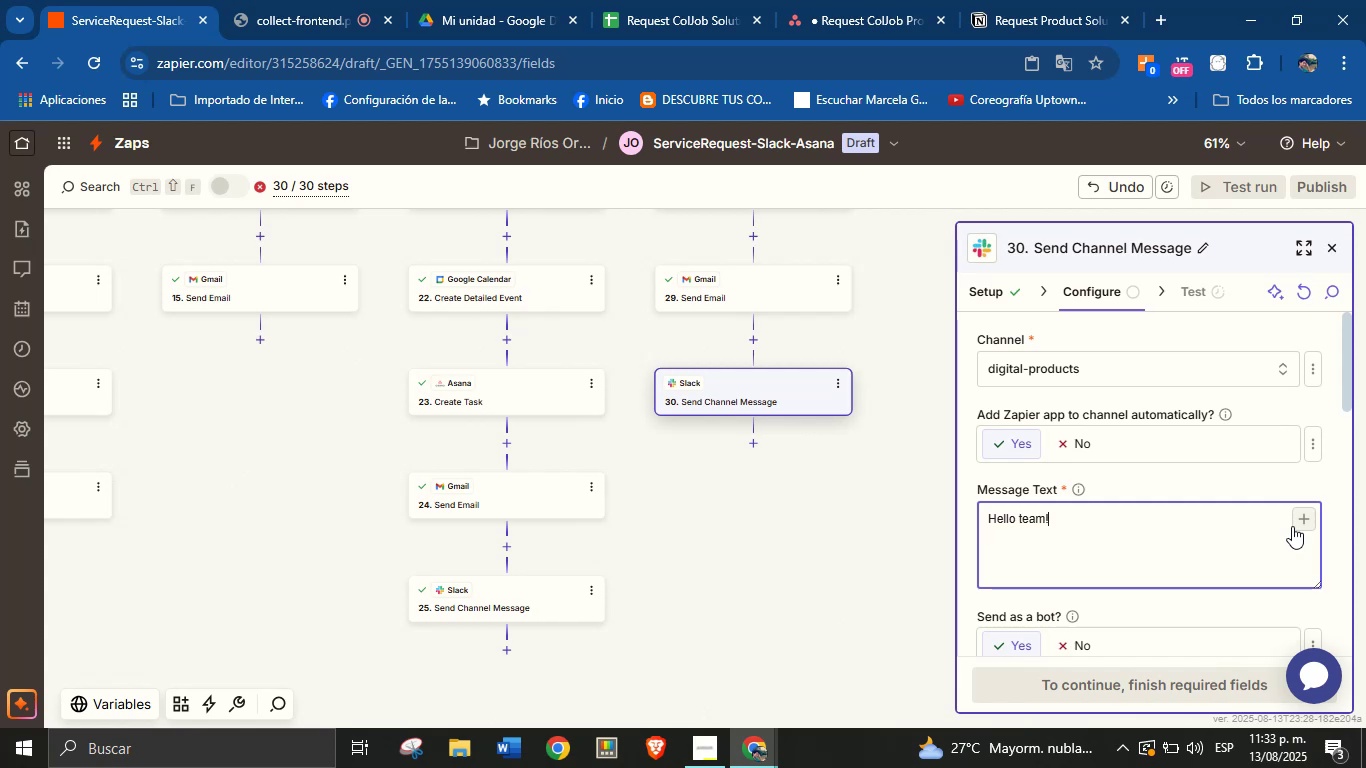 
 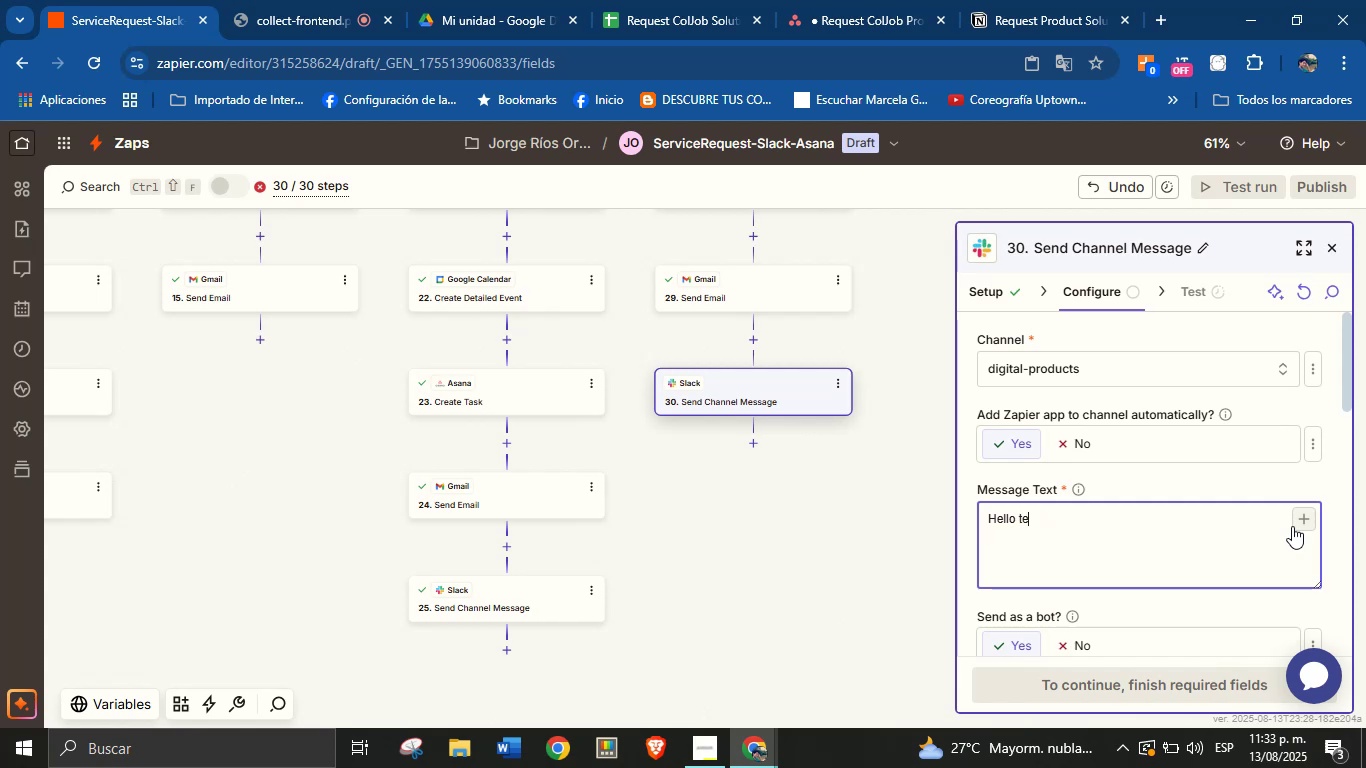 
key(Enter)
 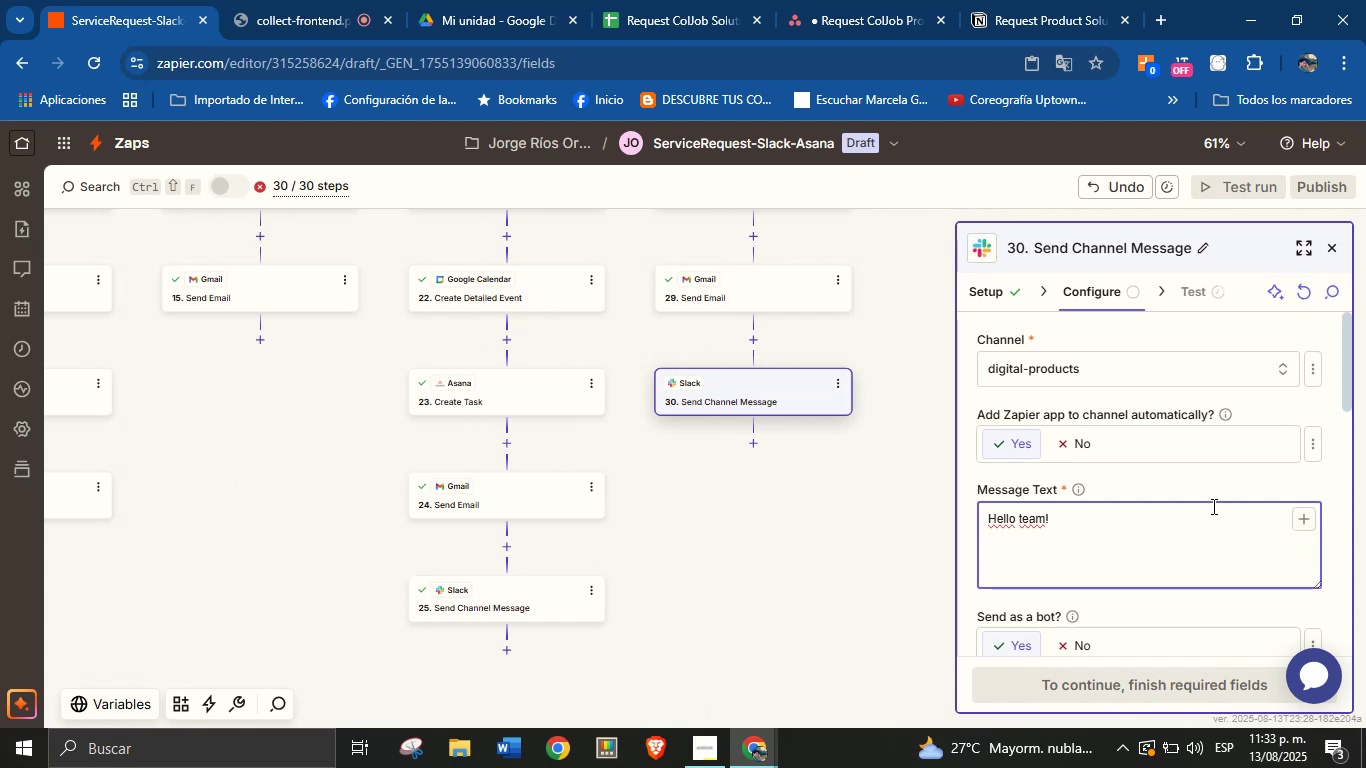 
wait(7.09)
 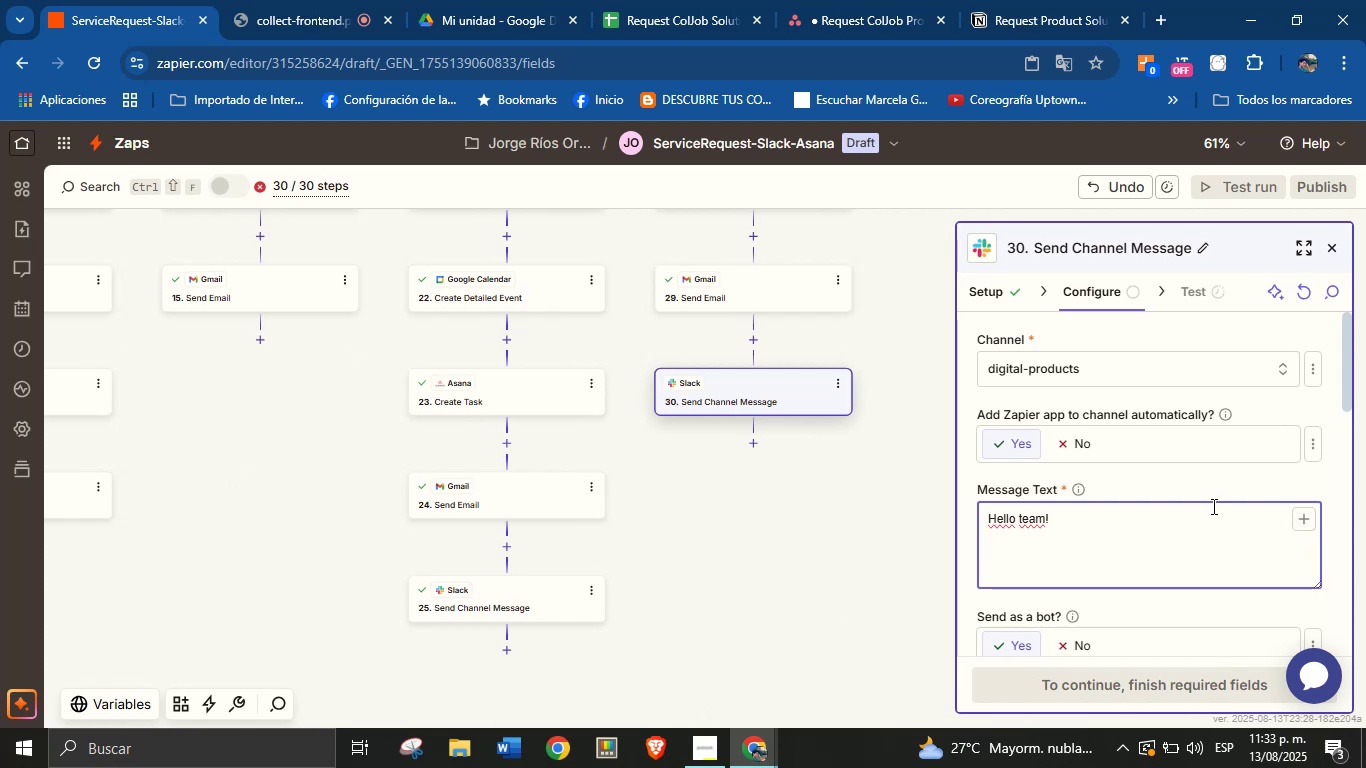 
left_click([515, 609])
 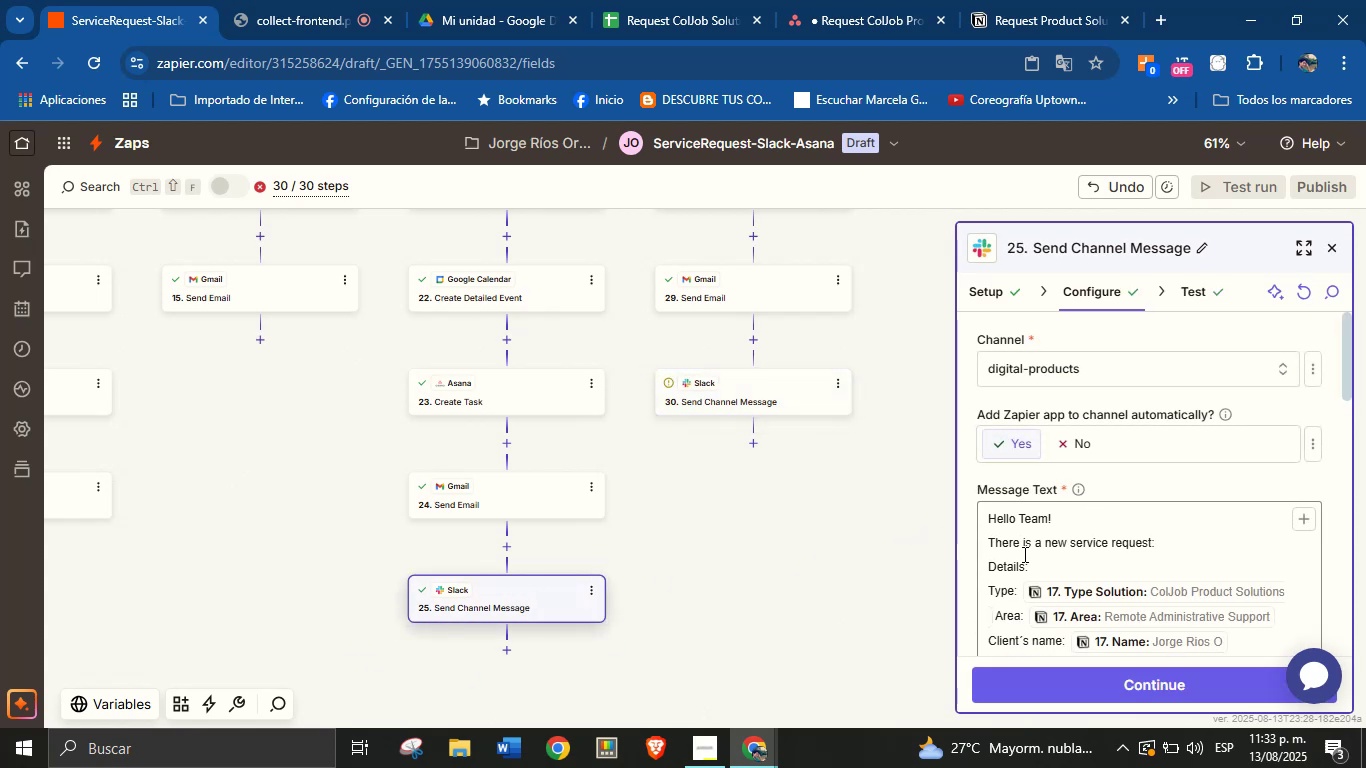 
left_click_drag(start_coordinate=[990, 516], to_coordinate=[1095, 598])
 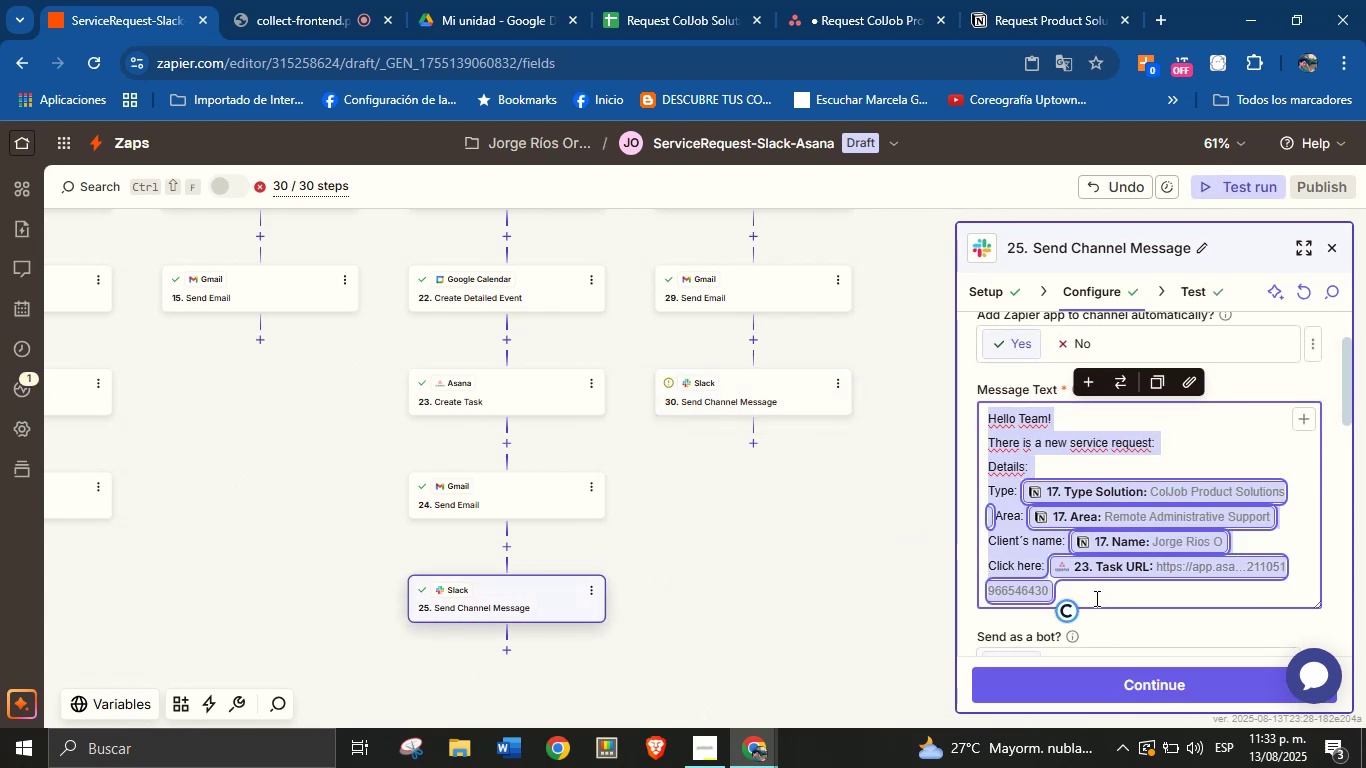 
scroll: coordinate [1142, 553], scroll_direction: down, amount: 1.0
 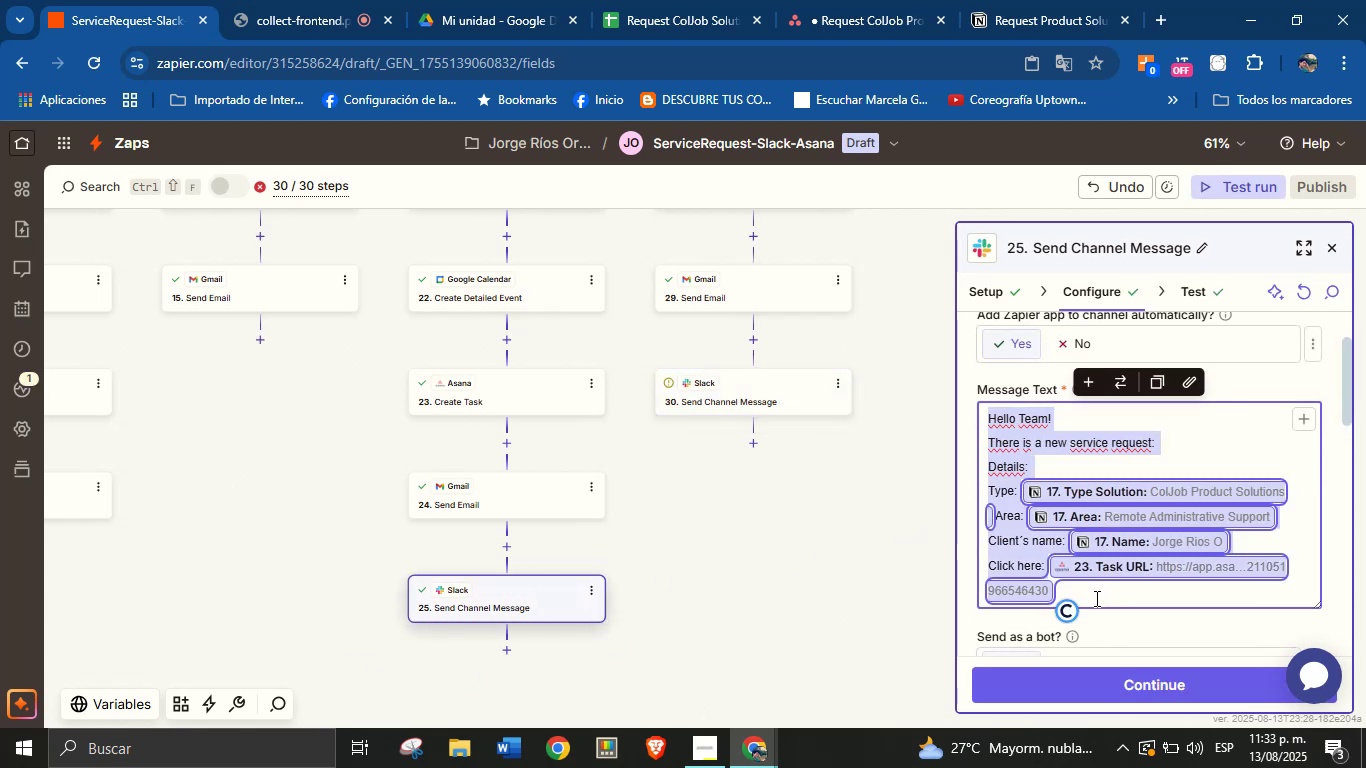 
key(Control+C)
 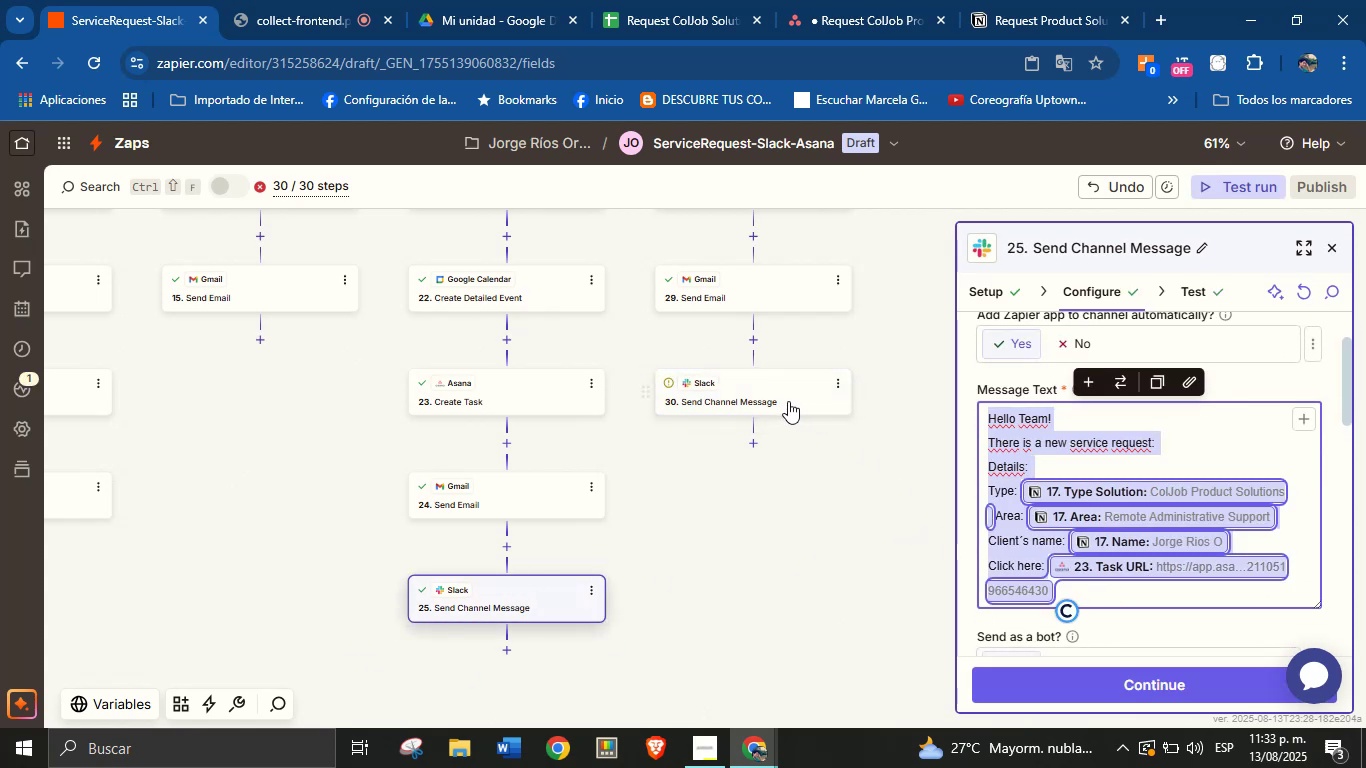 
left_click([788, 401])
 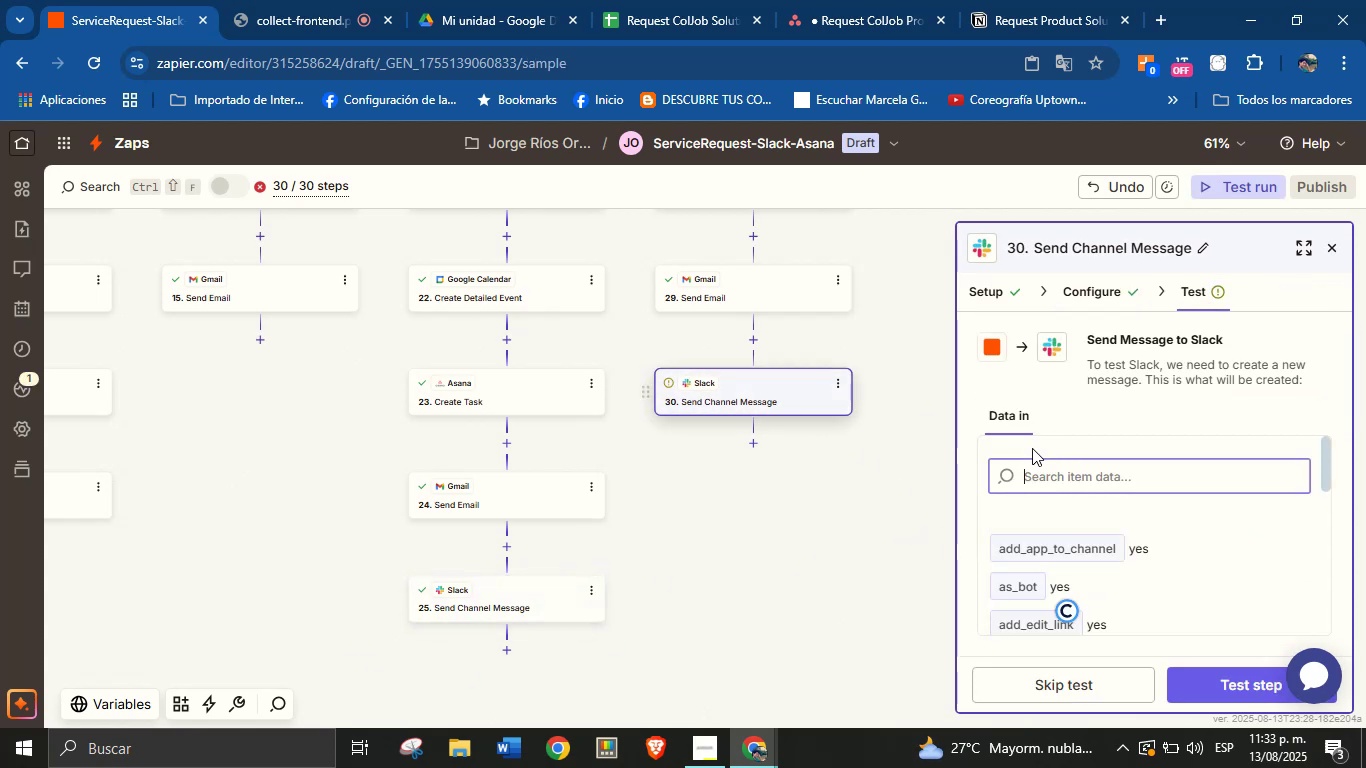 
scroll: coordinate [1140, 503], scroll_direction: down, amount: 6.0
 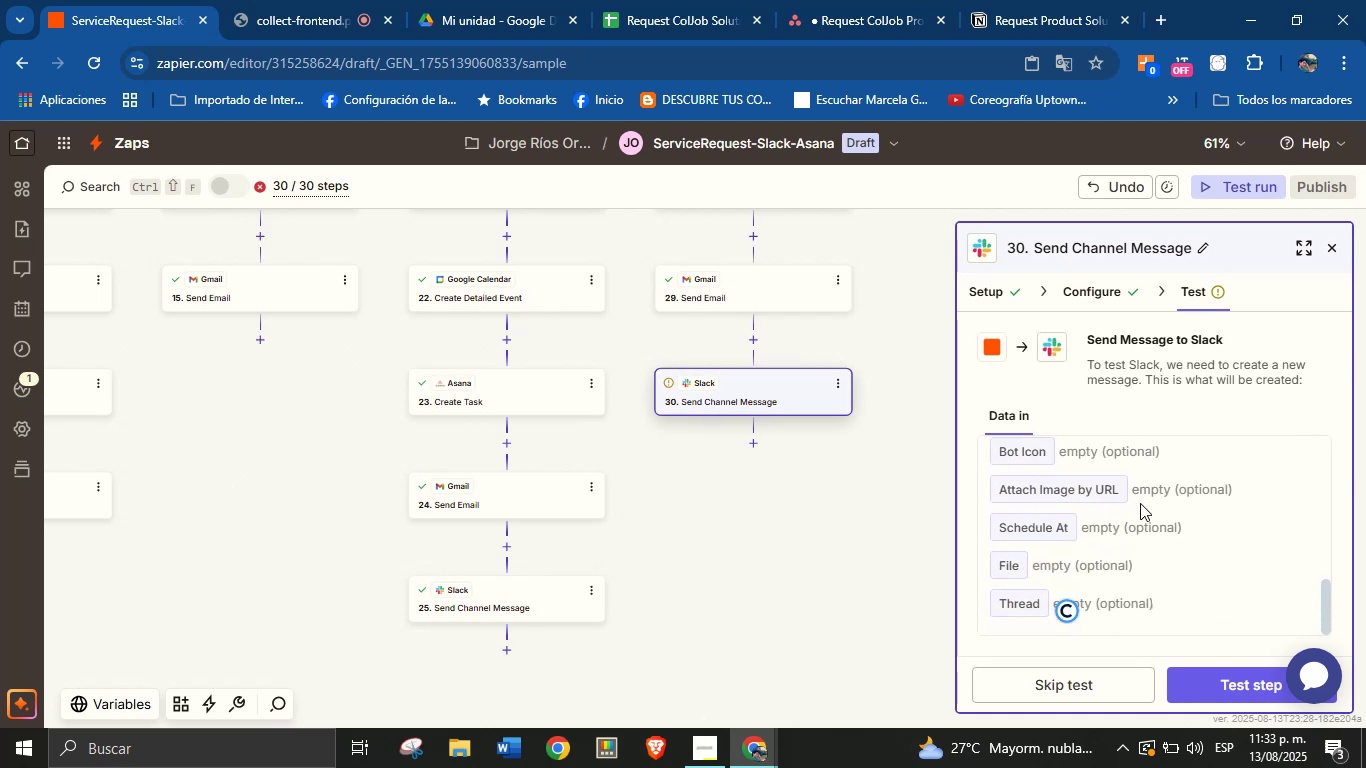 
scroll: coordinate [1140, 503], scroll_direction: up, amount: 9.0
 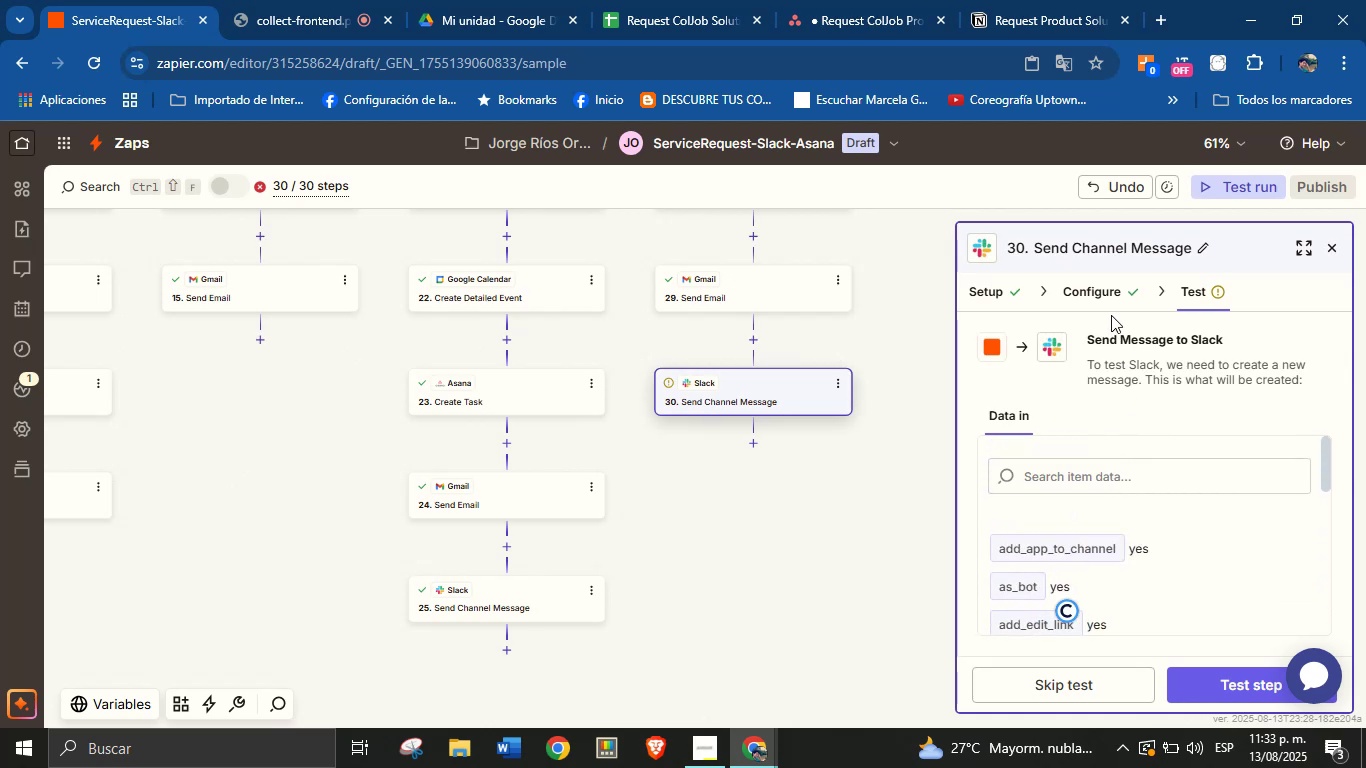 
left_click([1111, 304])
 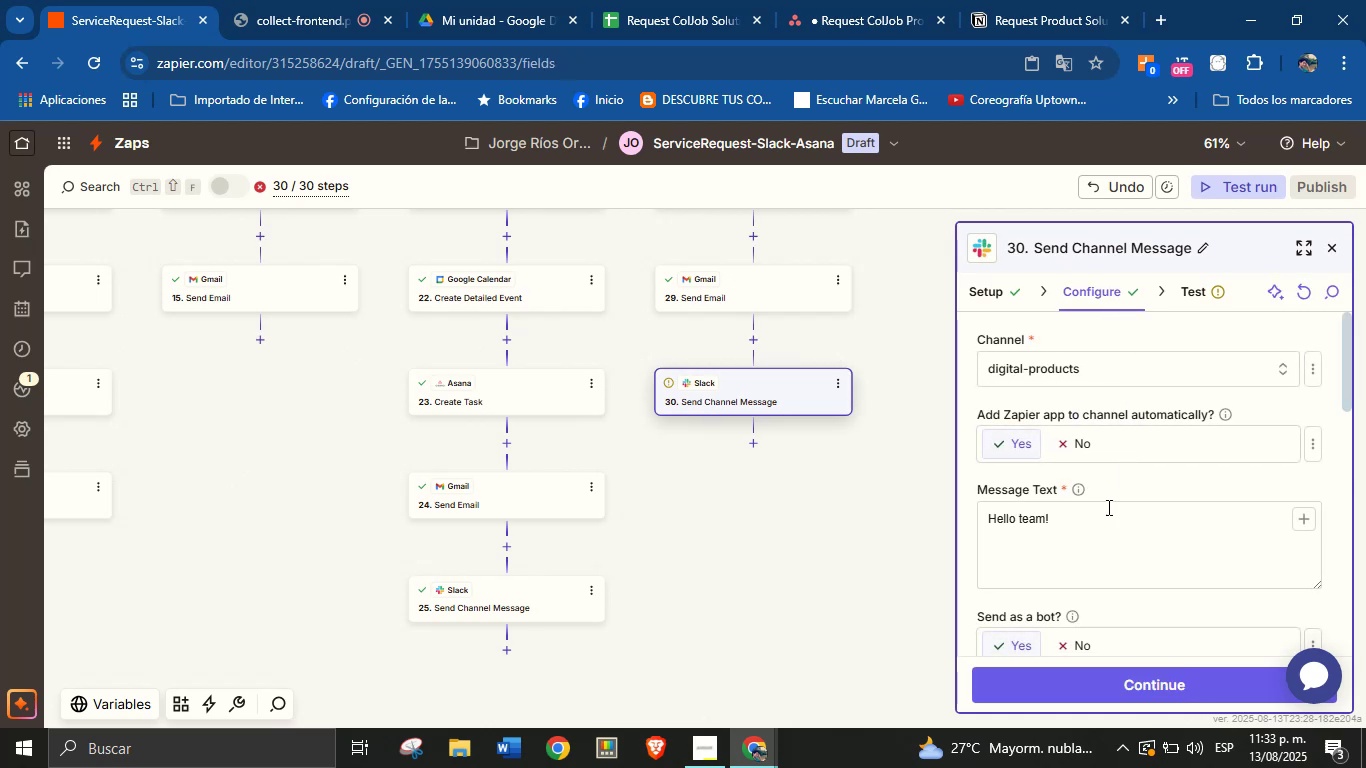 
double_click([1095, 537])
 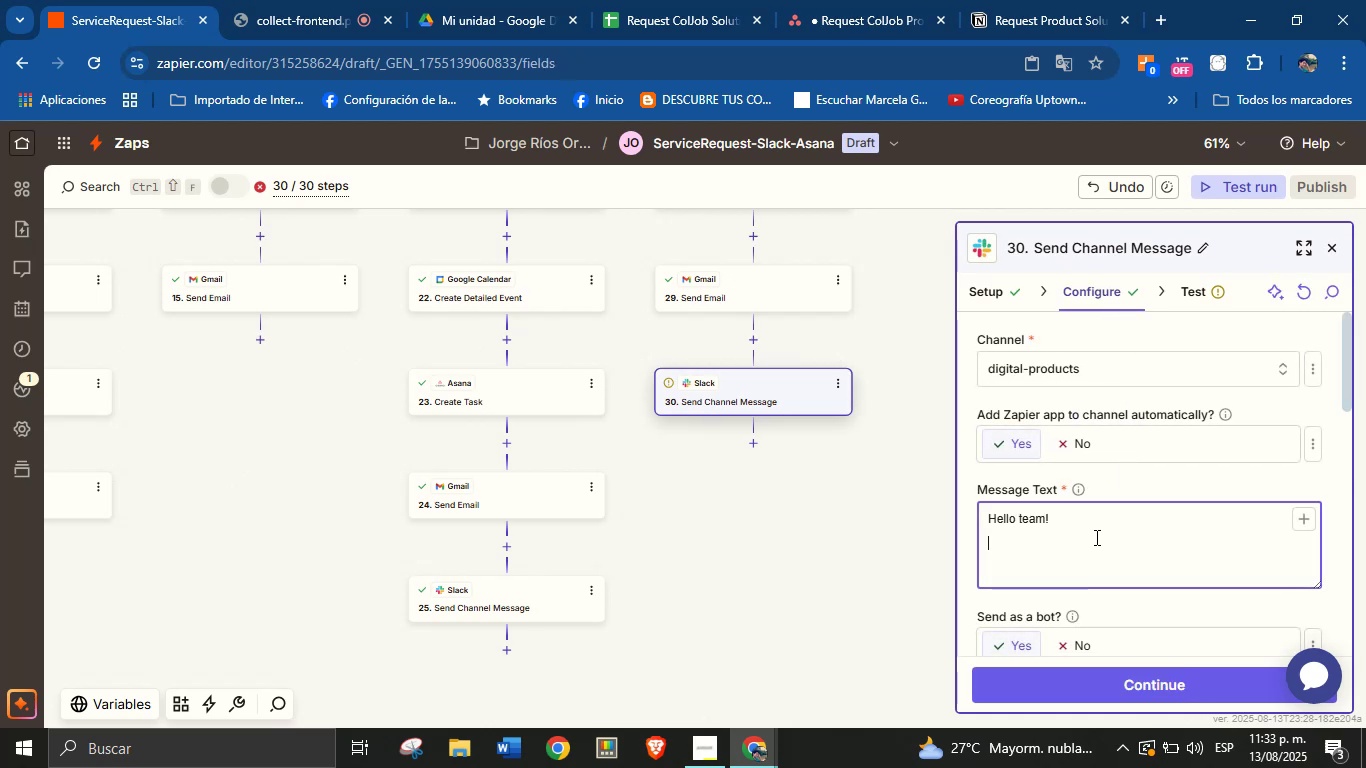 
triple_click([1095, 537])
 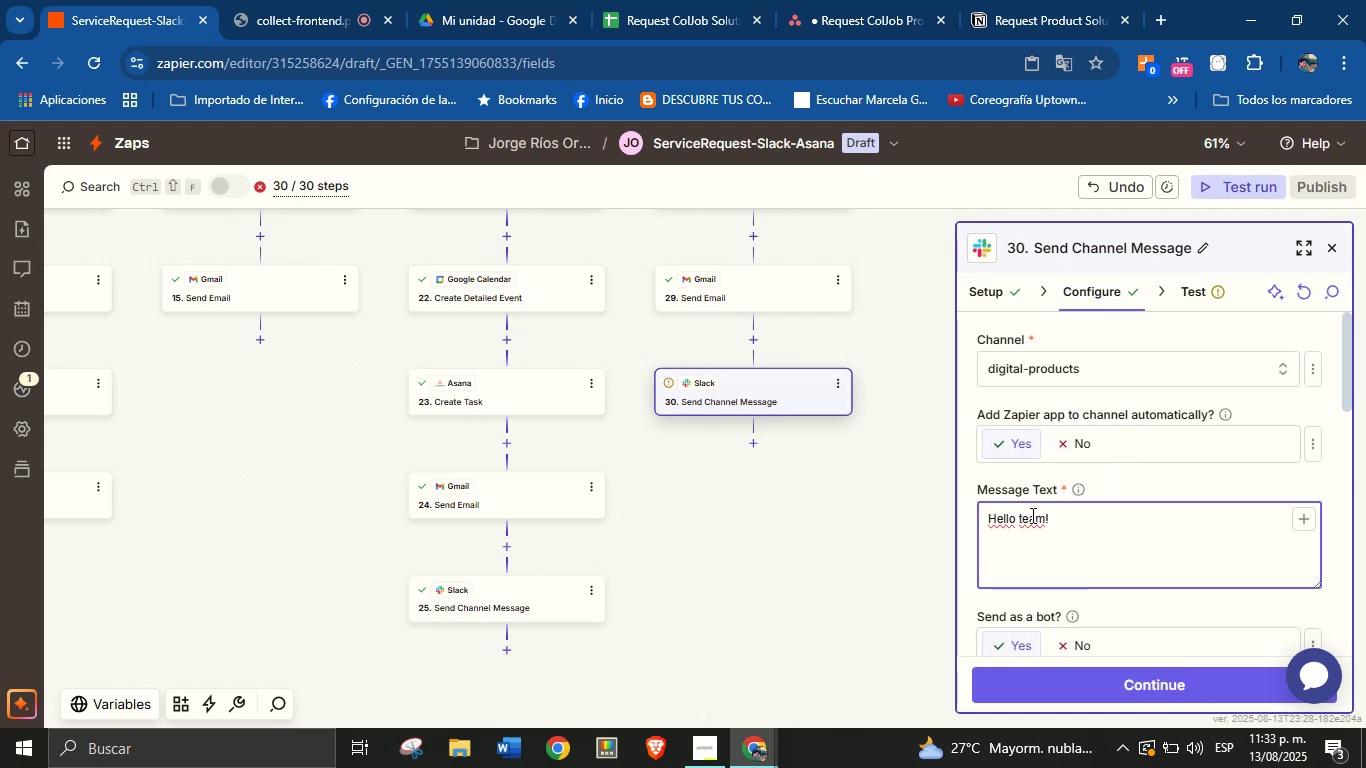 
double_click([1030, 515])
 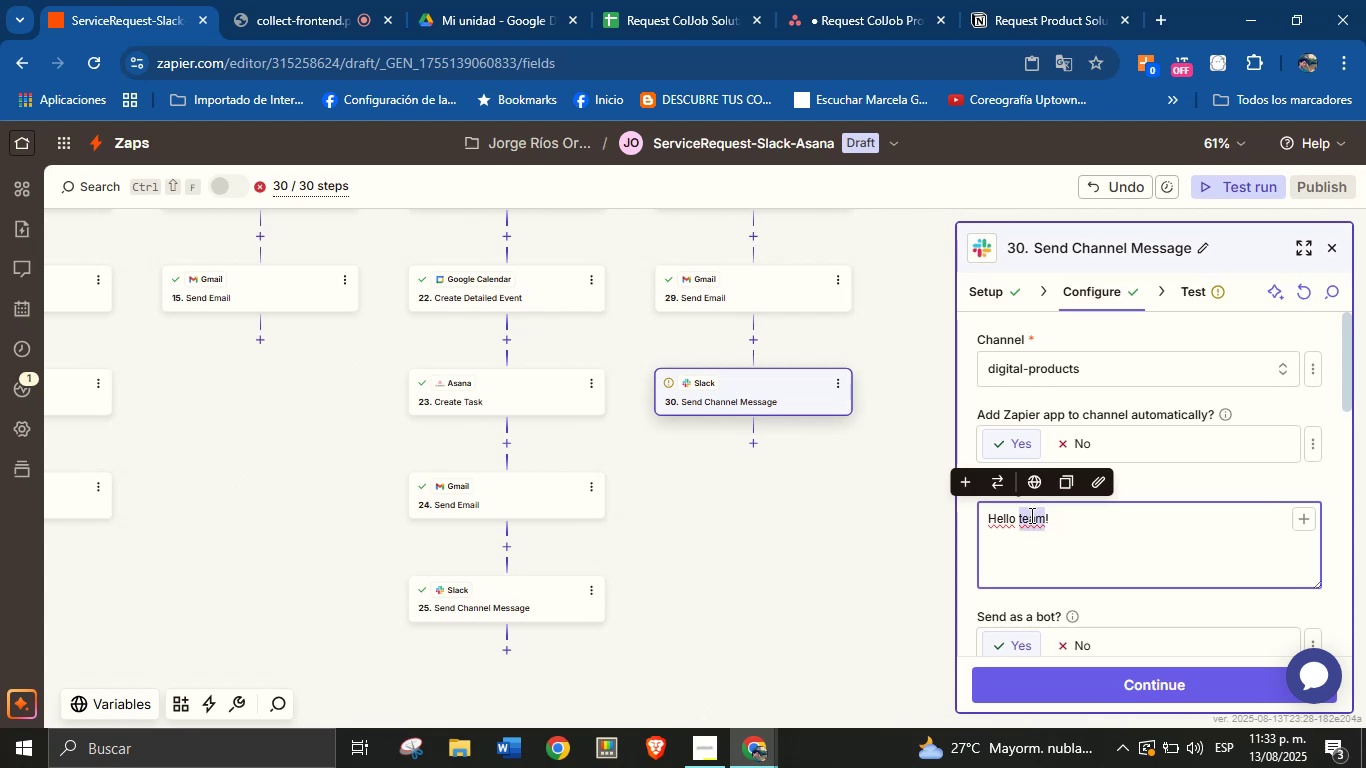 
triple_click([1030, 515])
 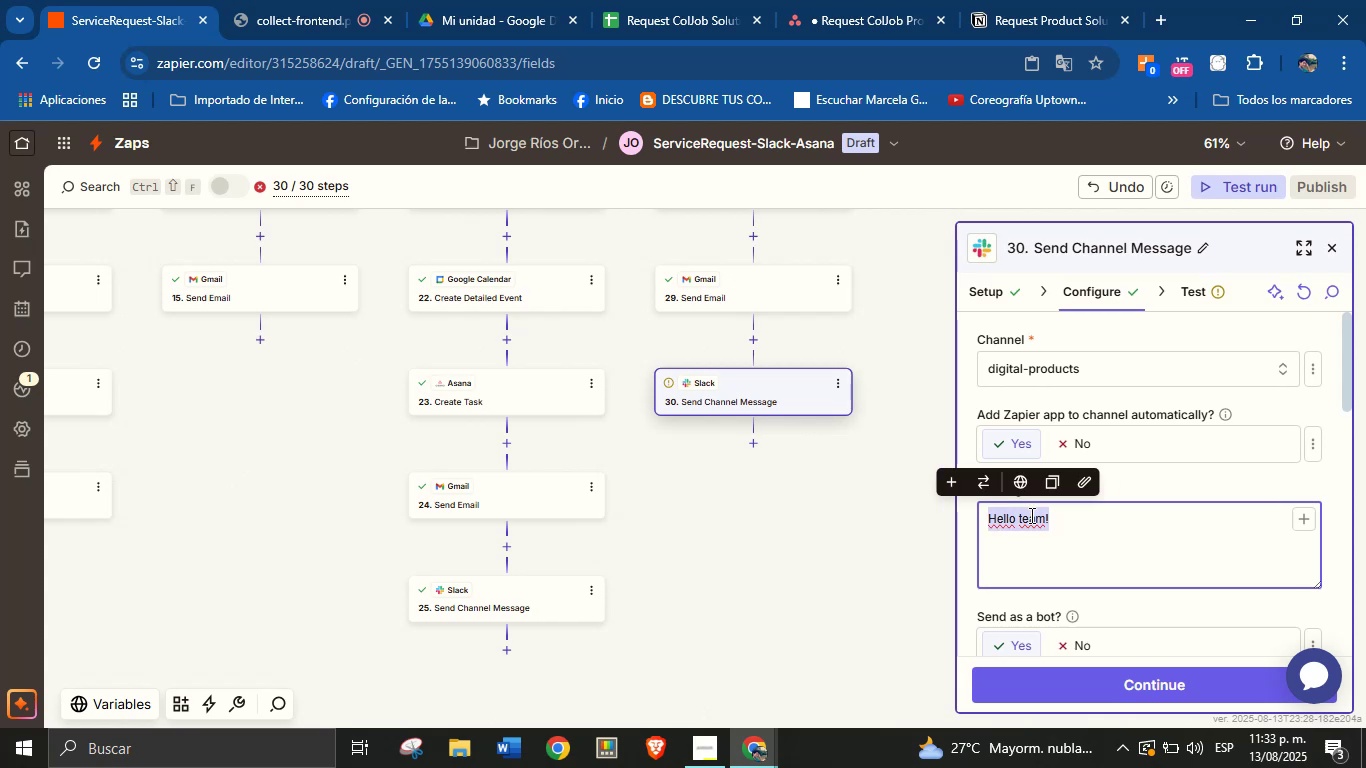 
key(Control+V)
 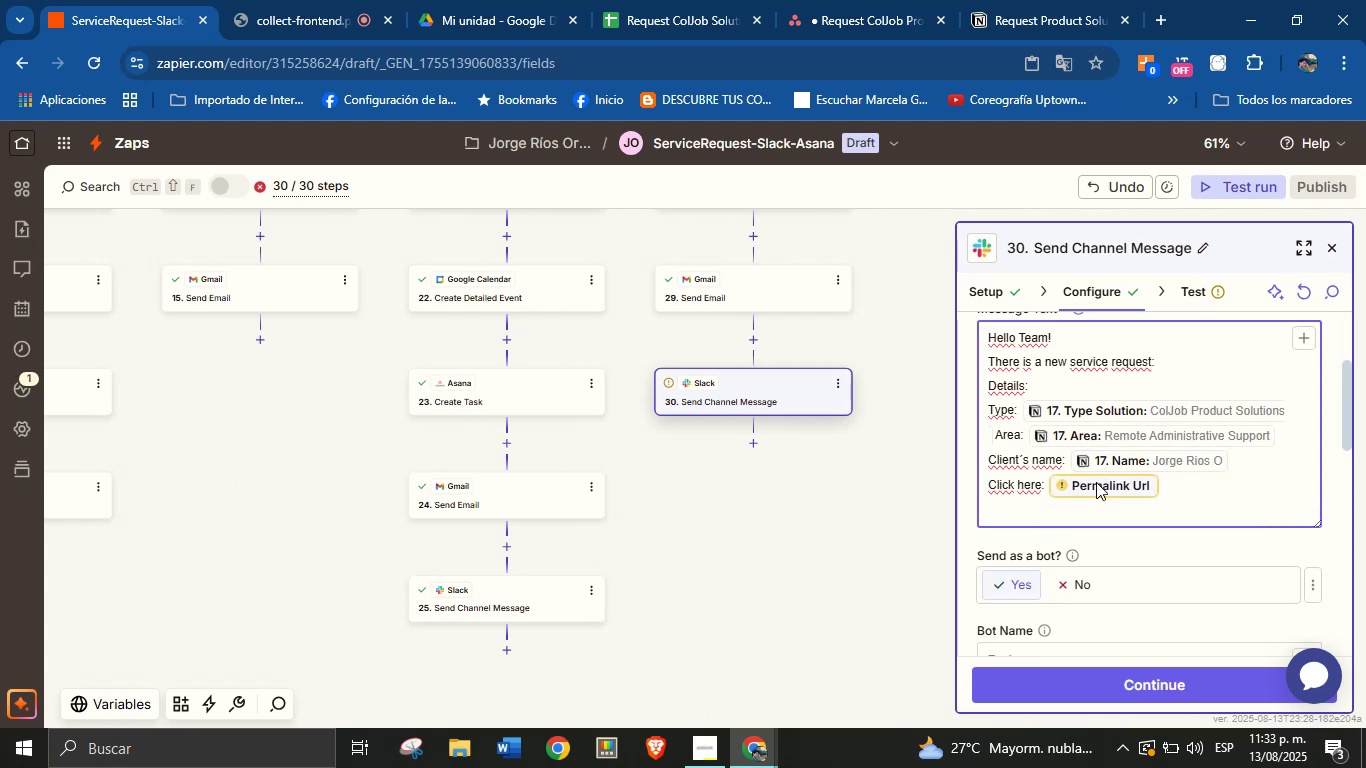 
left_click([1106, 419])
 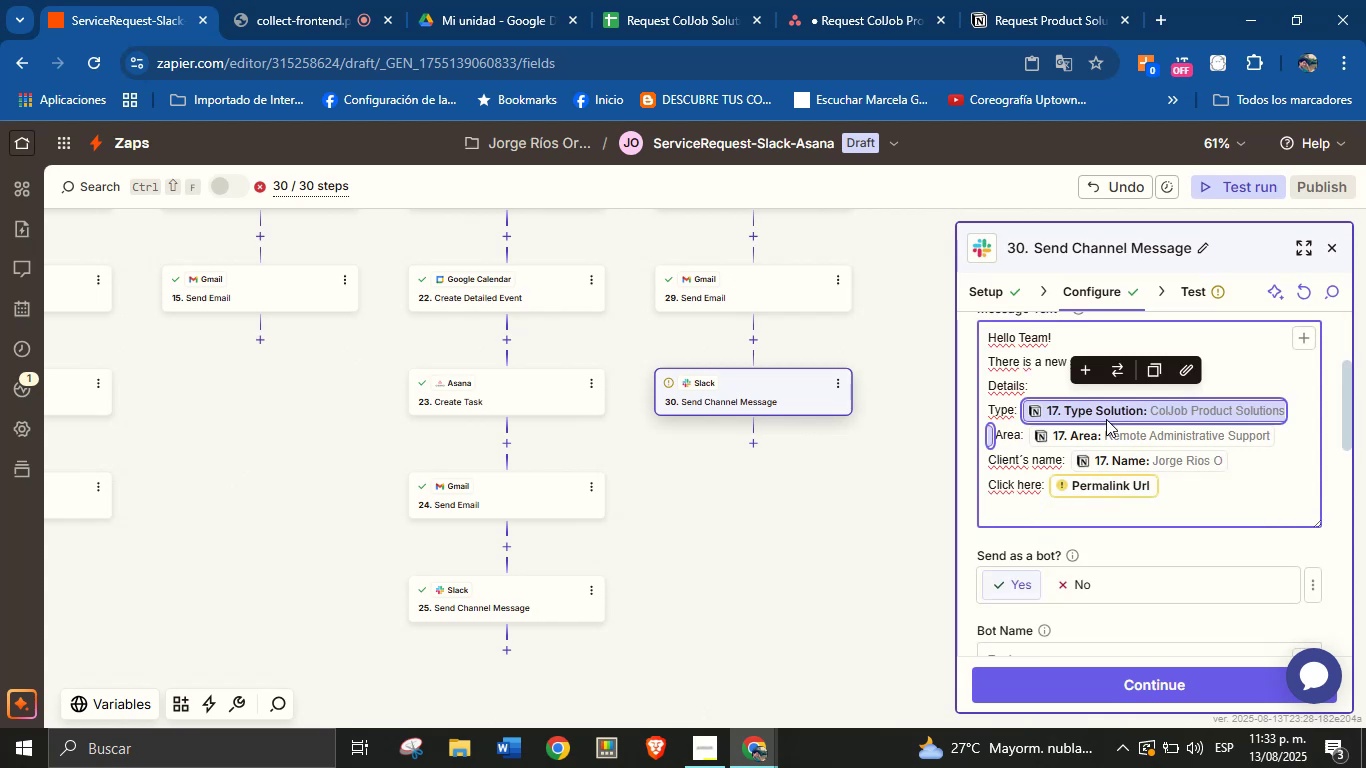 
key(Backspace)
 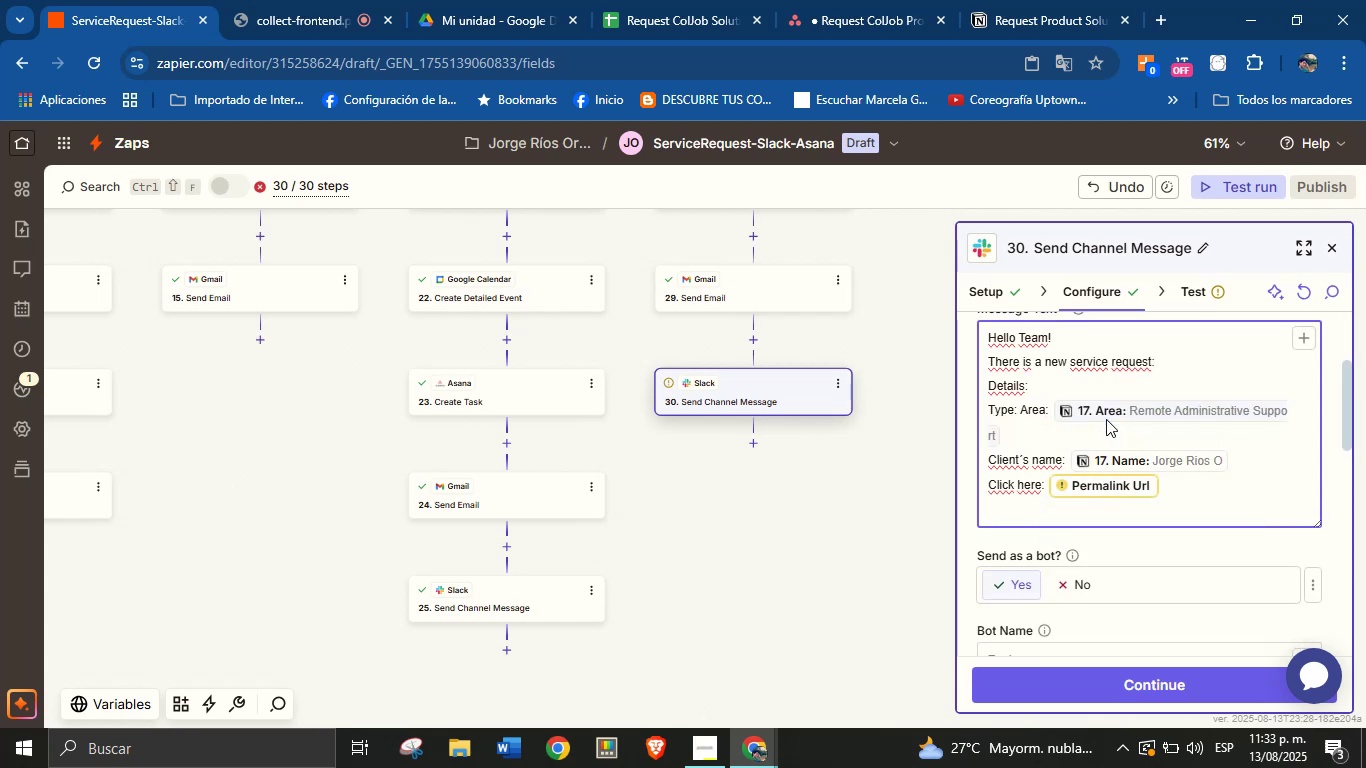 
key(Enter)
 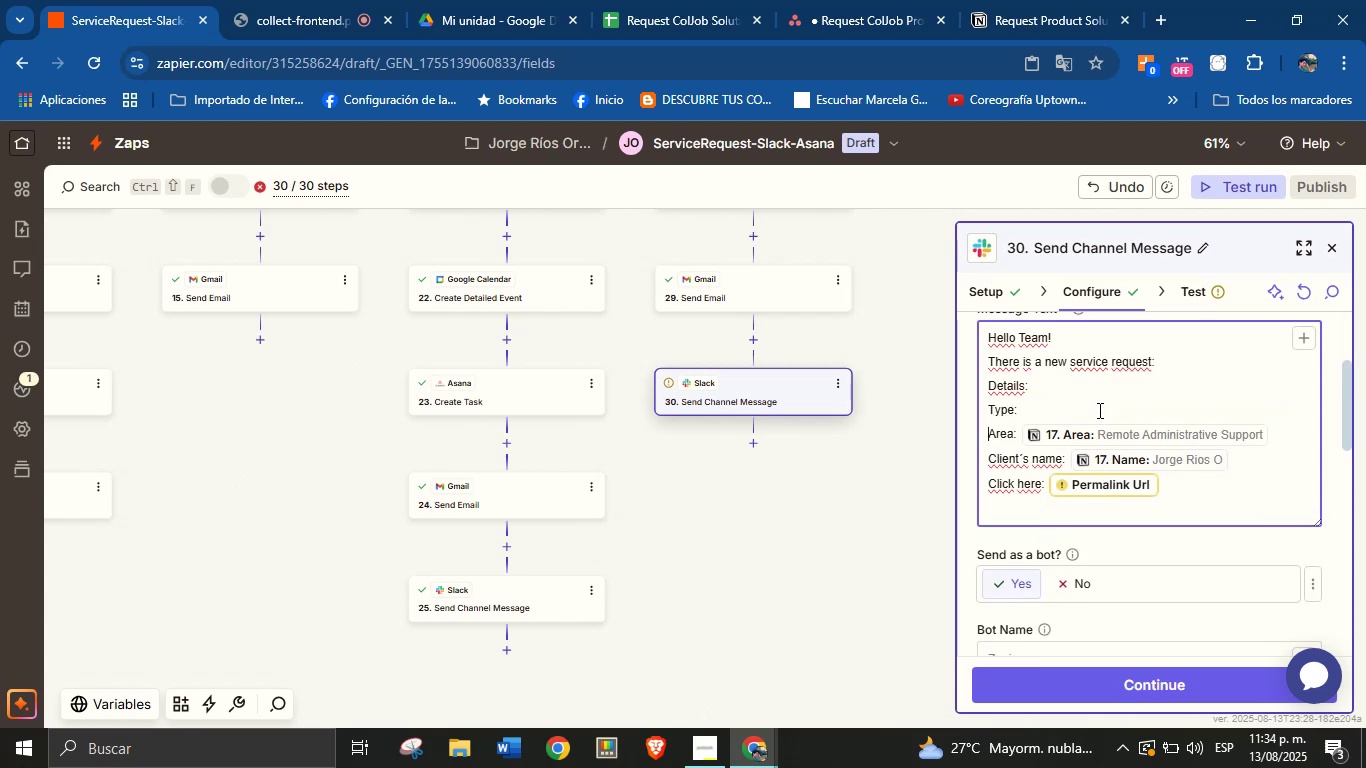 
left_click([1098, 410])
 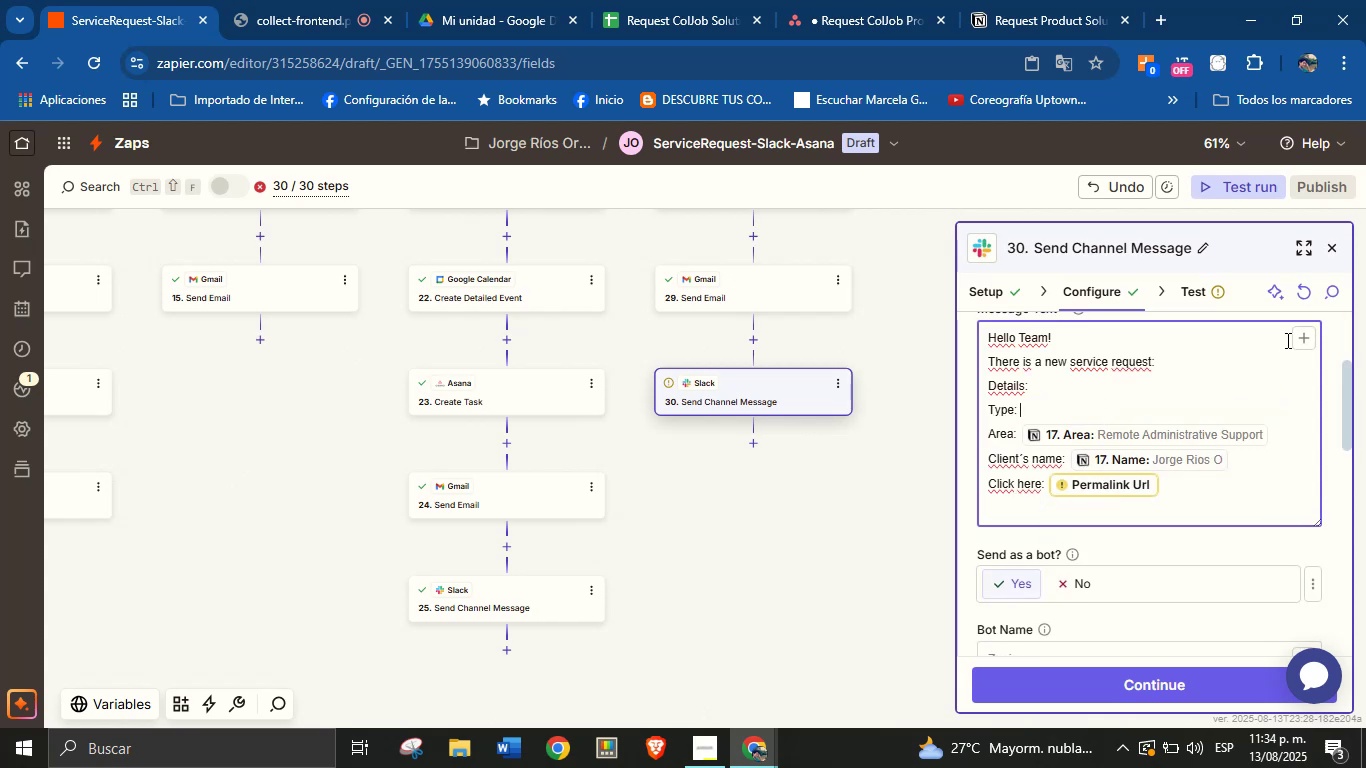 
left_click([1298, 342])
 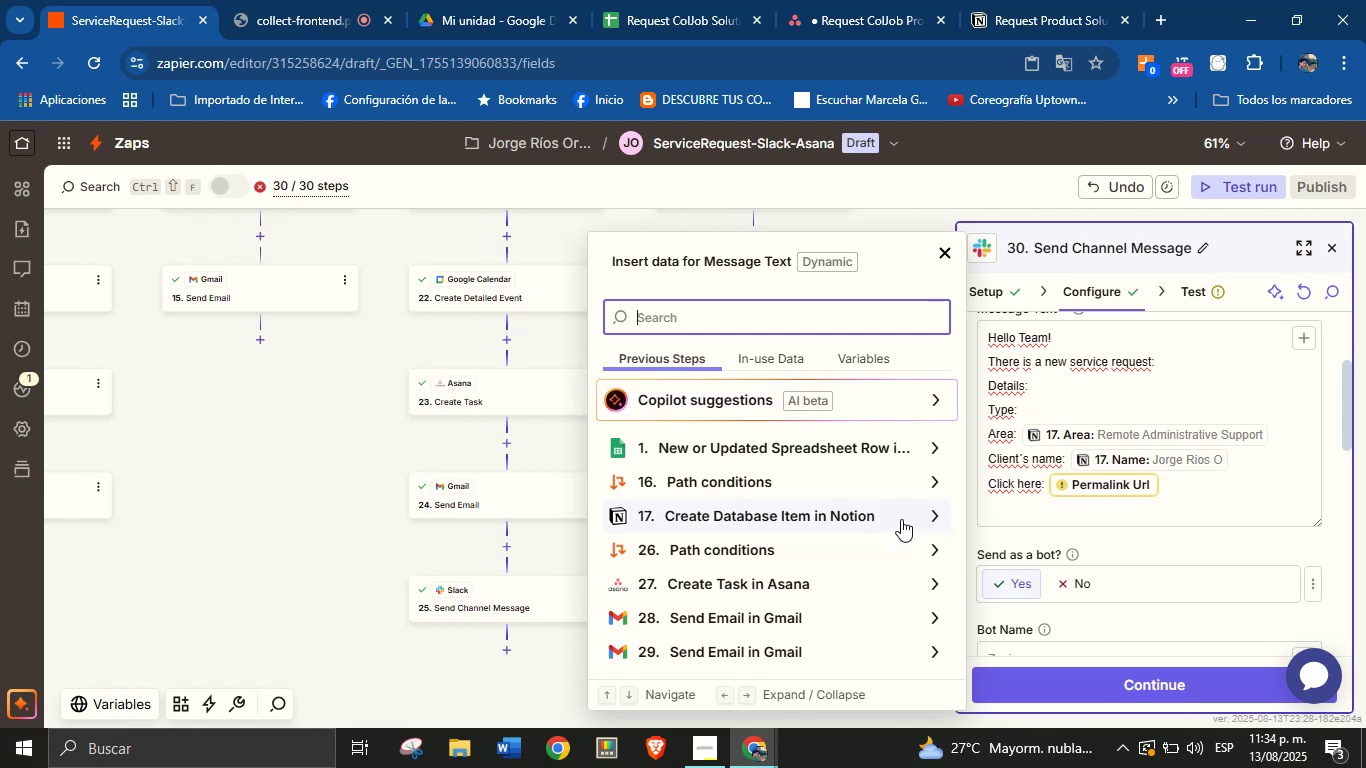 
left_click([932, 517])
 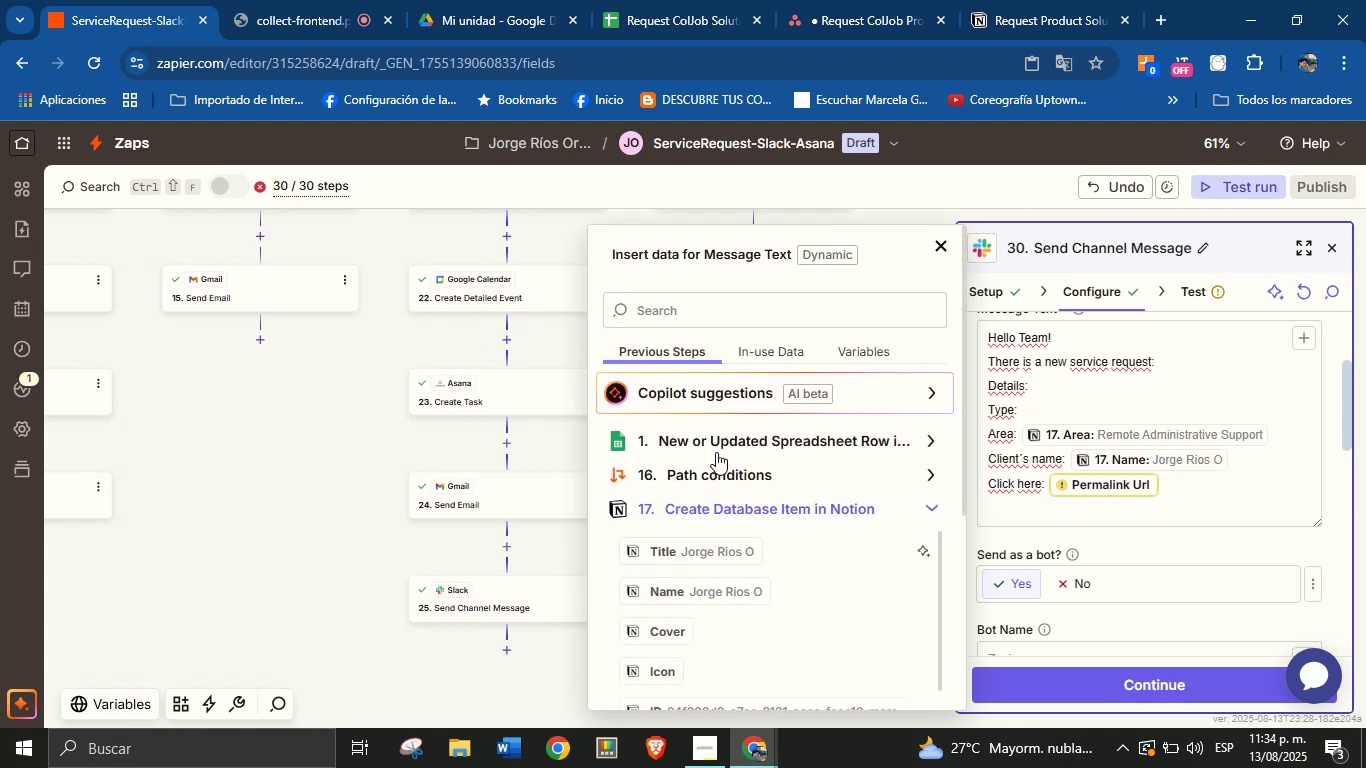 
left_click([694, 319])
 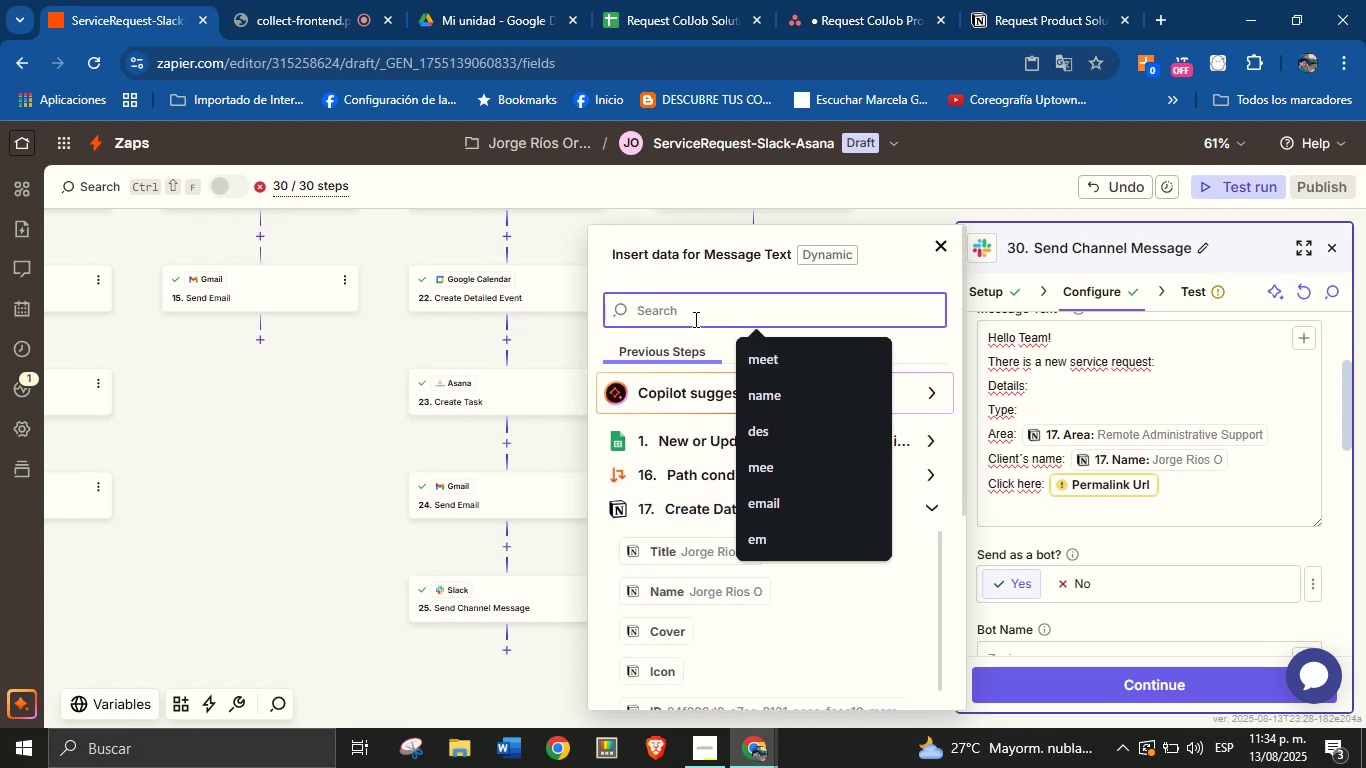 
type(typ)
 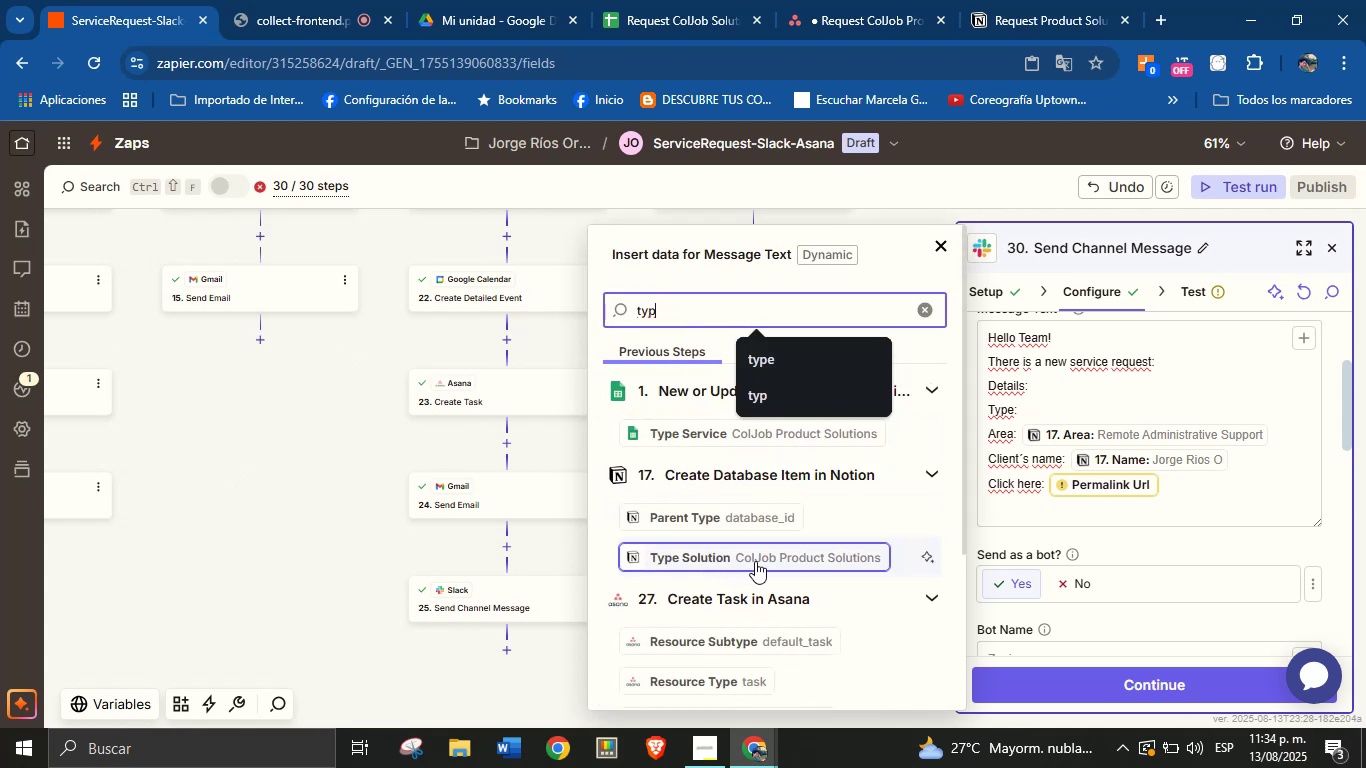 
left_click([776, 559])
 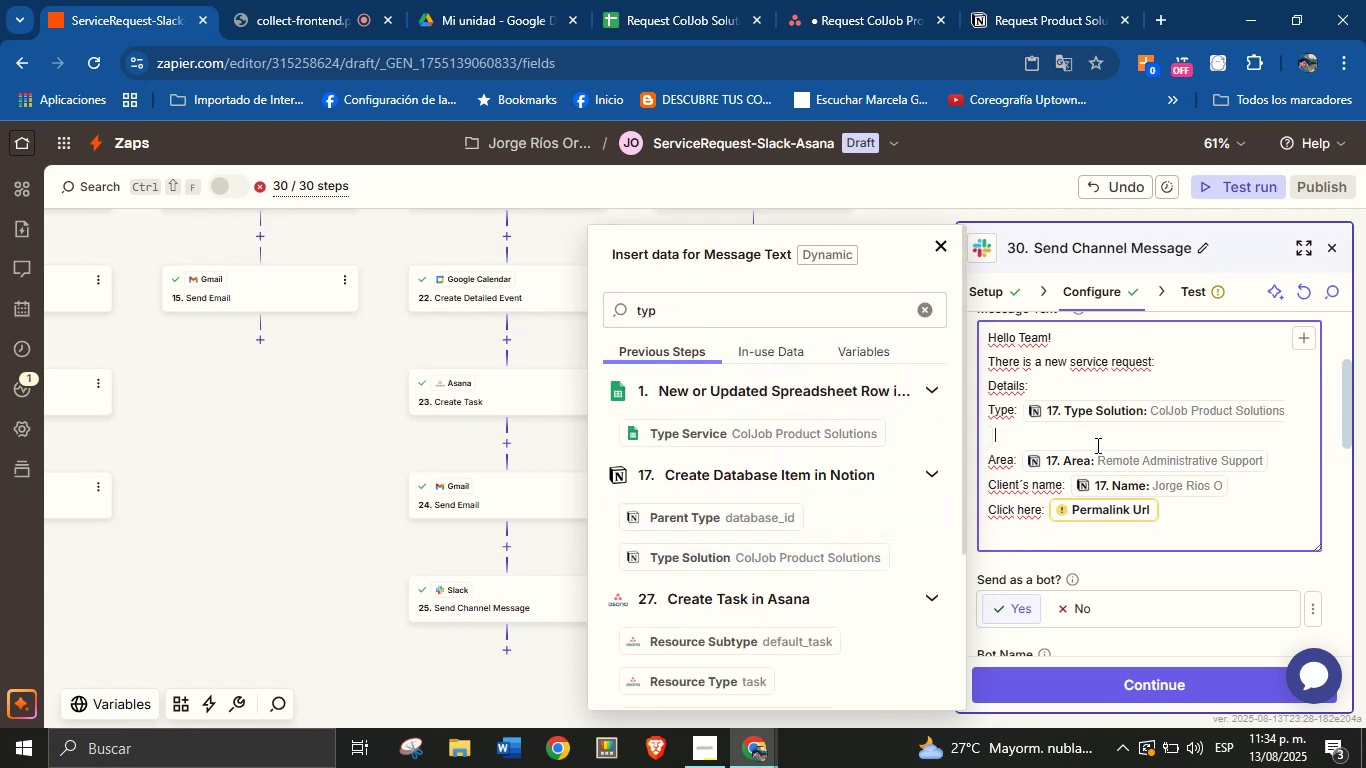 
key(Backspace)
 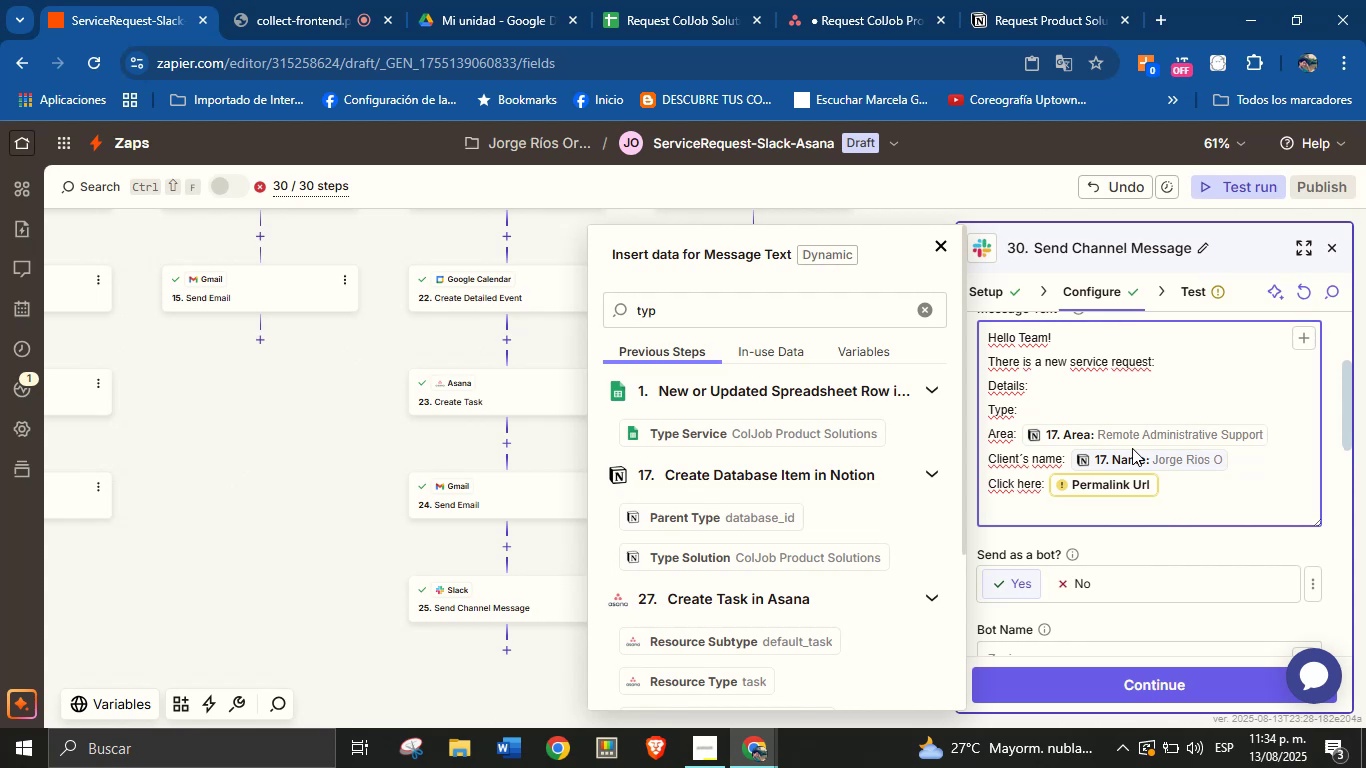 
key(Control+Z)
 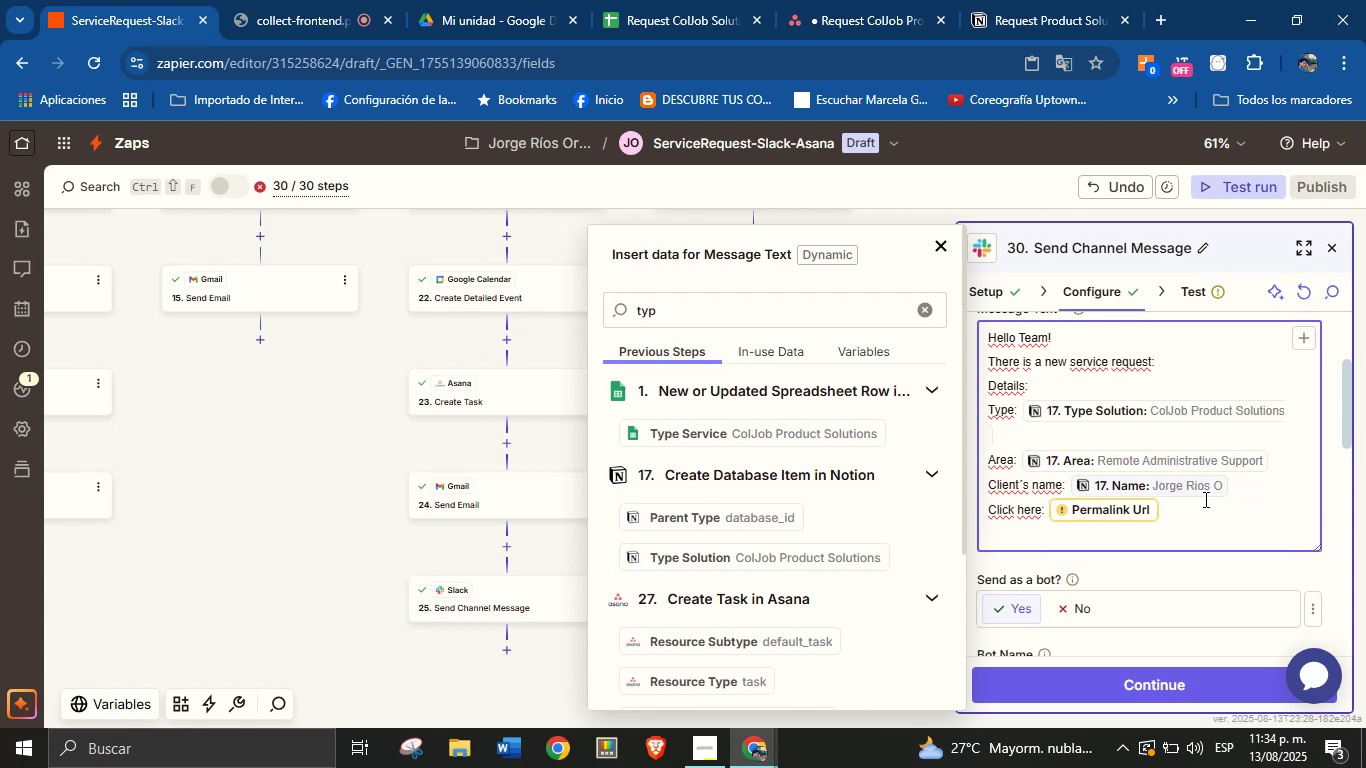 
left_click([1209, 507])
 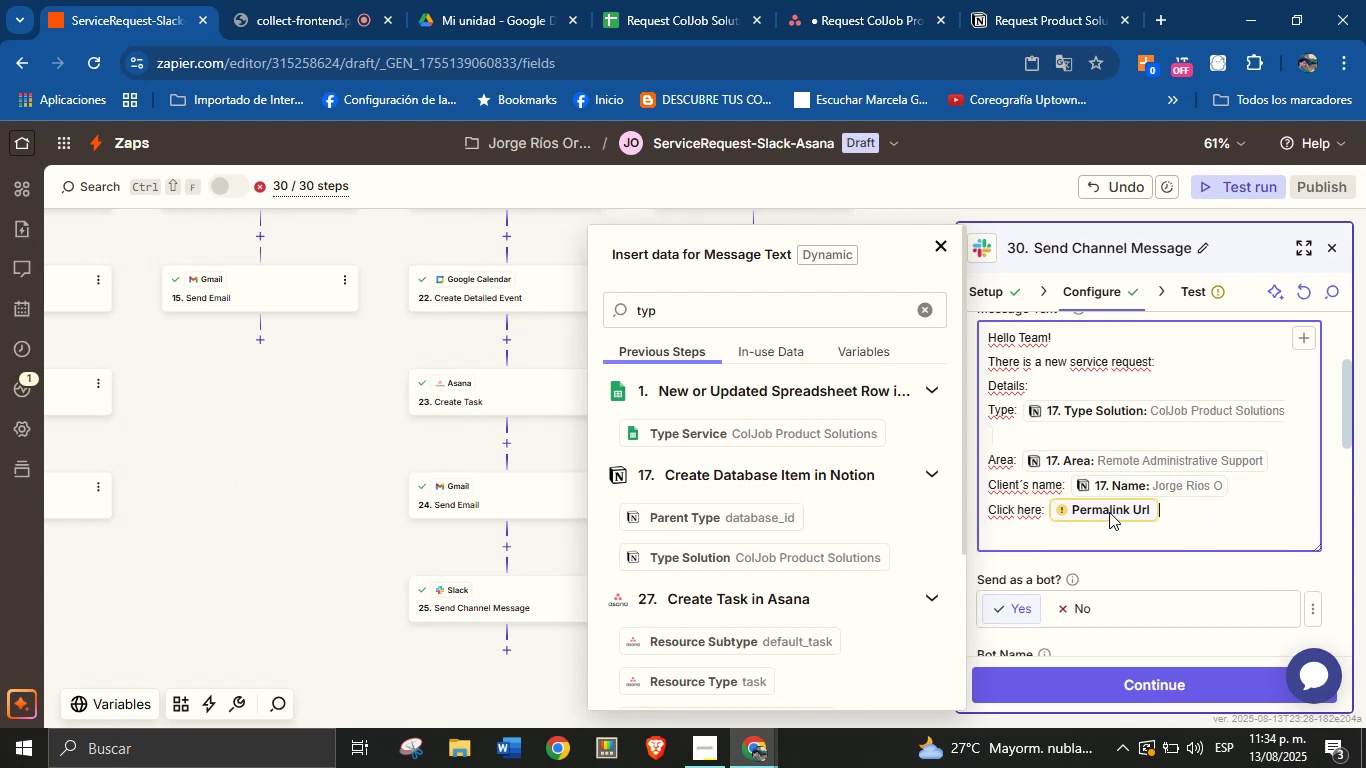 
left_click([1109, 512])
 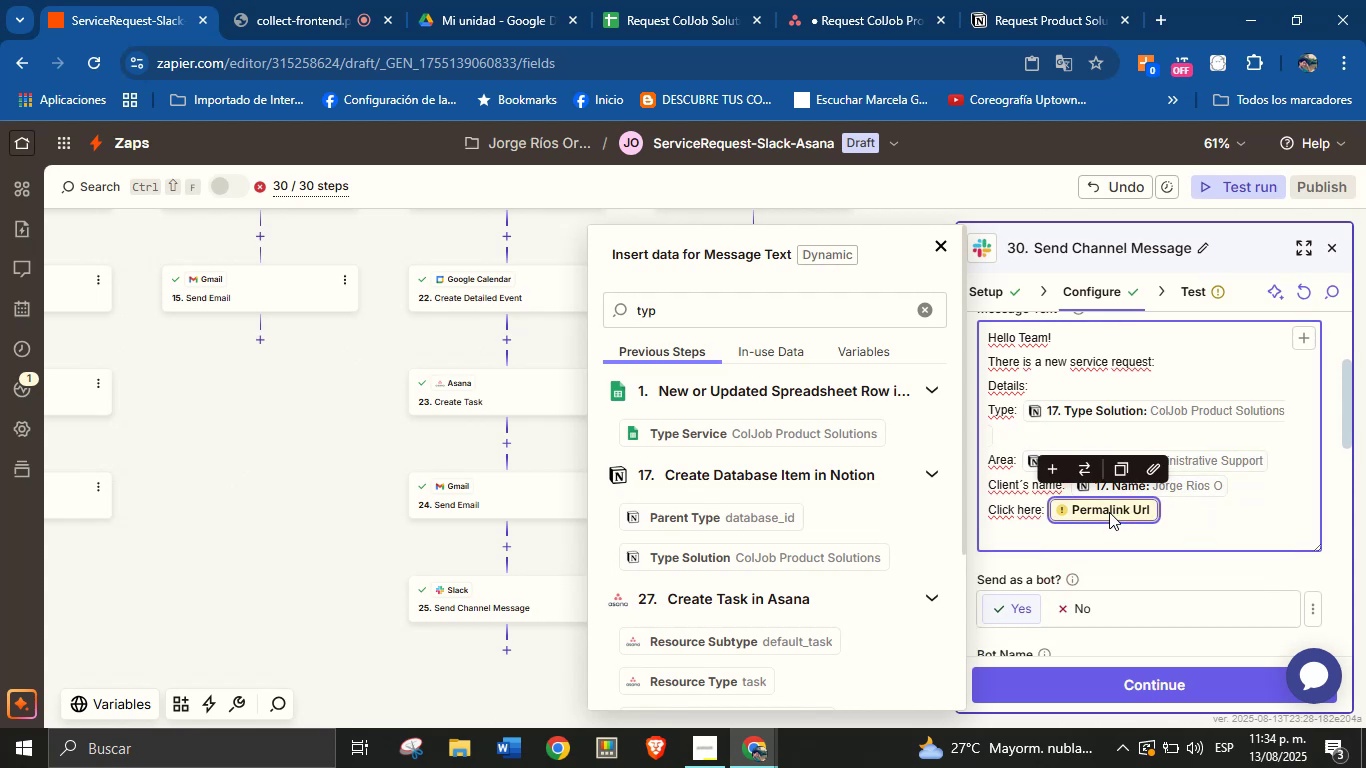 
key(Backspace)
 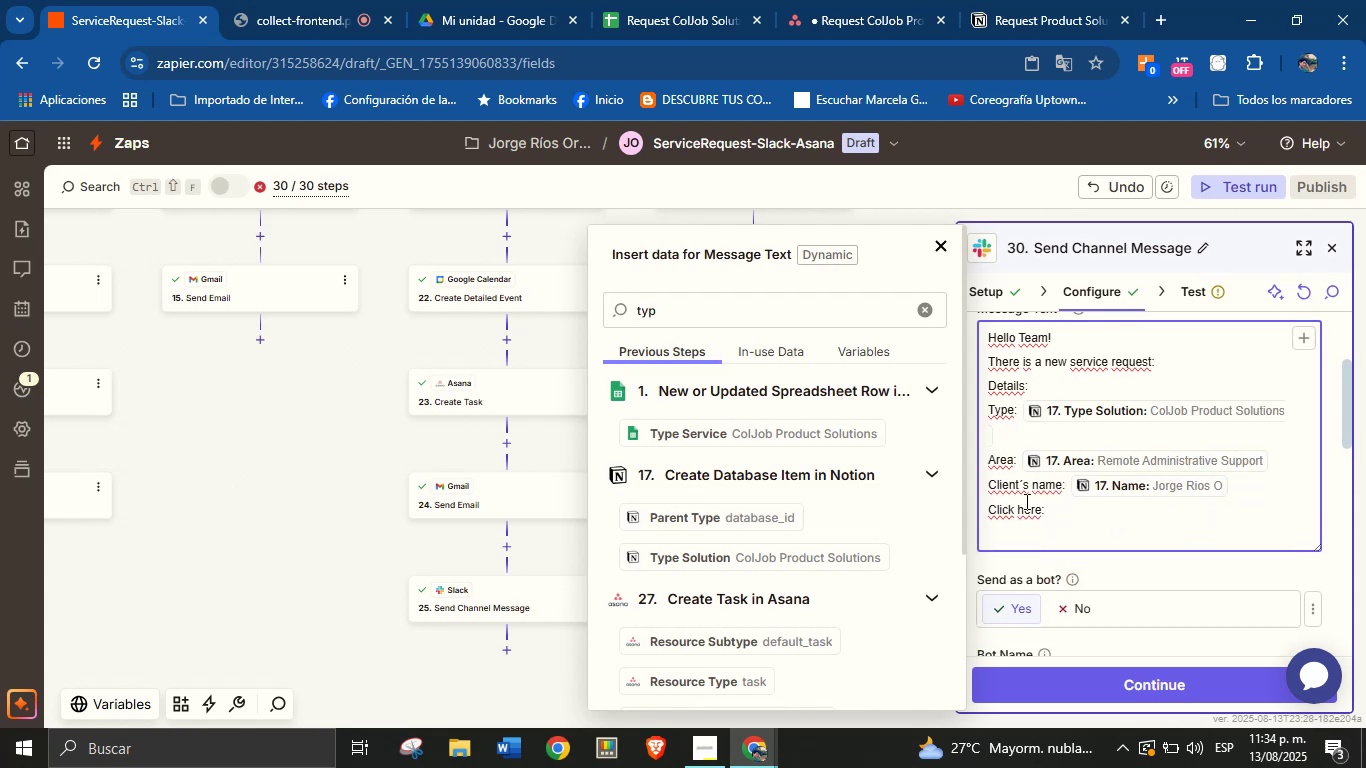 
scroll: coordinate [936, 451], scroll_direction: up, amount: 2.0
 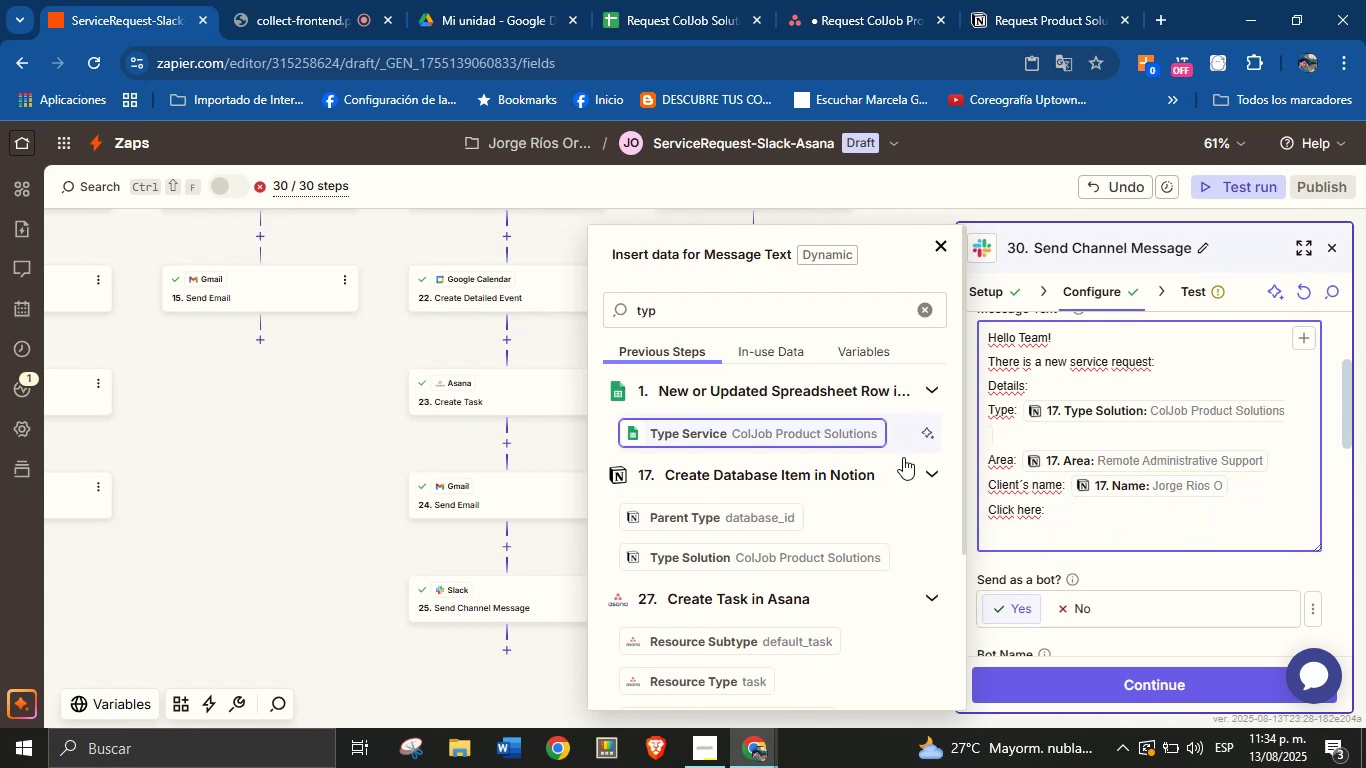 
scroll: coordinate [895, 490], scroll_direction: down, amount: 1.0
 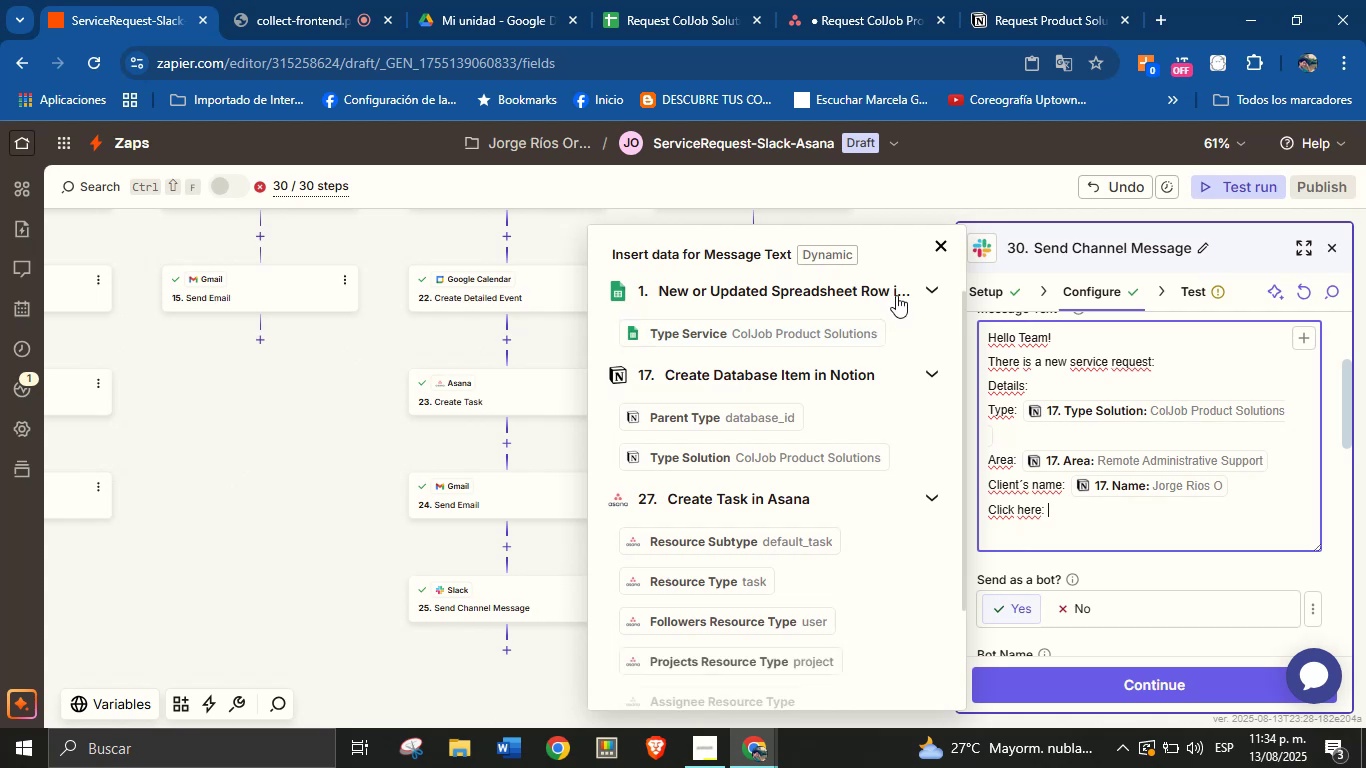 
scroll: coordinate [890, 393], scroll_direction: up, amount: 2.0
 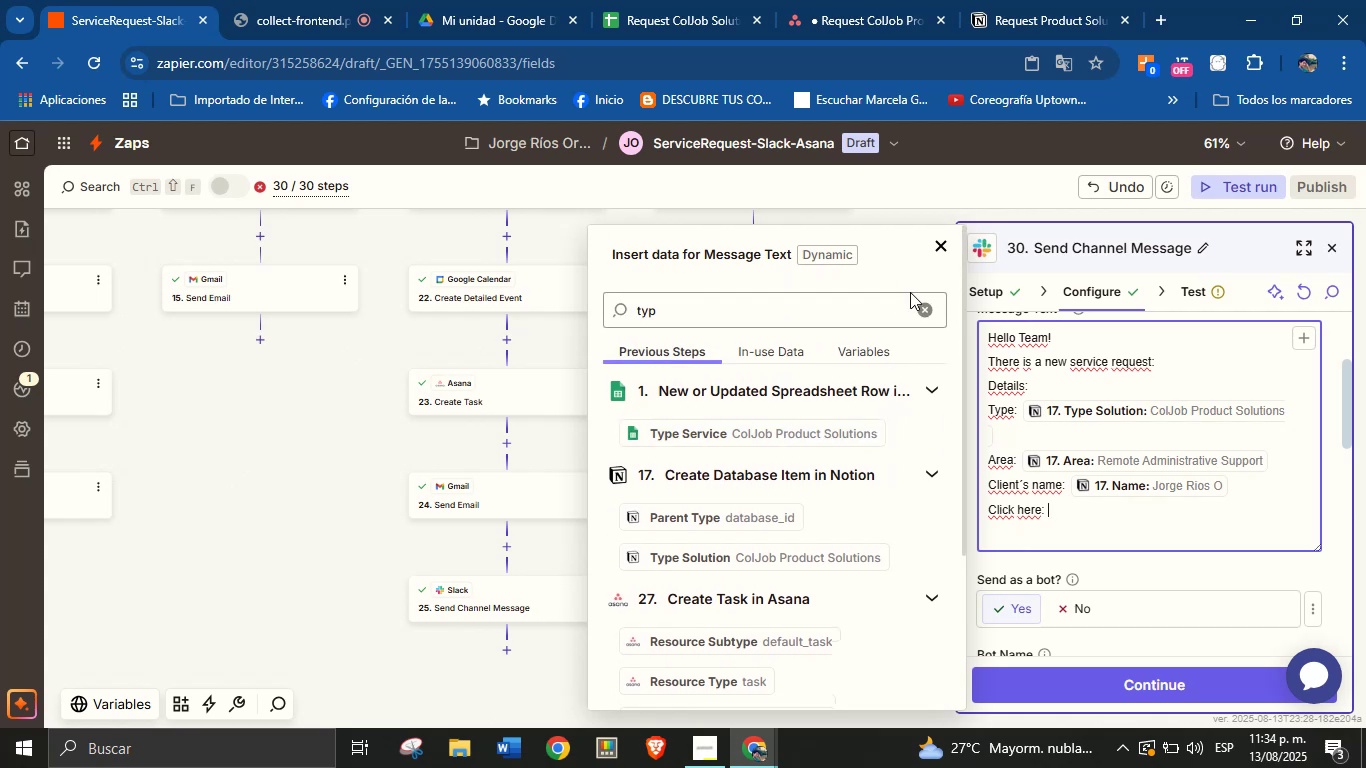 
left_click([926, 305])
 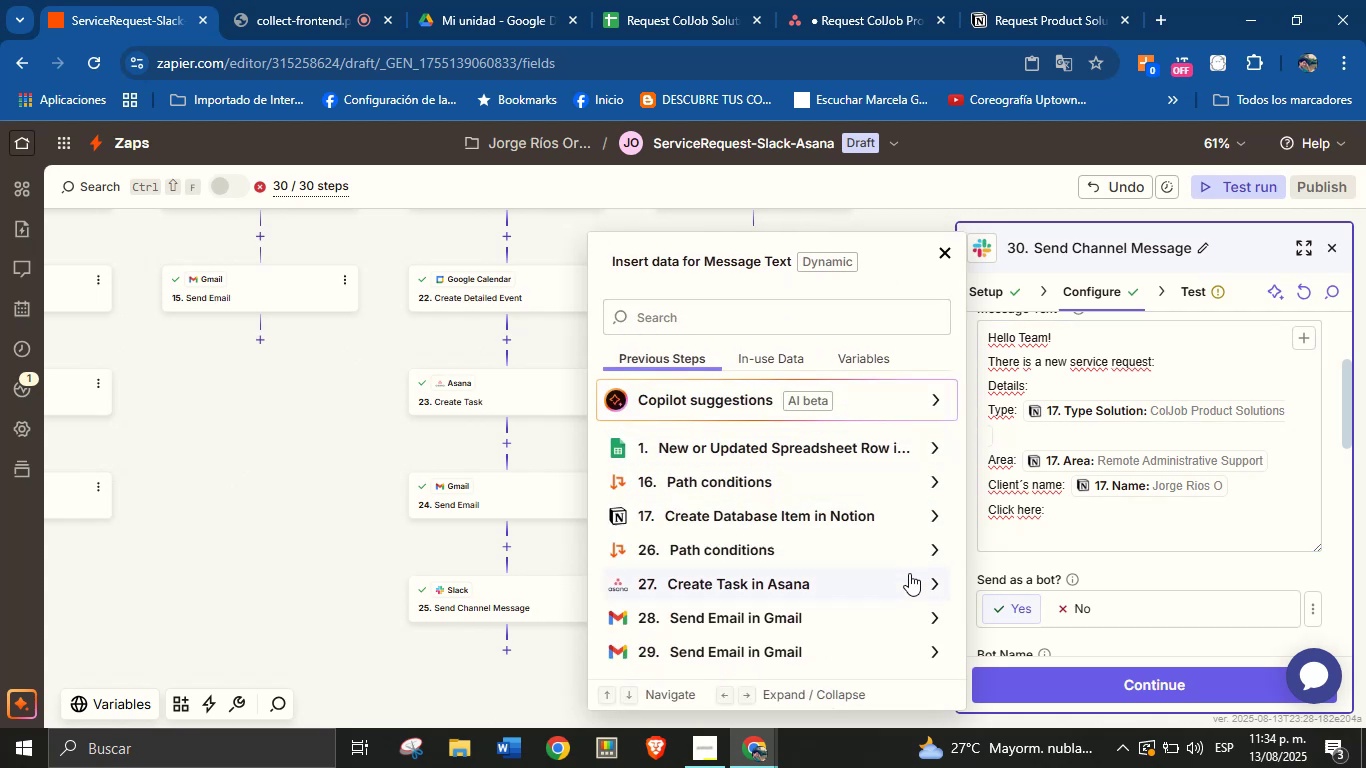 
left_click([928, 583])
 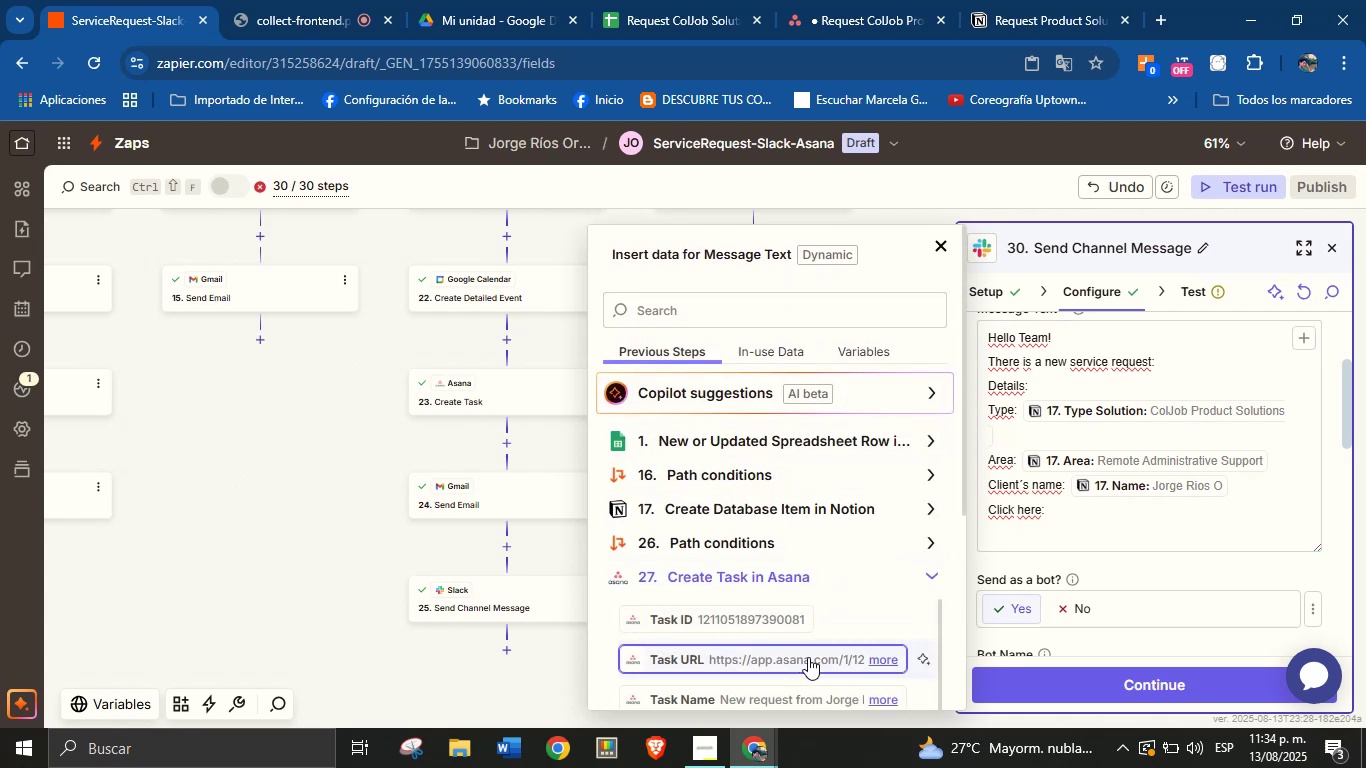 
left_click([808, 657])
 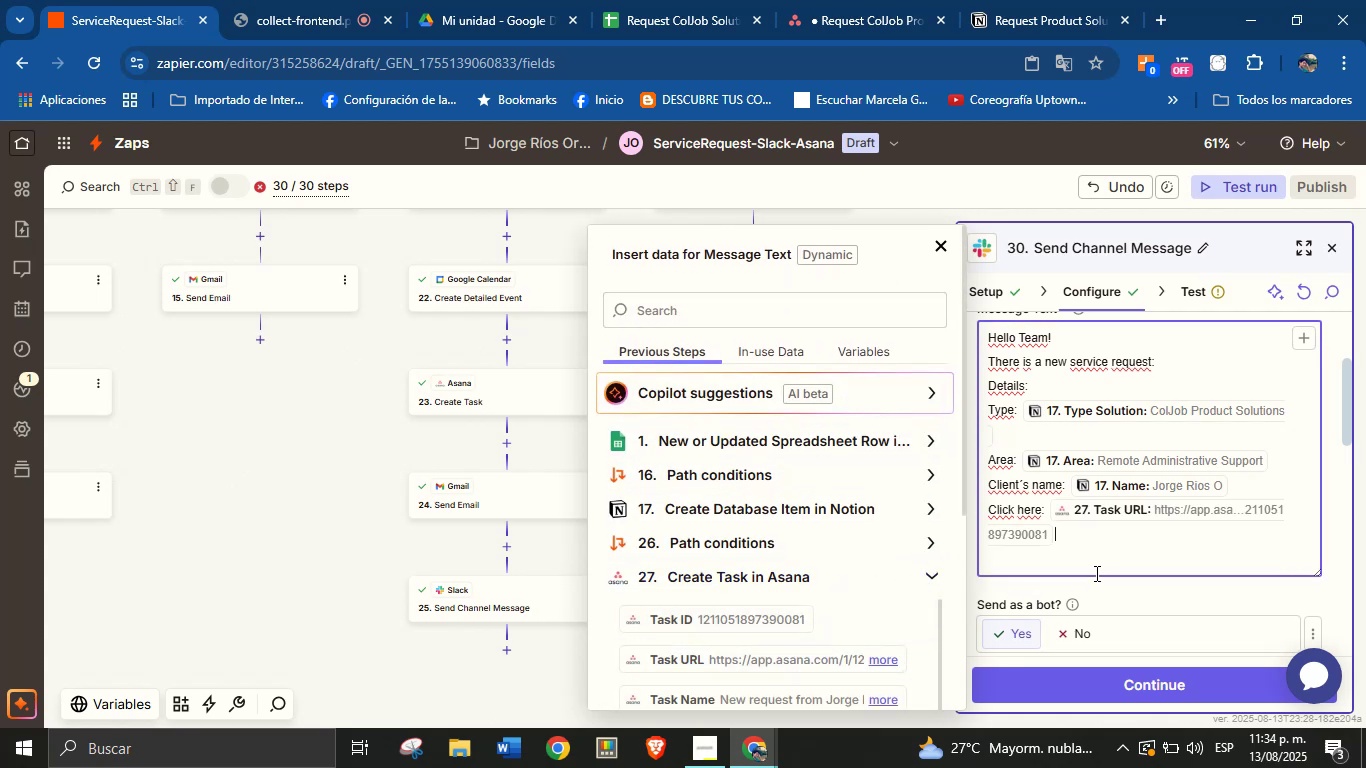 
left_click([1100, 564])
 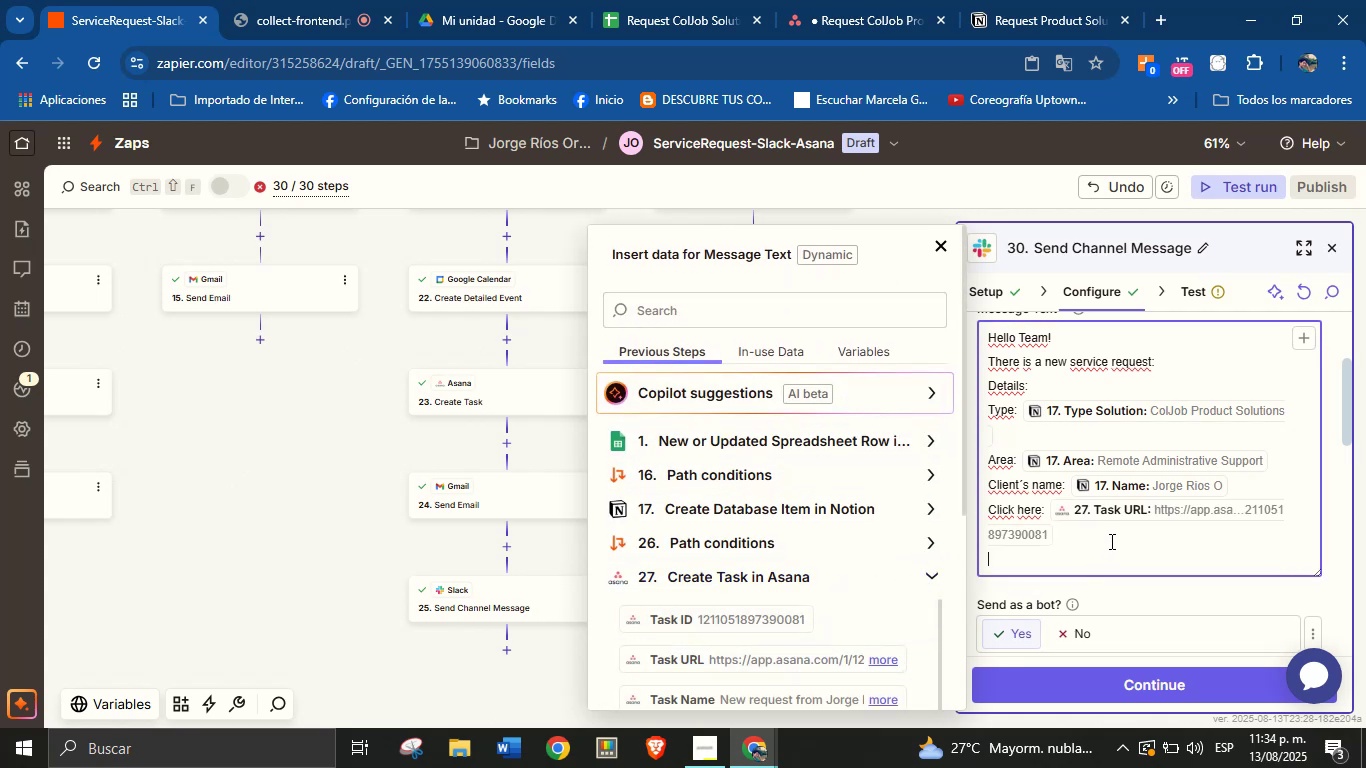 
scroll: coordinate [1110, 532], scroll_direction: up, amount: 1.0
 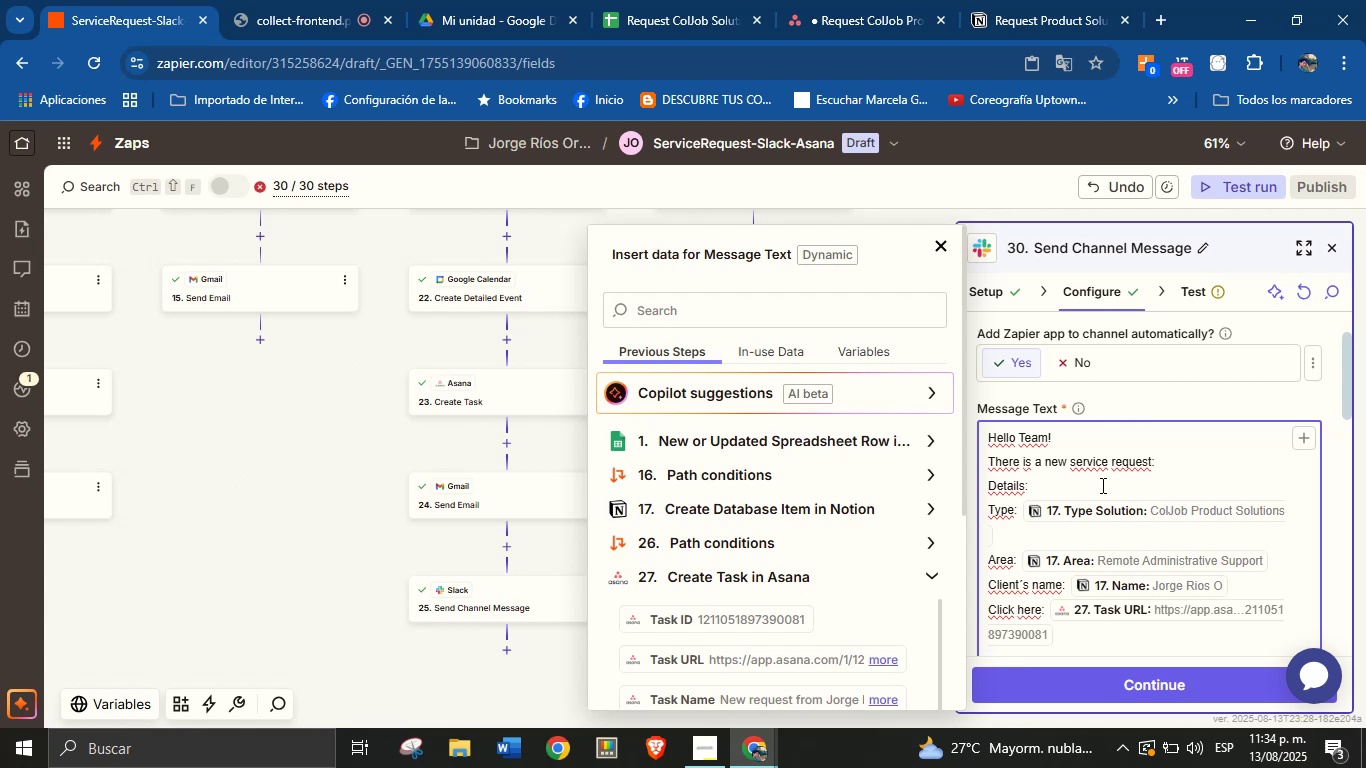 
wait(9.35)
 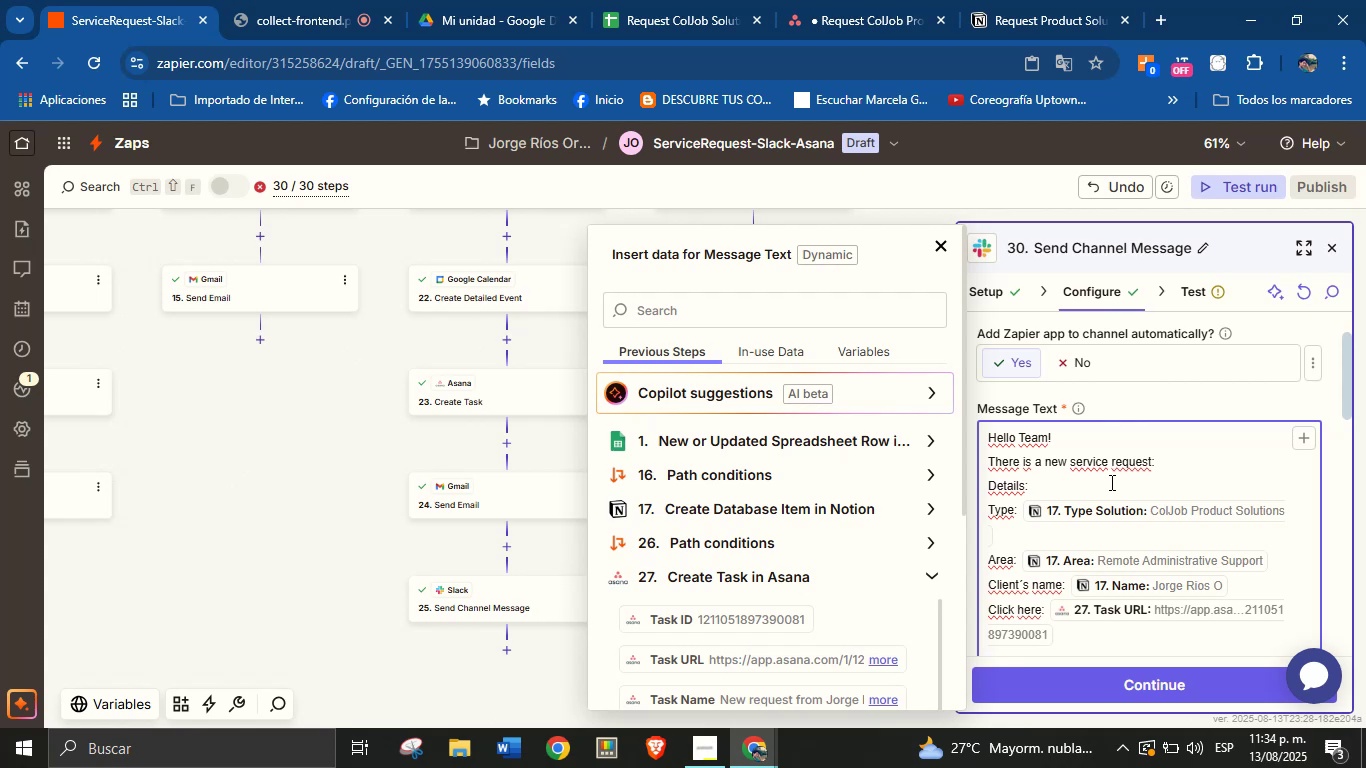 
scroll: coordinate [1138, 560], scroll_direction: down, amount: 1.0
 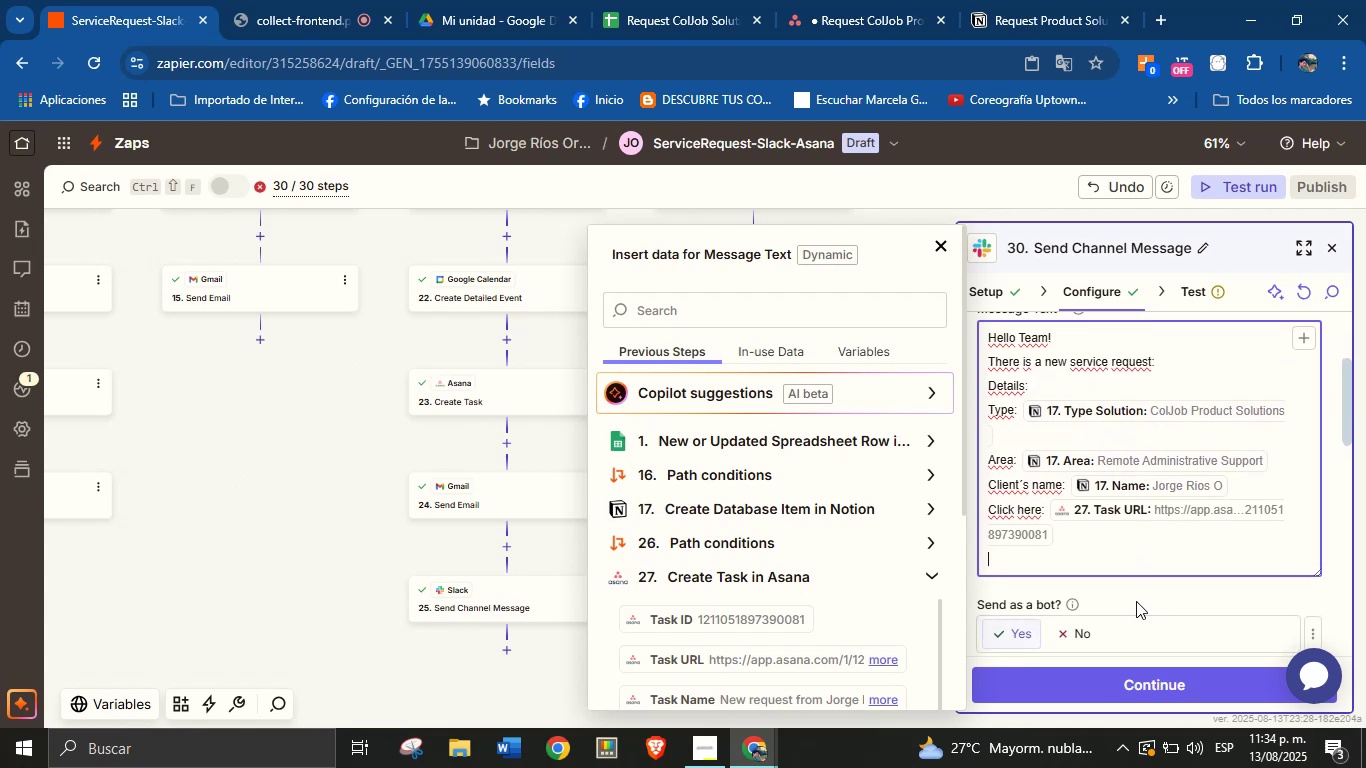 
left_click([1135, 598])
 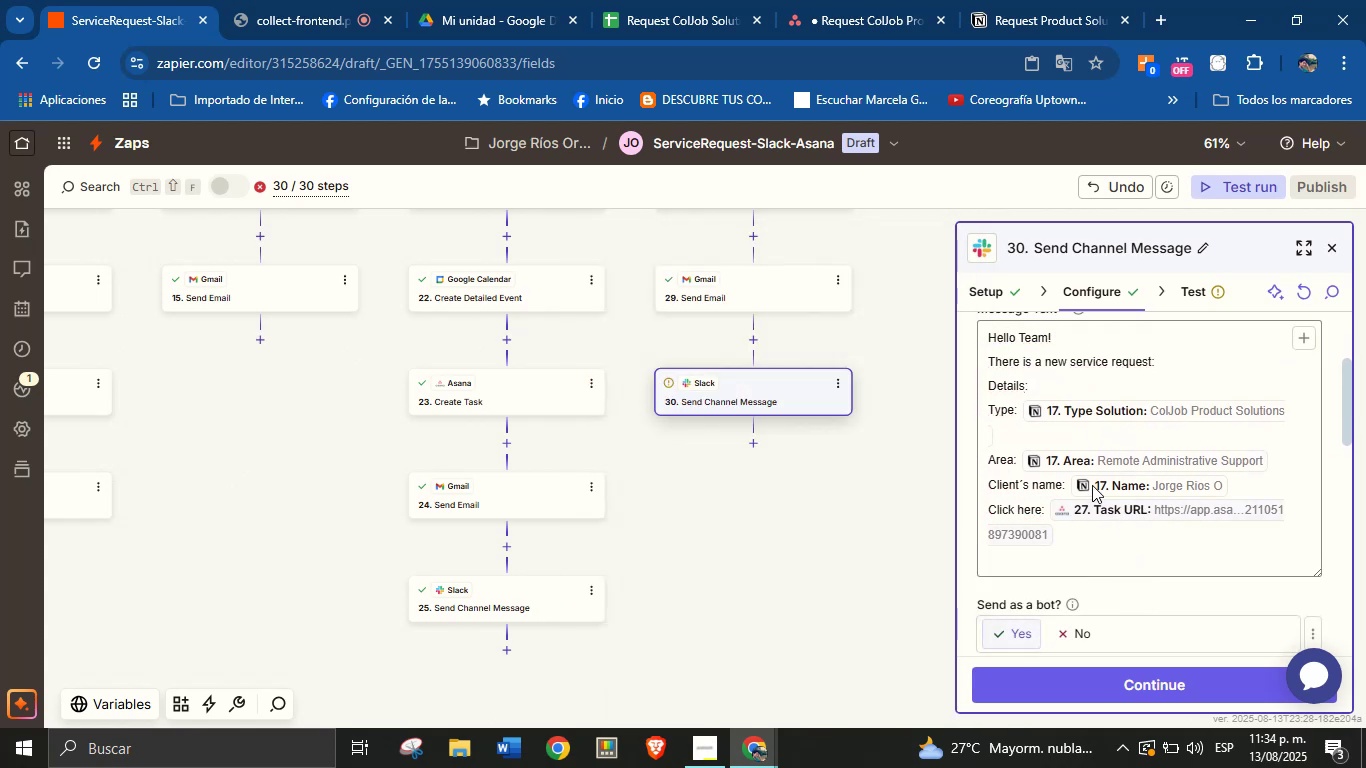 
scroll: coordinate [1115, 500], scroll_direction: up, amount: 1.0
 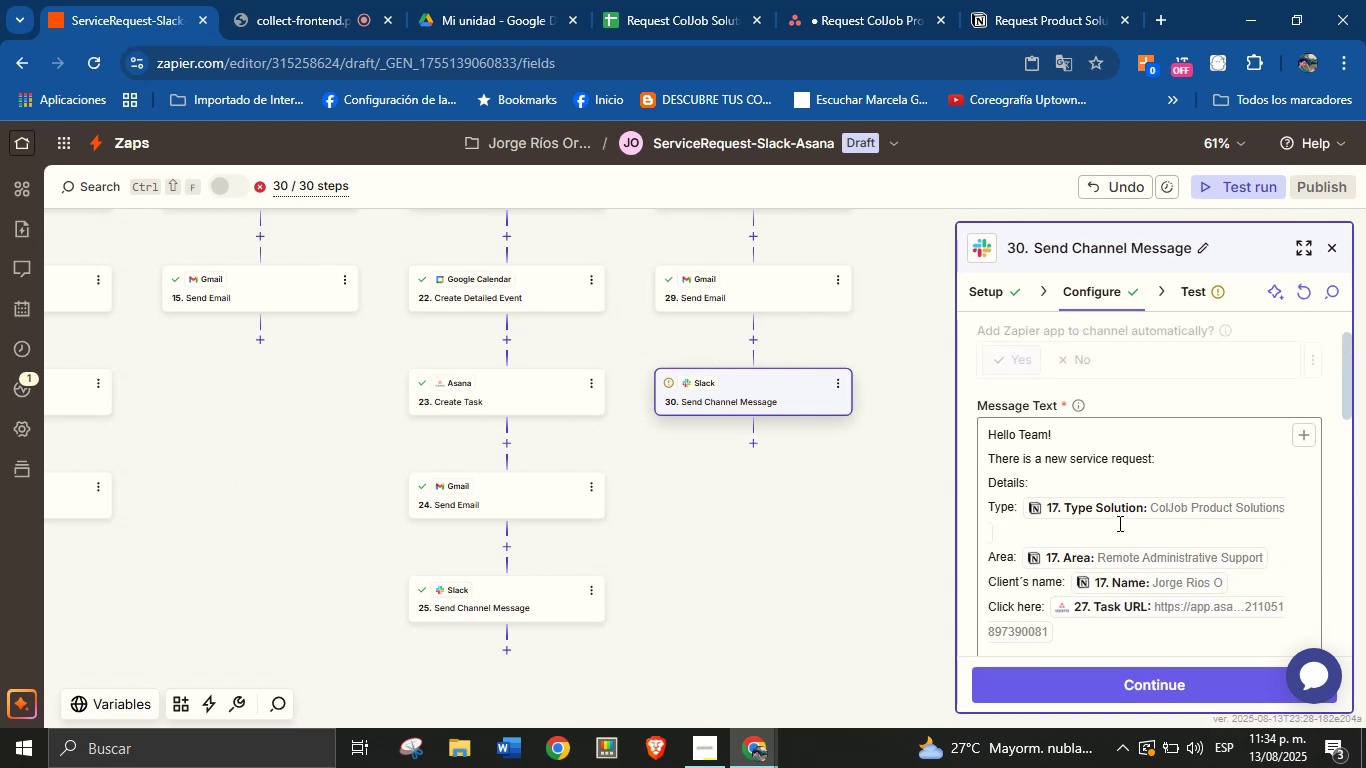 
scroll: coordinate [1118, 526], scroll_direction: none, amount: 0.0
 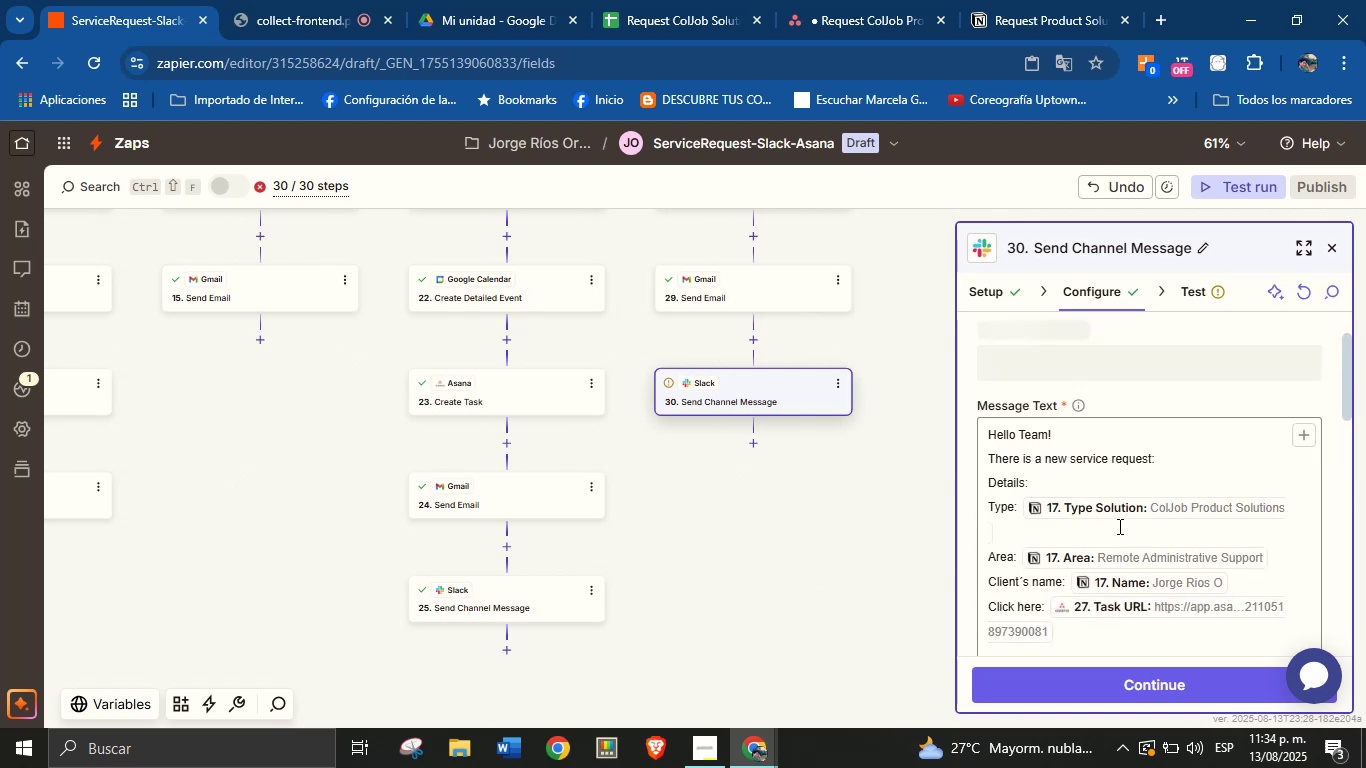 
scroll: coordinate [1118, 532], scroll_direction: down, amount: 4.0
 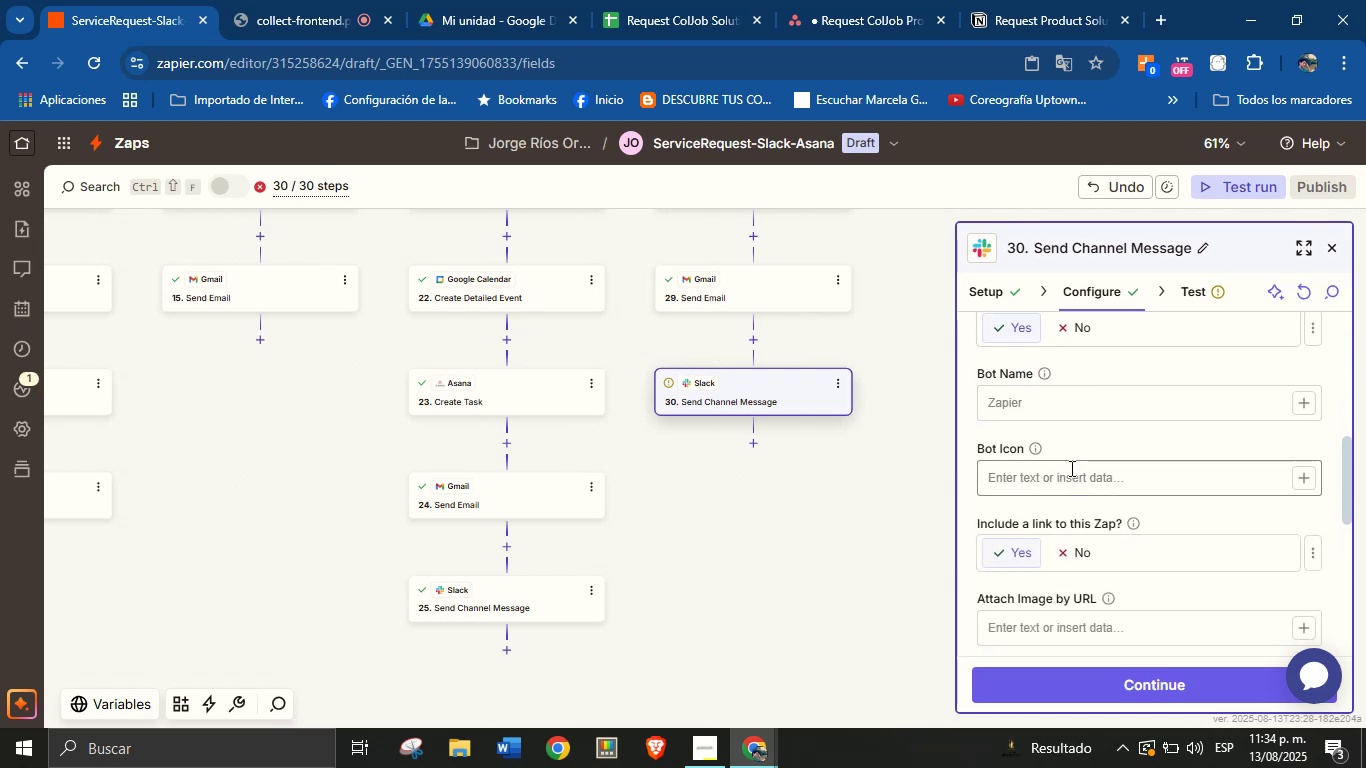 
left_click([1070, 414])
 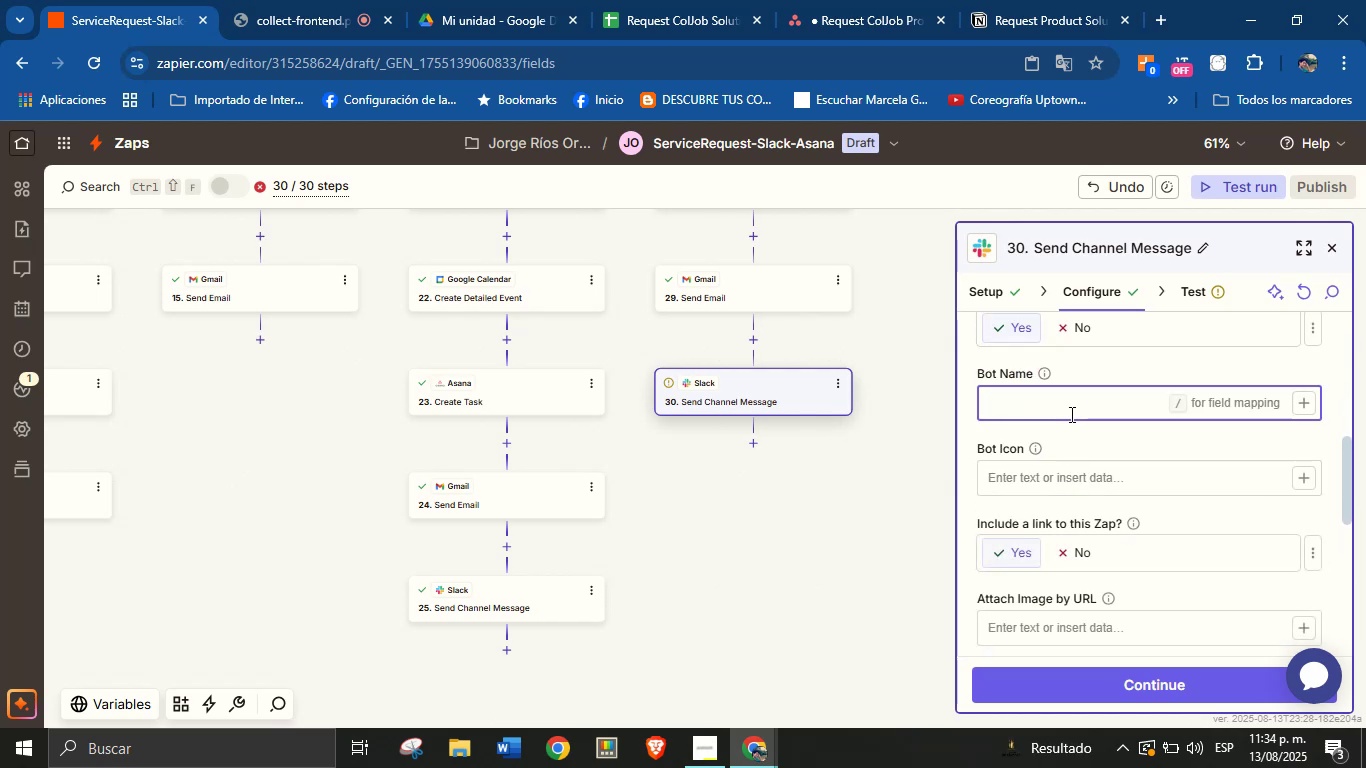 
type(Orenji from ColJob)
 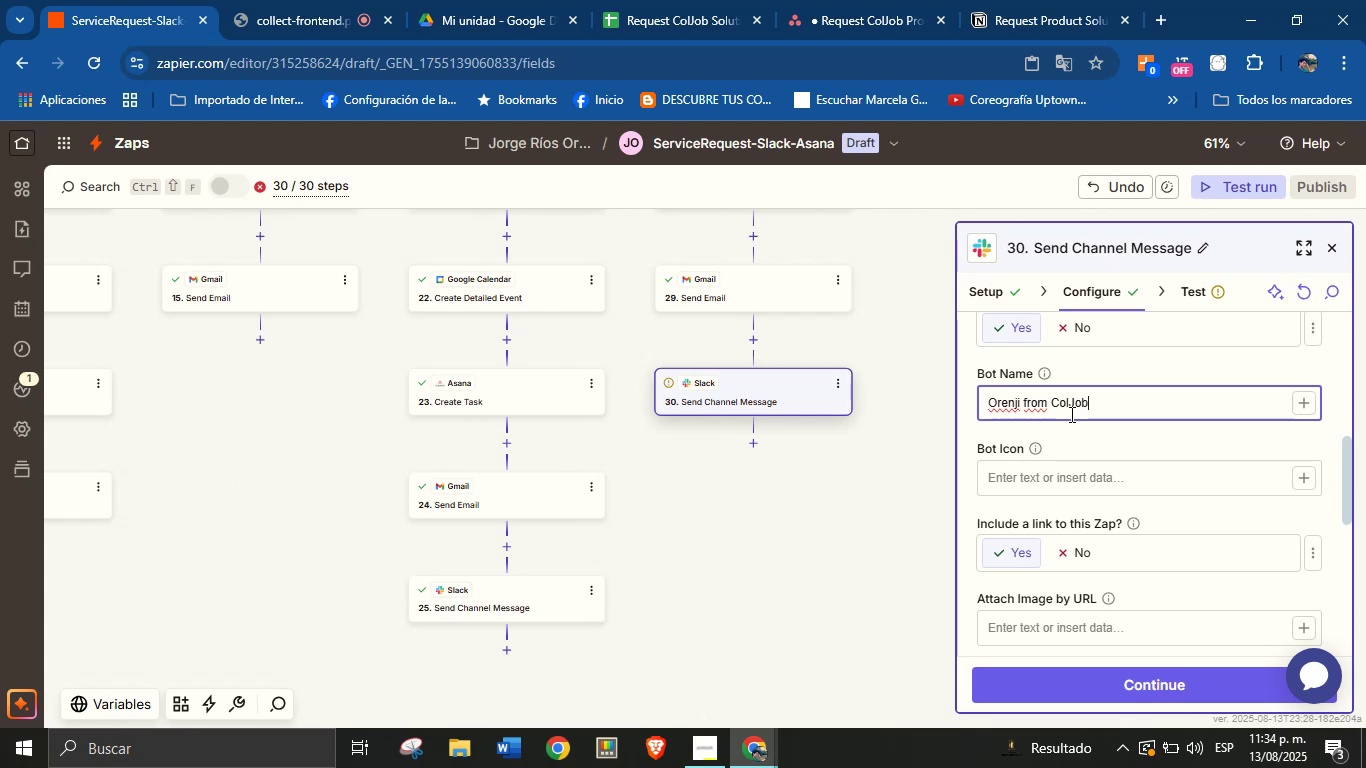 
left_click([1131, 444])
 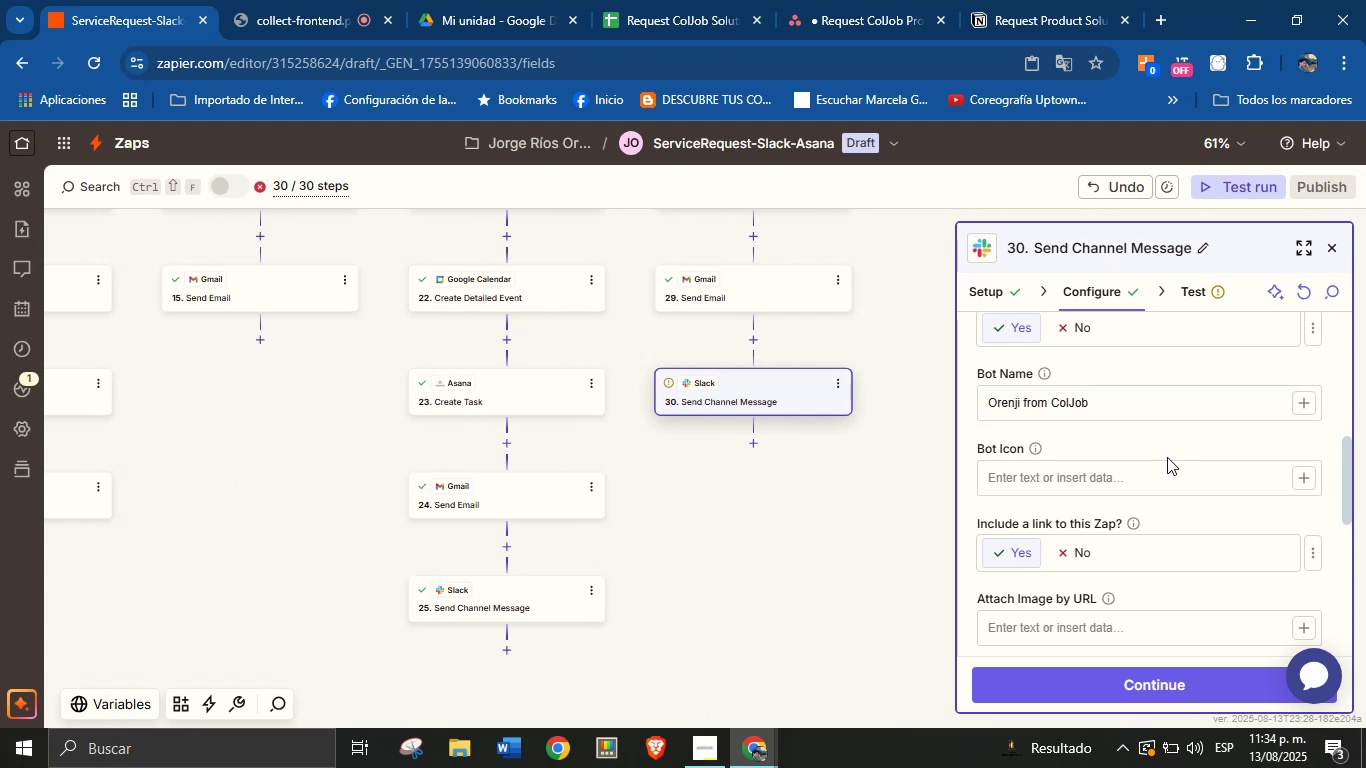 
scroll: coordinate [1183, 489], scroll_direction: down, amount: 2.0
 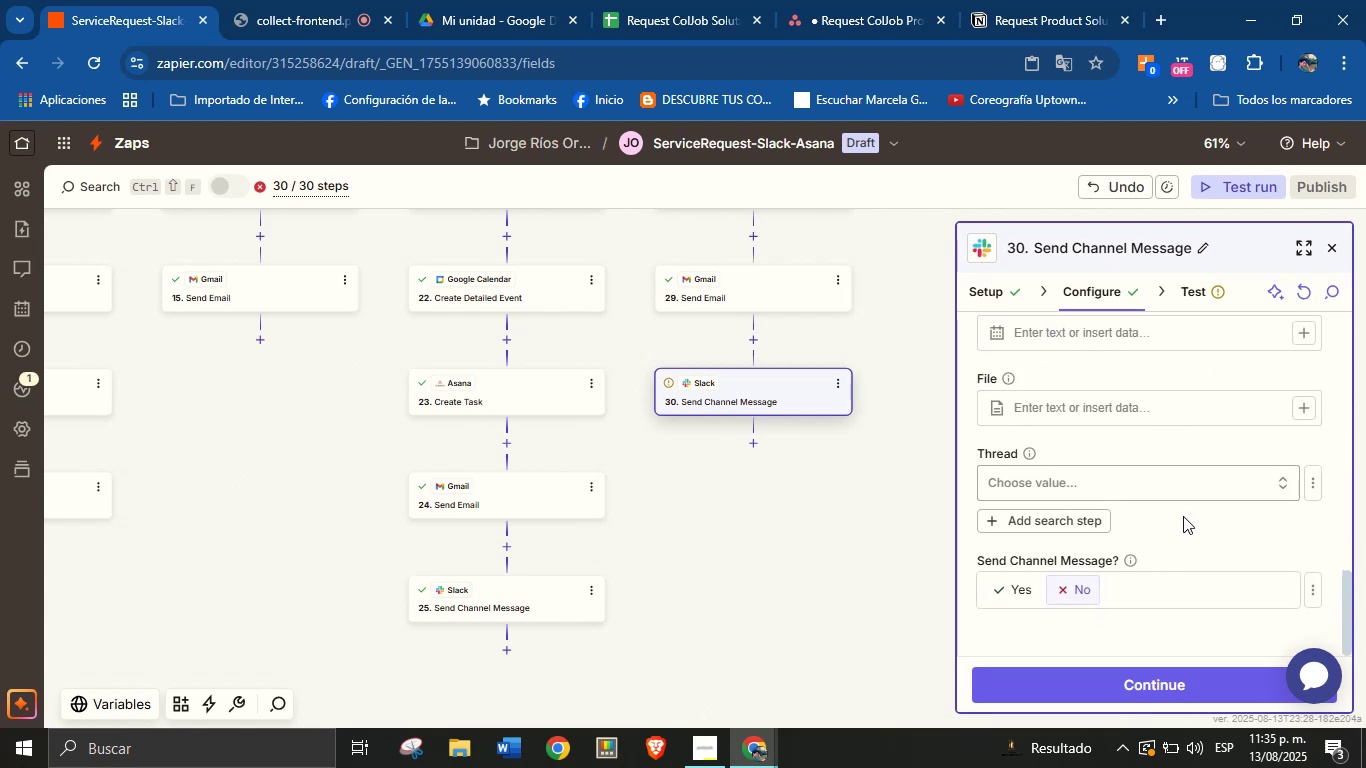 
scroll: coordinate [1183, 507], scroll_direction: up, amount: 2.0
 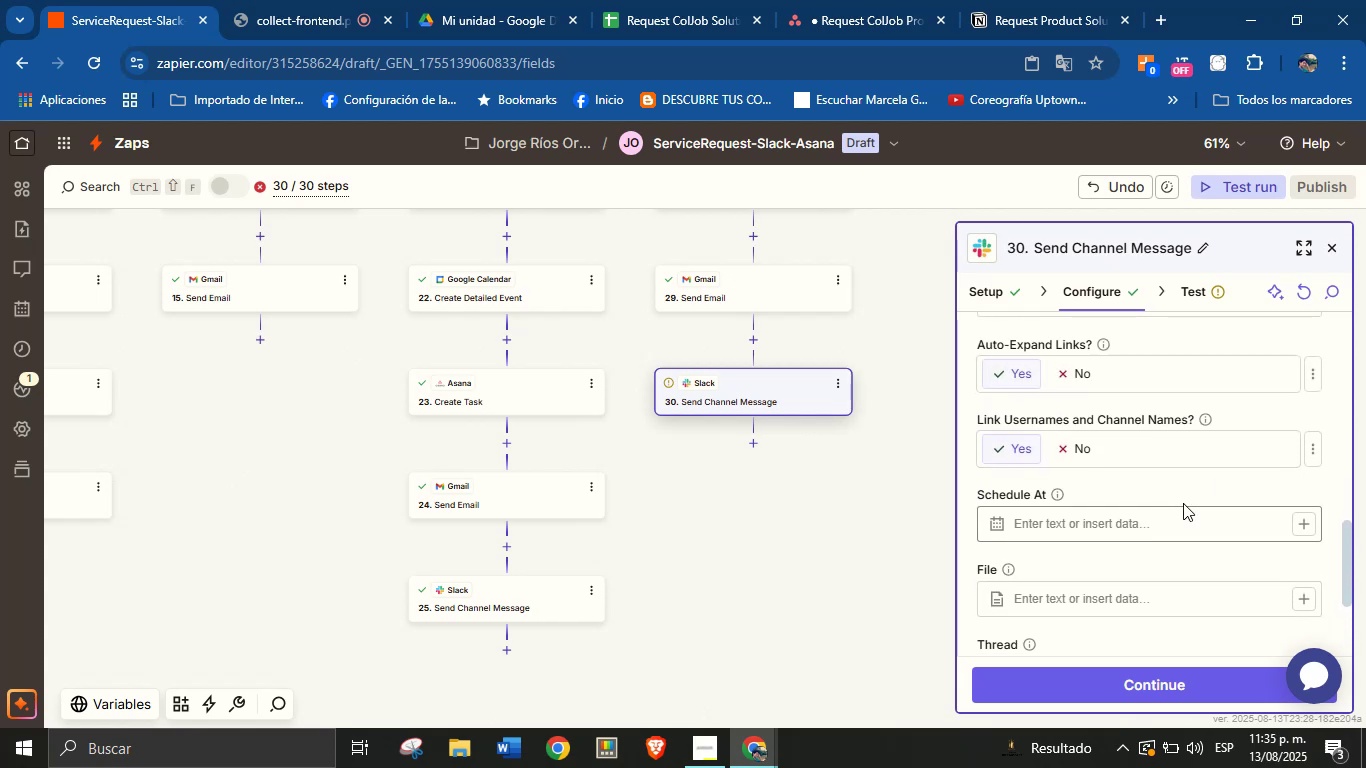 
left_click([1191, 483])
 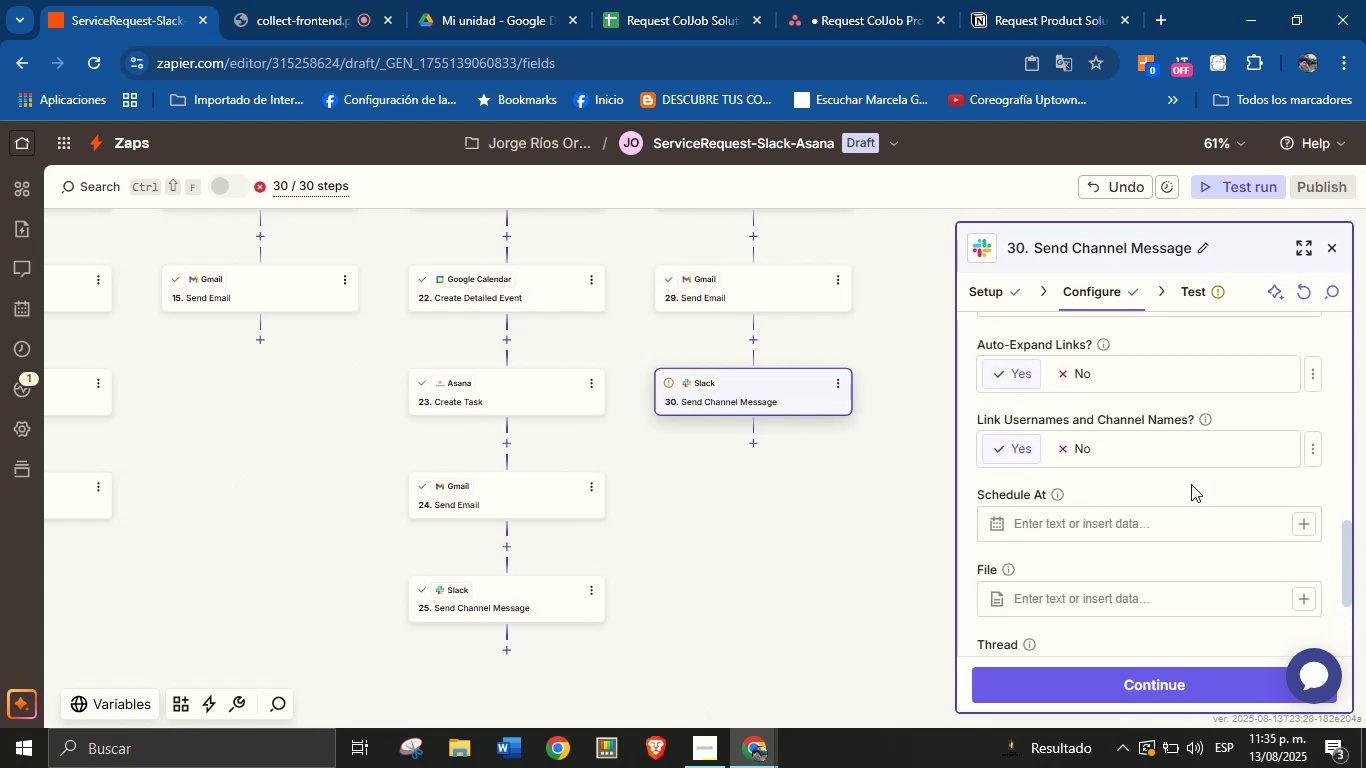 
scroll: coordinate [1189, 492], scroll_direction: up, amount: 1.0
 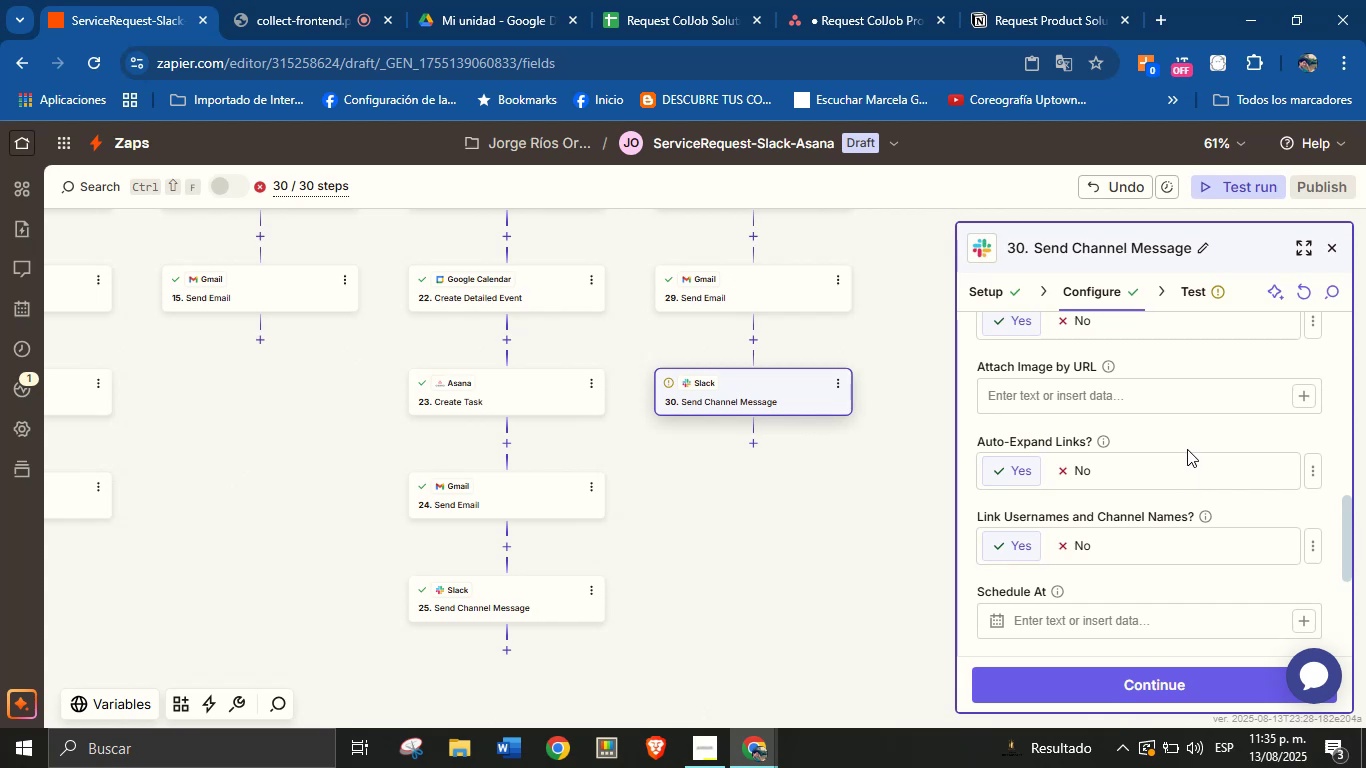 
left_click([1192, 438])
 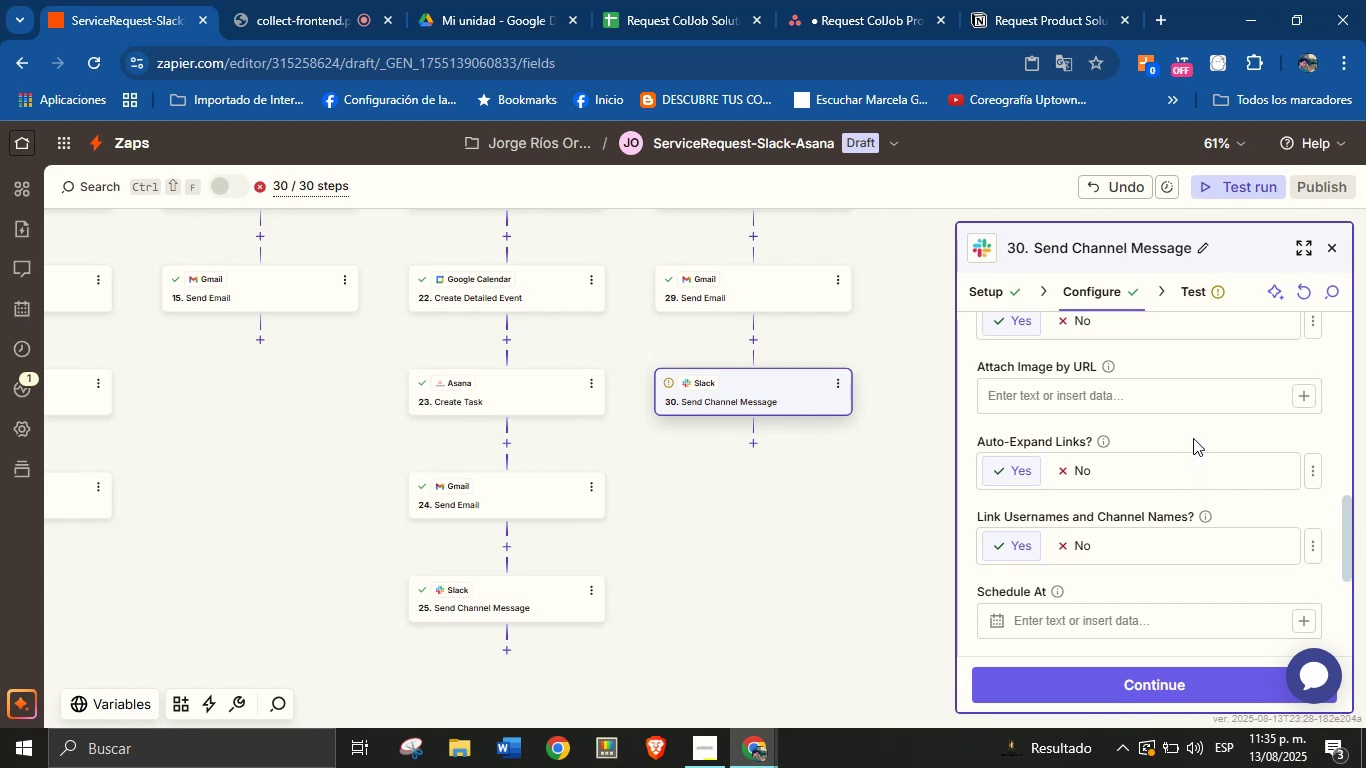 
scroll: coordinate [1195, 532], scroll_direction: up, amount: 8.0
 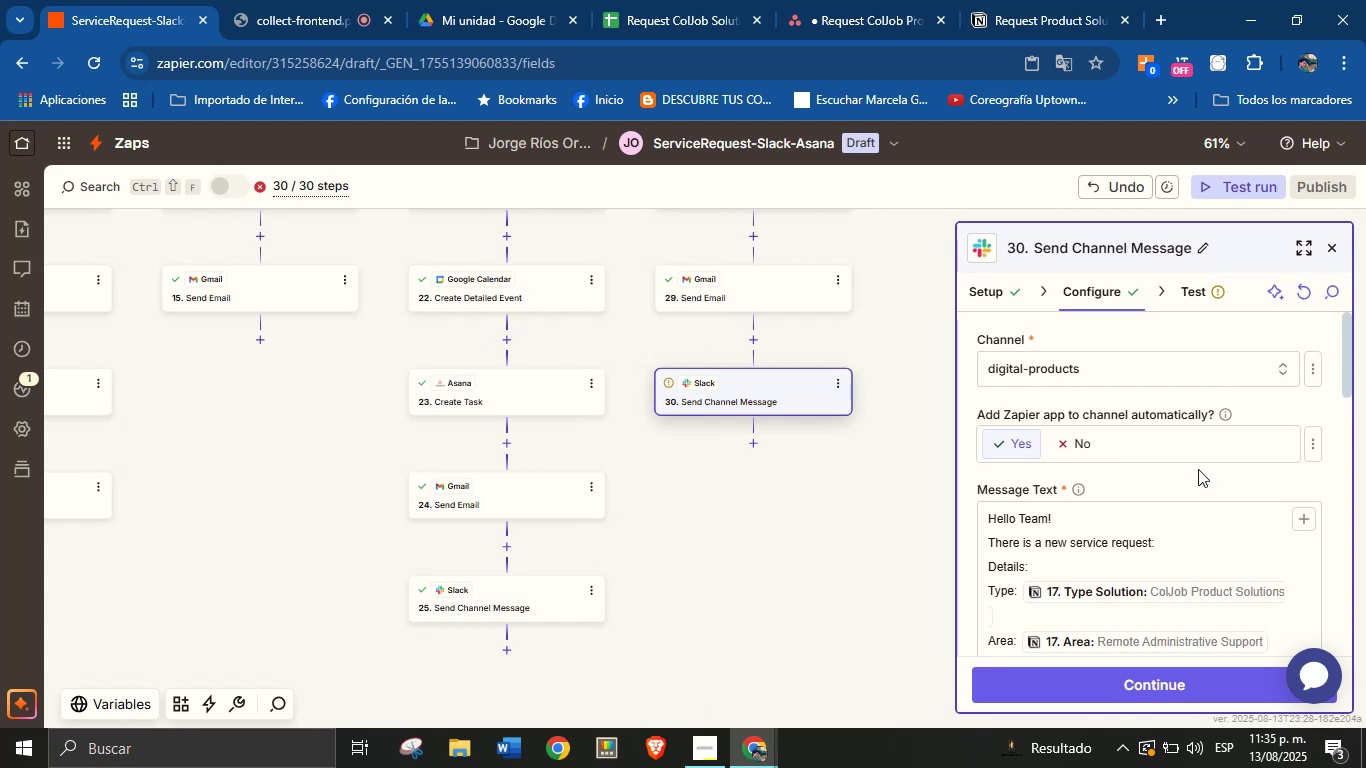 
scroll: coordinate [1198, 469], scroll_direction: down, amount: 2.0
 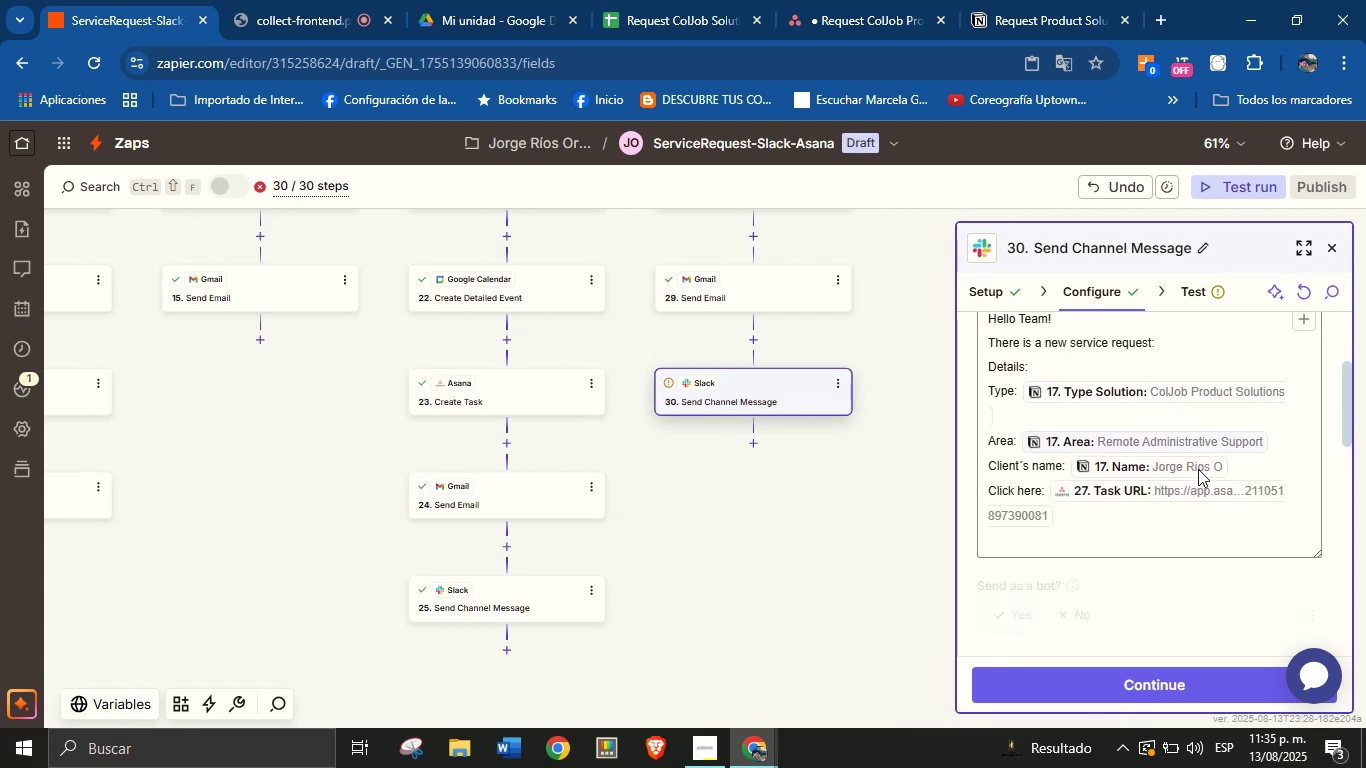 
scroll: coordinate [1198, 472], scroll_direction: none, amount: 0.0
 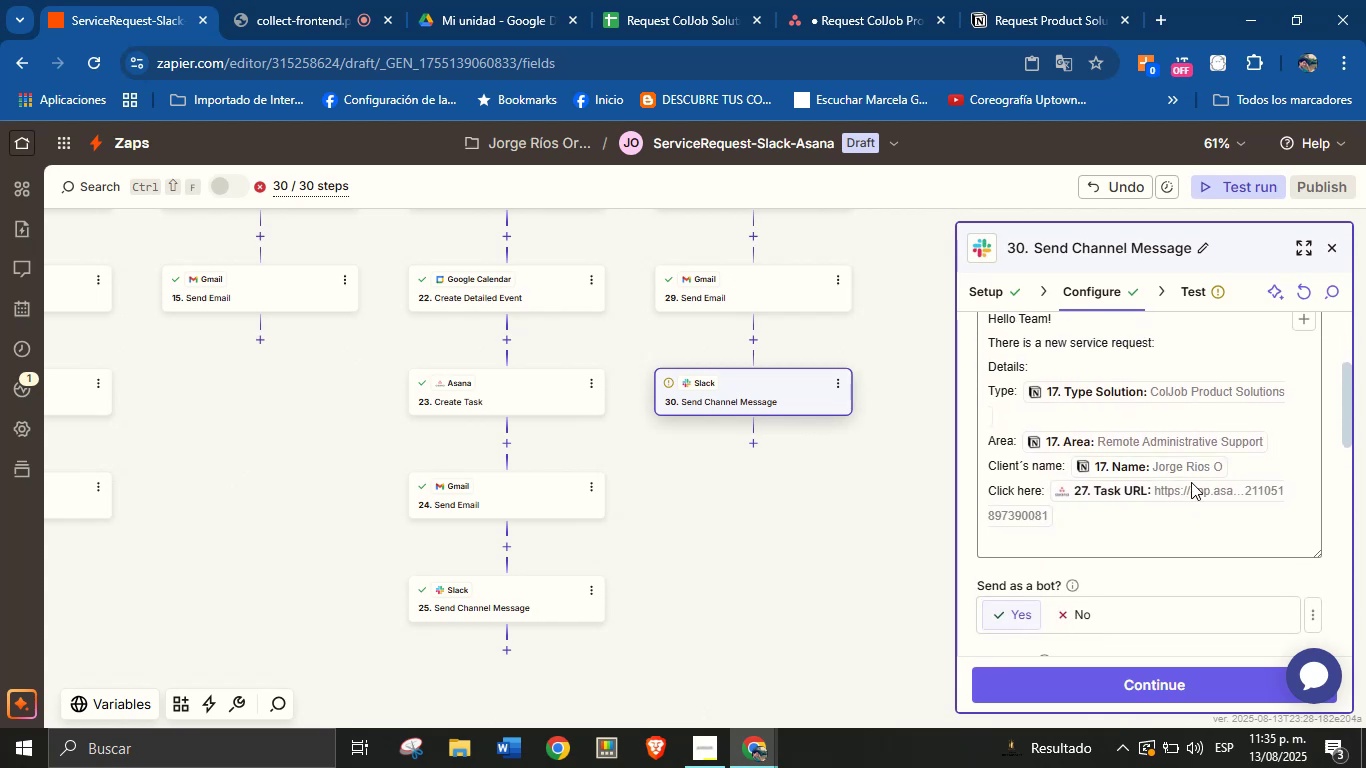 
scroll: coordinate [1106, 524], scroll_direction: down, amount: 6.0
 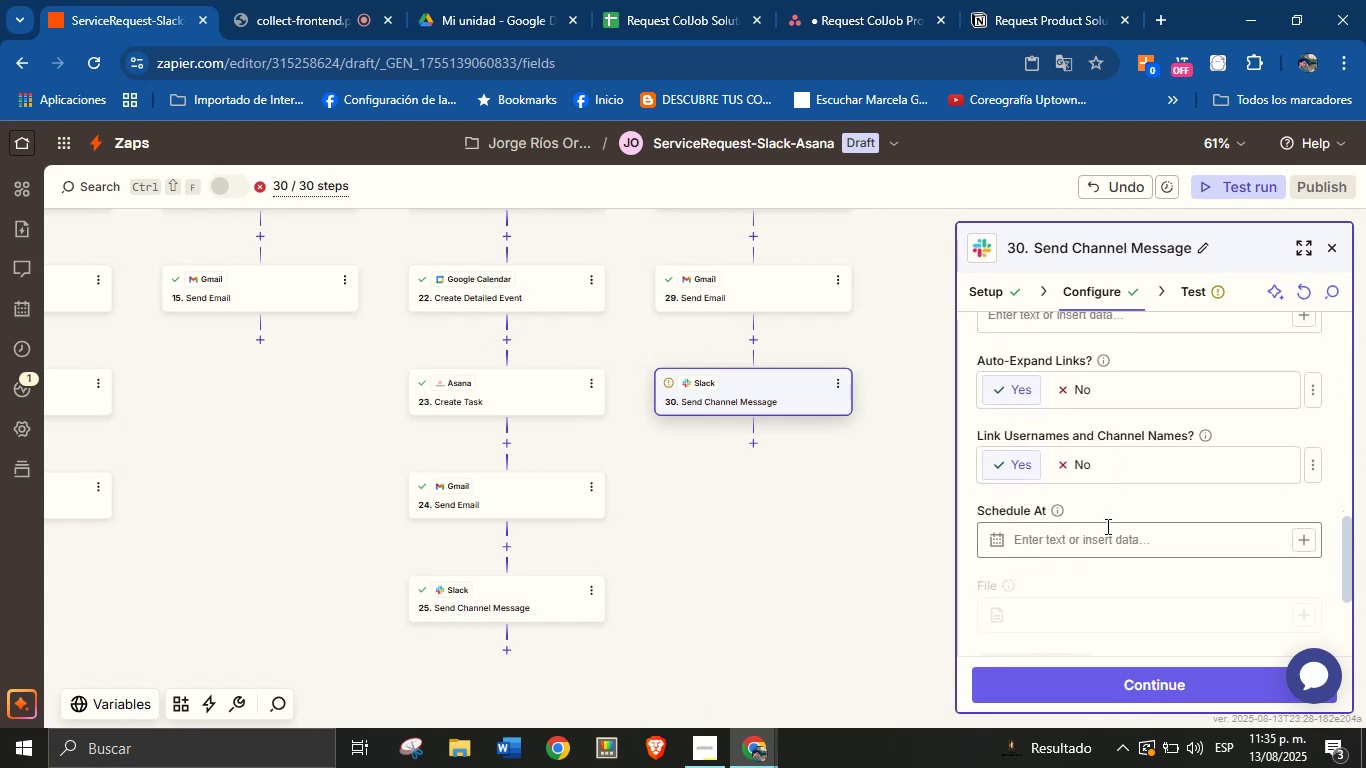 
scroll: coordinate [1117, 485], scroll_direction: down, amount: 4.0
 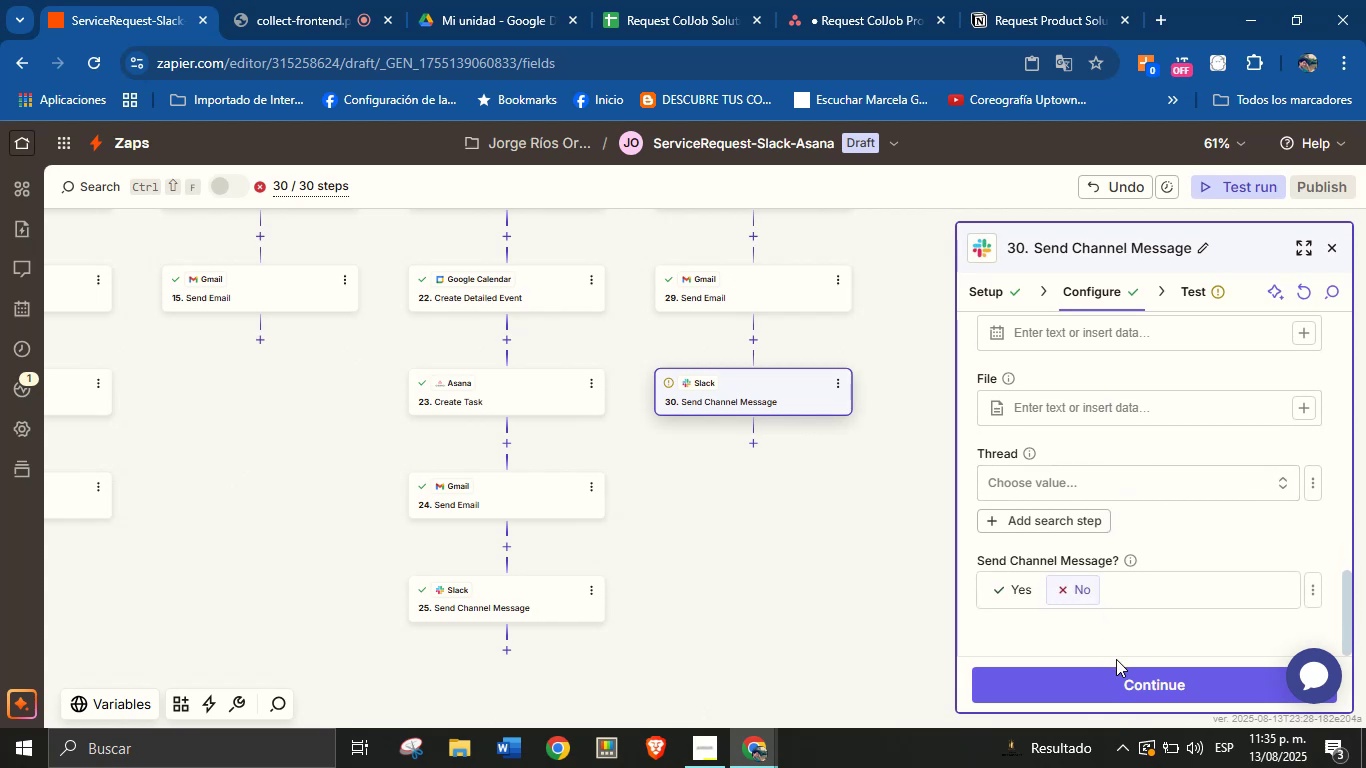 
left_click([1129, 678])
 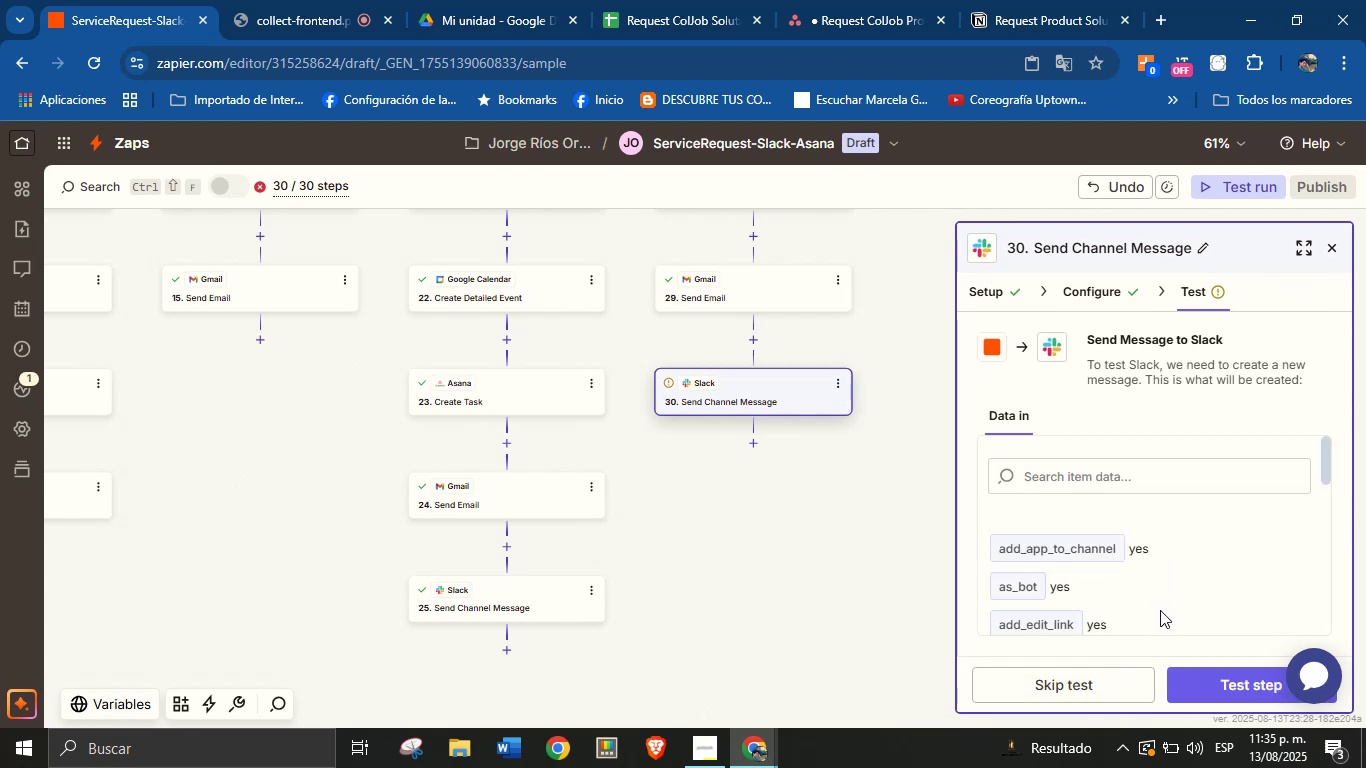 
wait(10.24)
 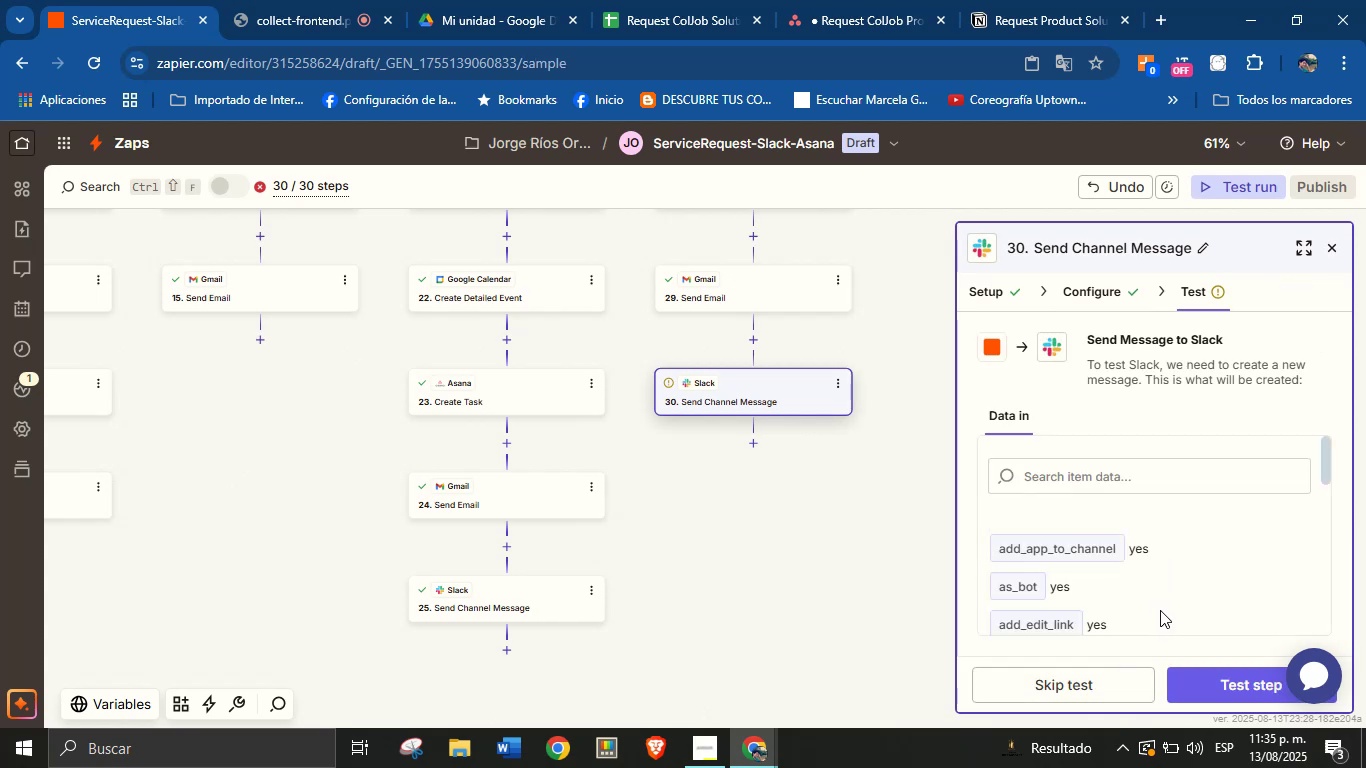 
left_click([1215, 680])
 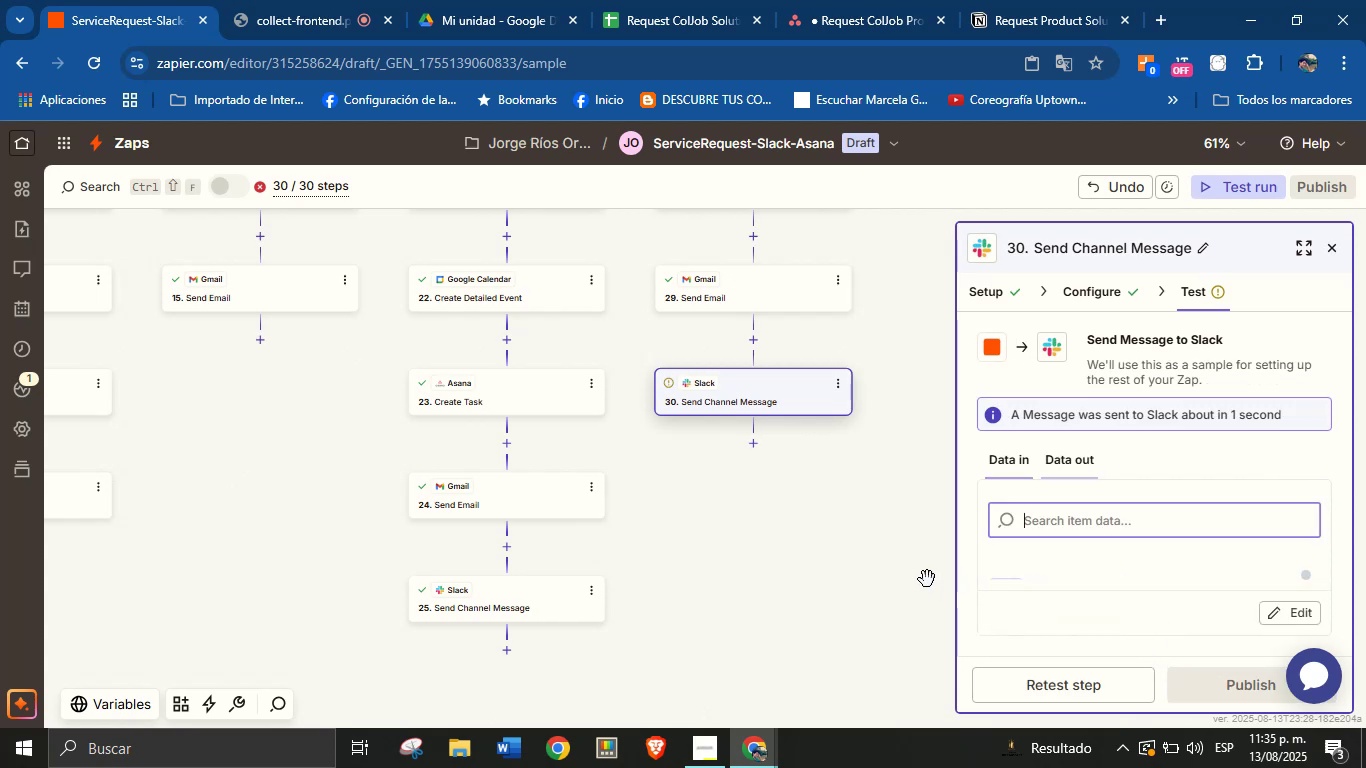 
left_click([284, 0])
 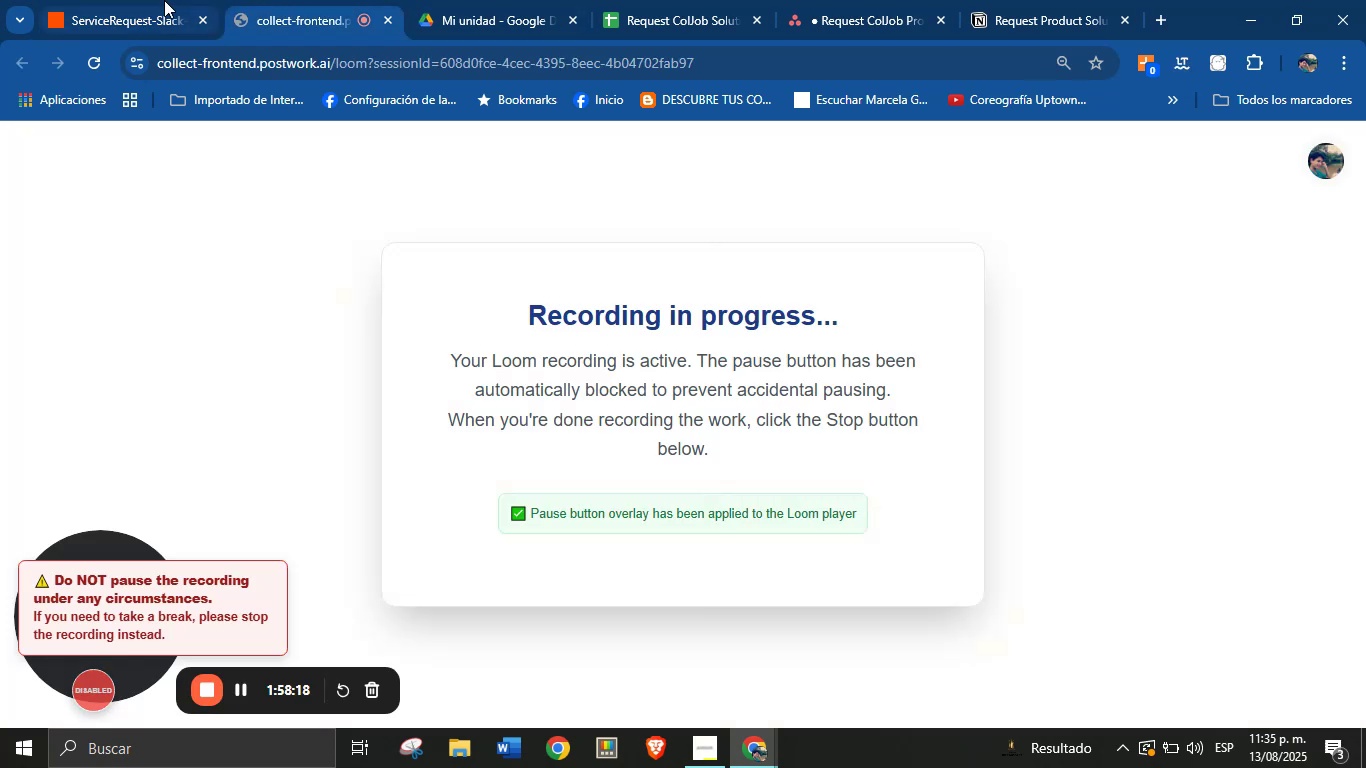 
left_click([146, 0])
 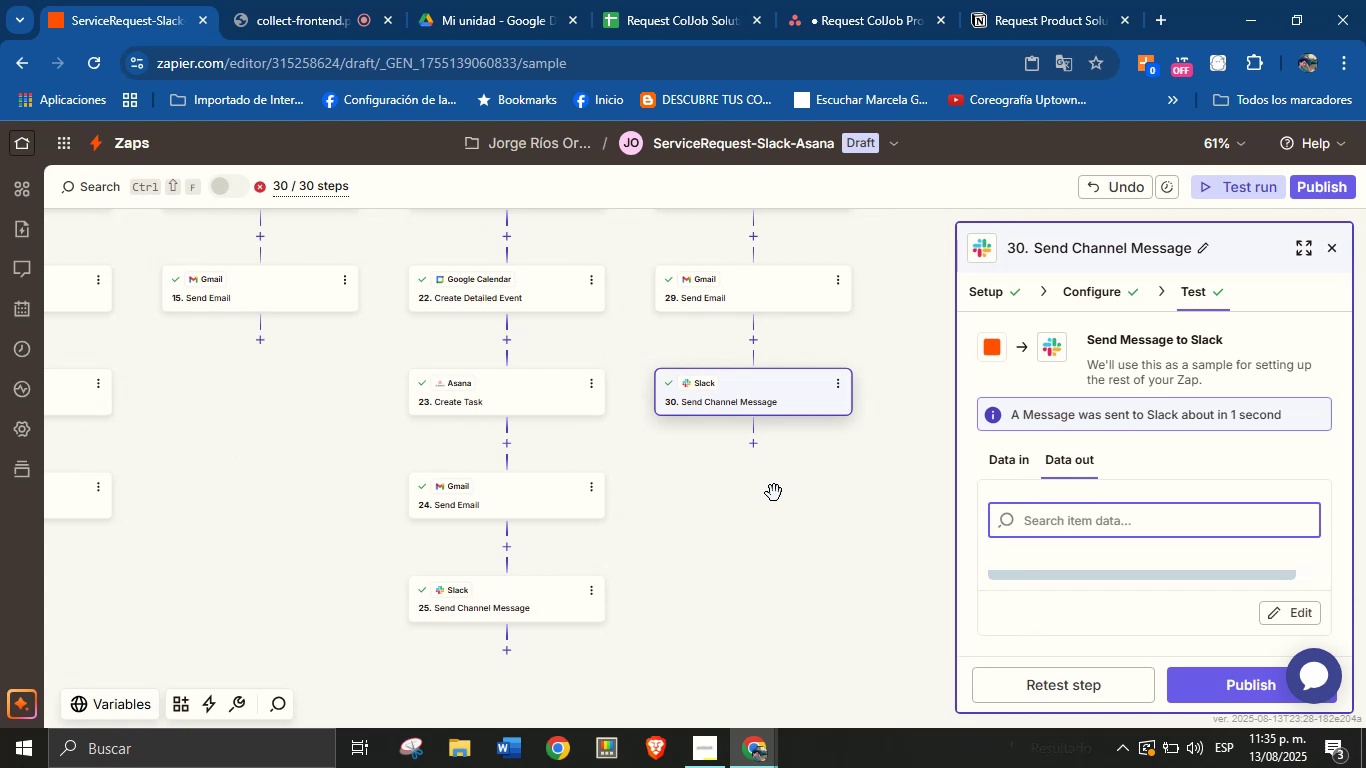 
left_click_drag(start_coordinate=[796, 549], to_coordinate=[817, 518])
 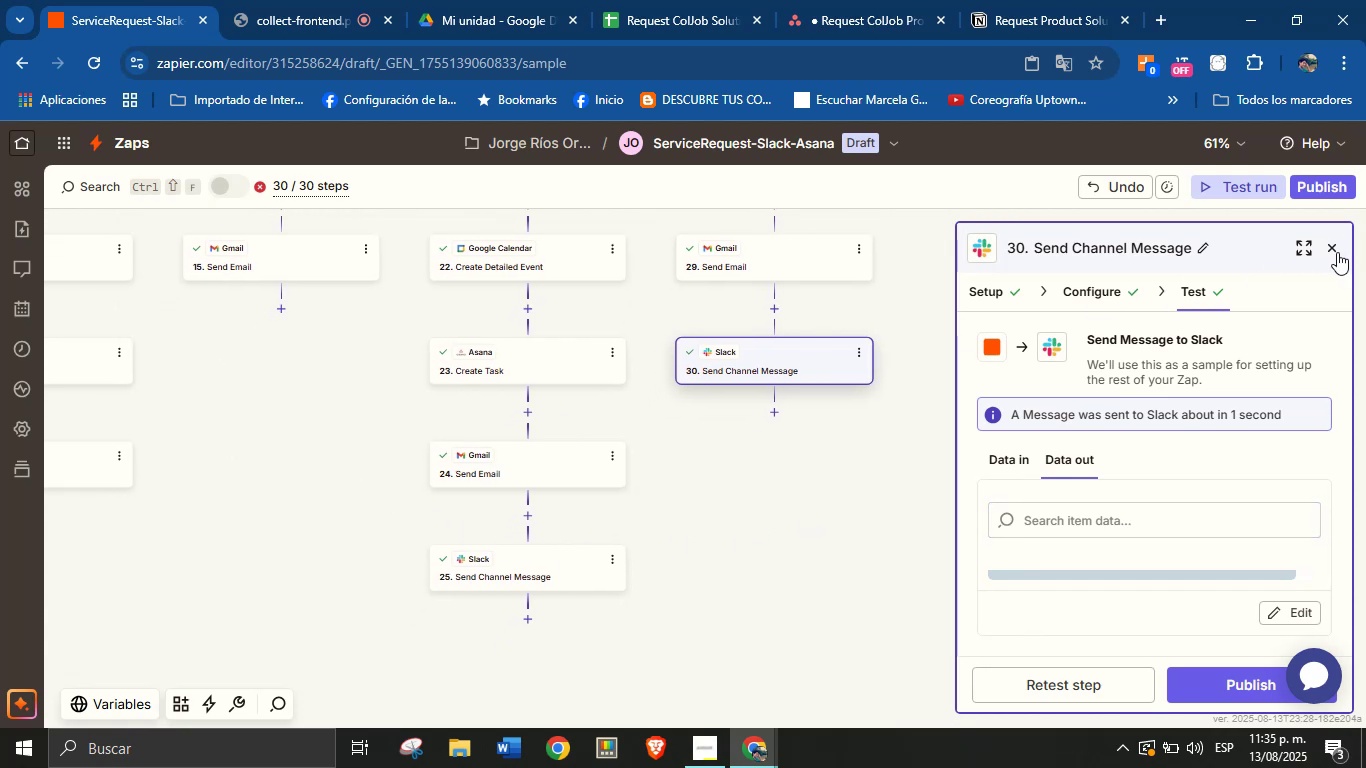 
left_click([1334, 252])
 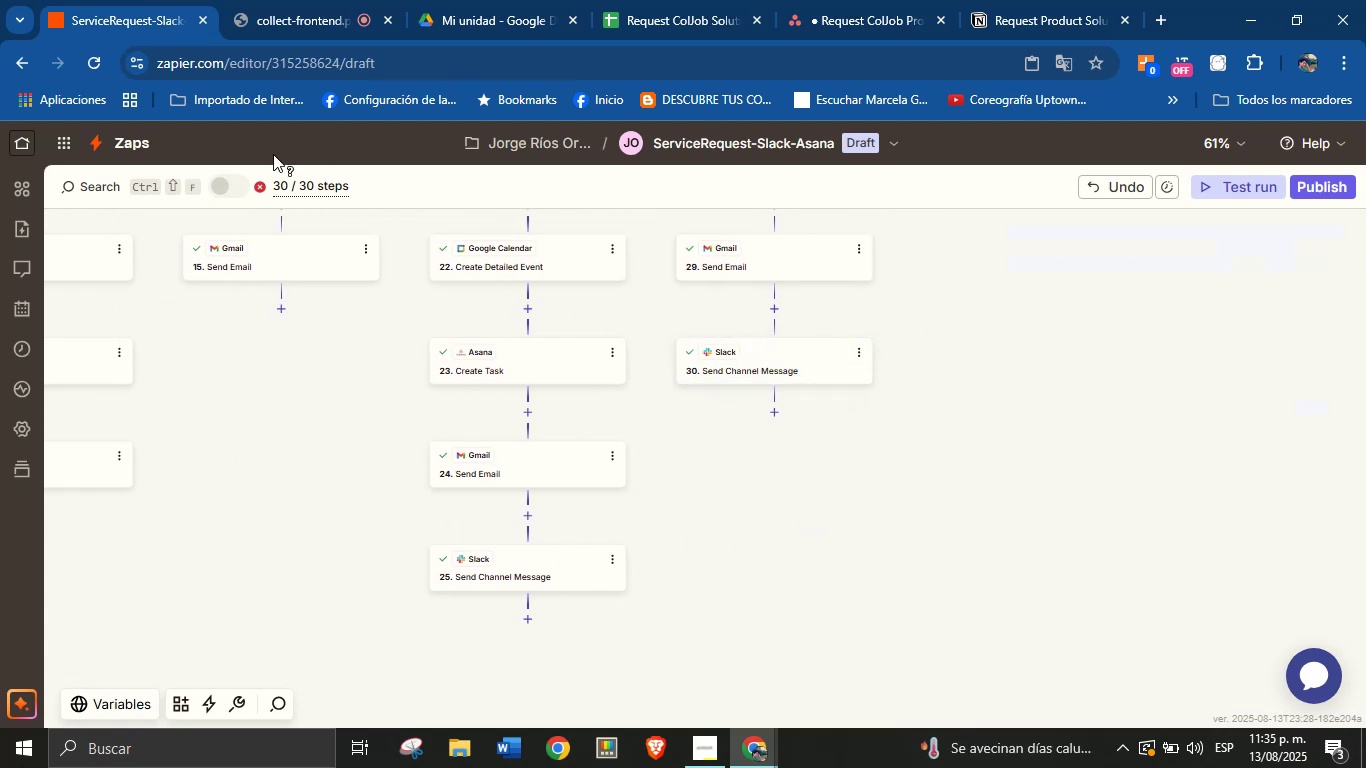 
mouse_move([276, 210])
 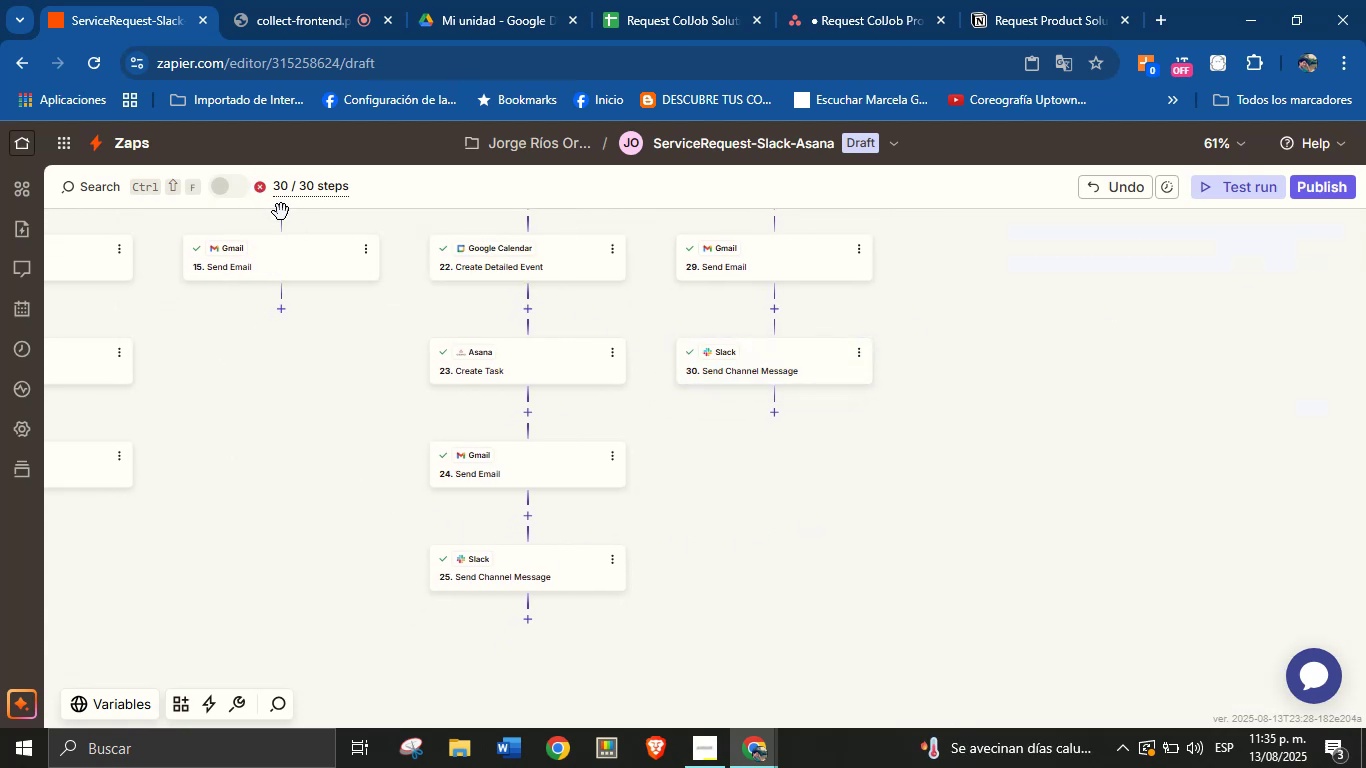 
mouse_move([279, 193])
 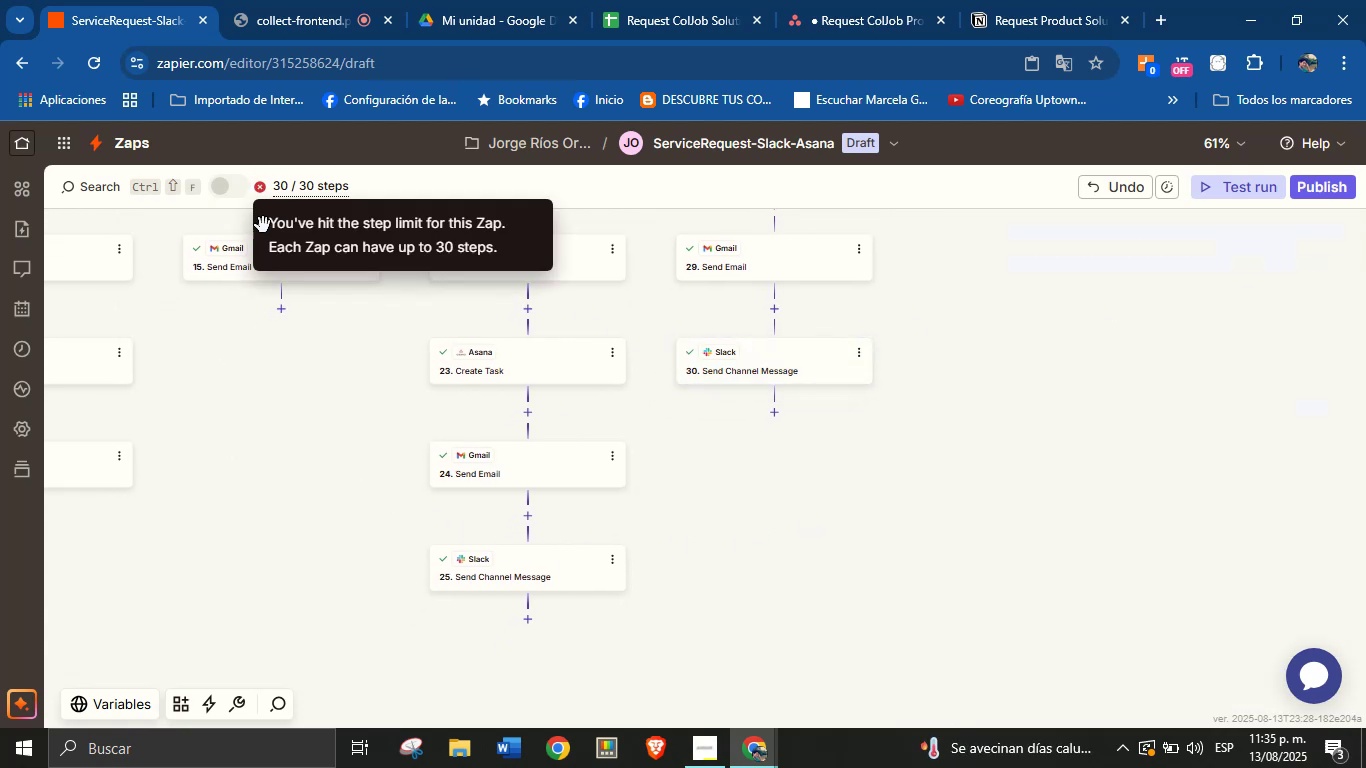 
left_click_drag(start_coordinate=[284, 394], to_coordinate=[635, 417])
 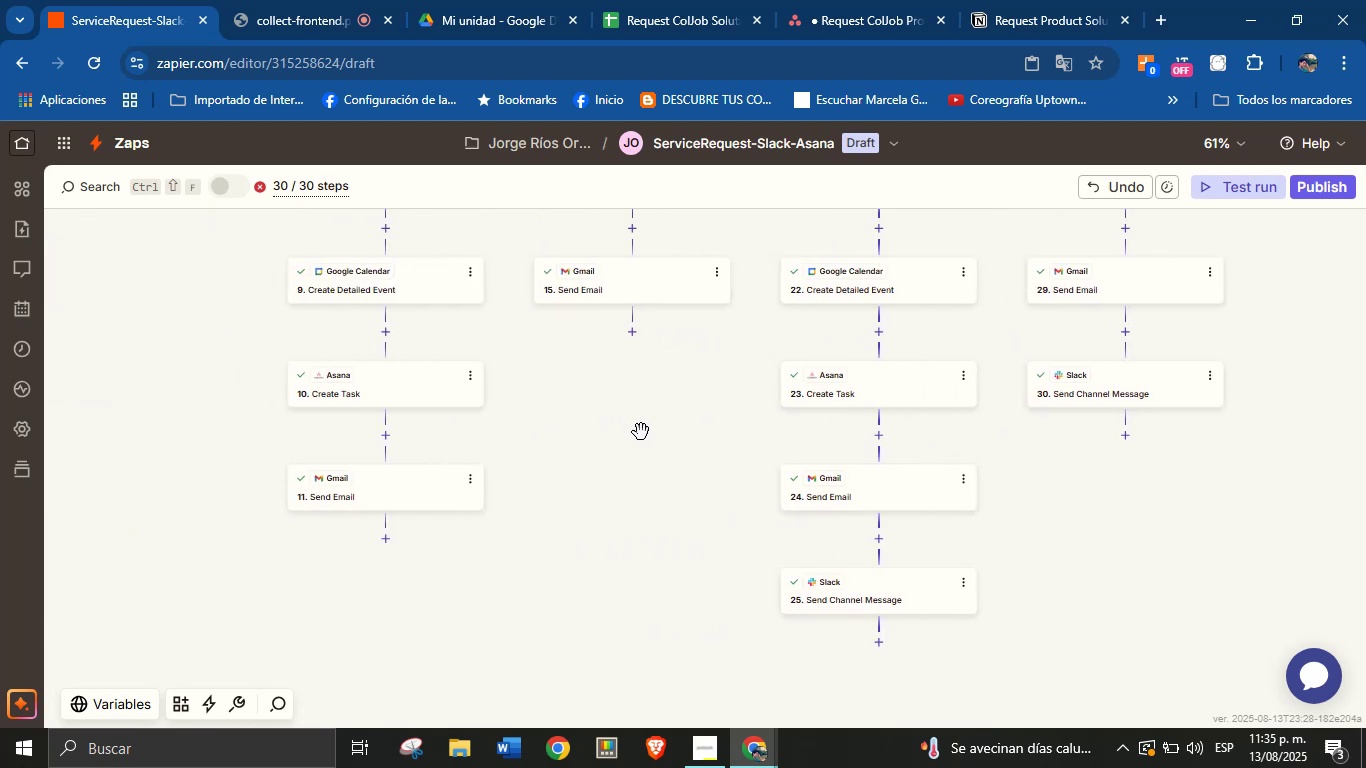 
left_click_drag(start_coordinate=[657, 435], to_coordinate=[605, 464])
 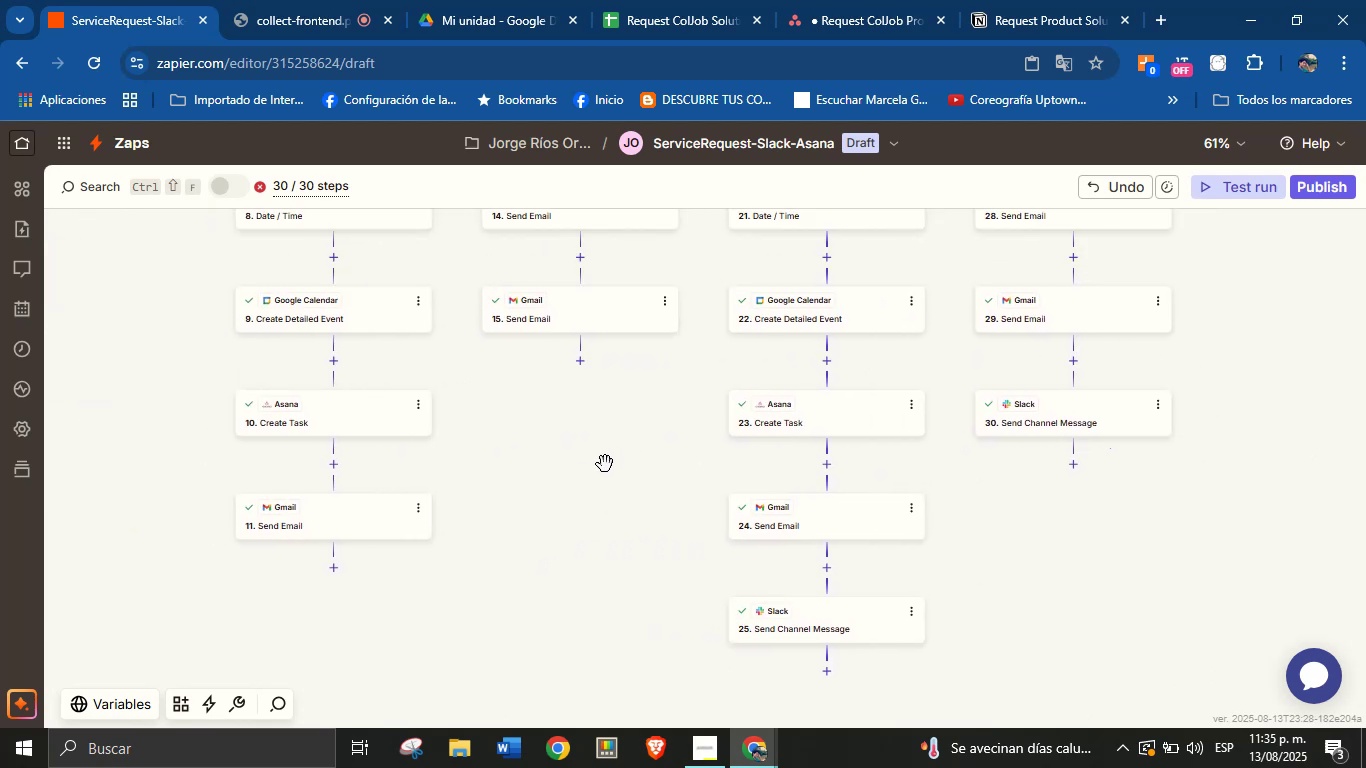 
hold_key(key=ControlLeft, duration=1.61)
scroll: coordinate [604, 437], scroll_direction: down, amount: 2.0
 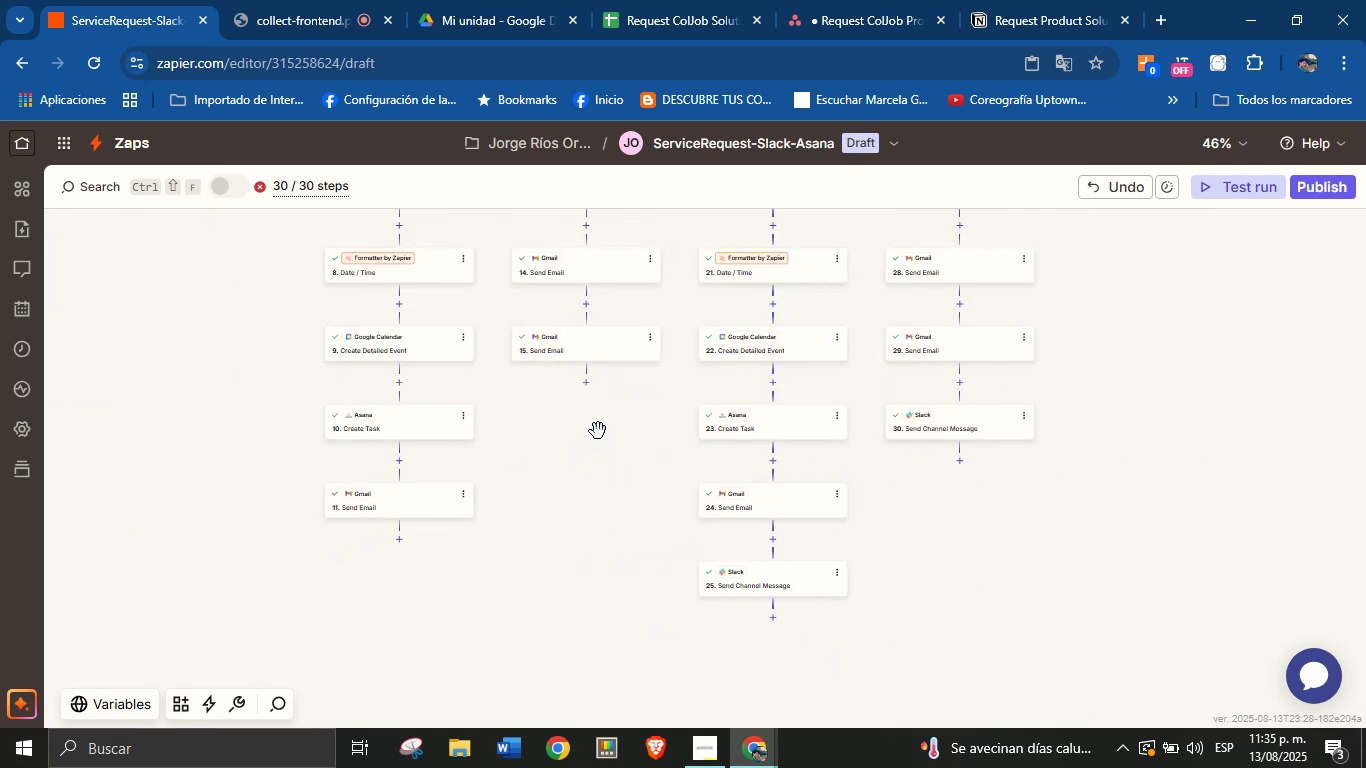 
left_click_drag(start_coordinate=[598, 430], to_coordinate=[582, 566])
 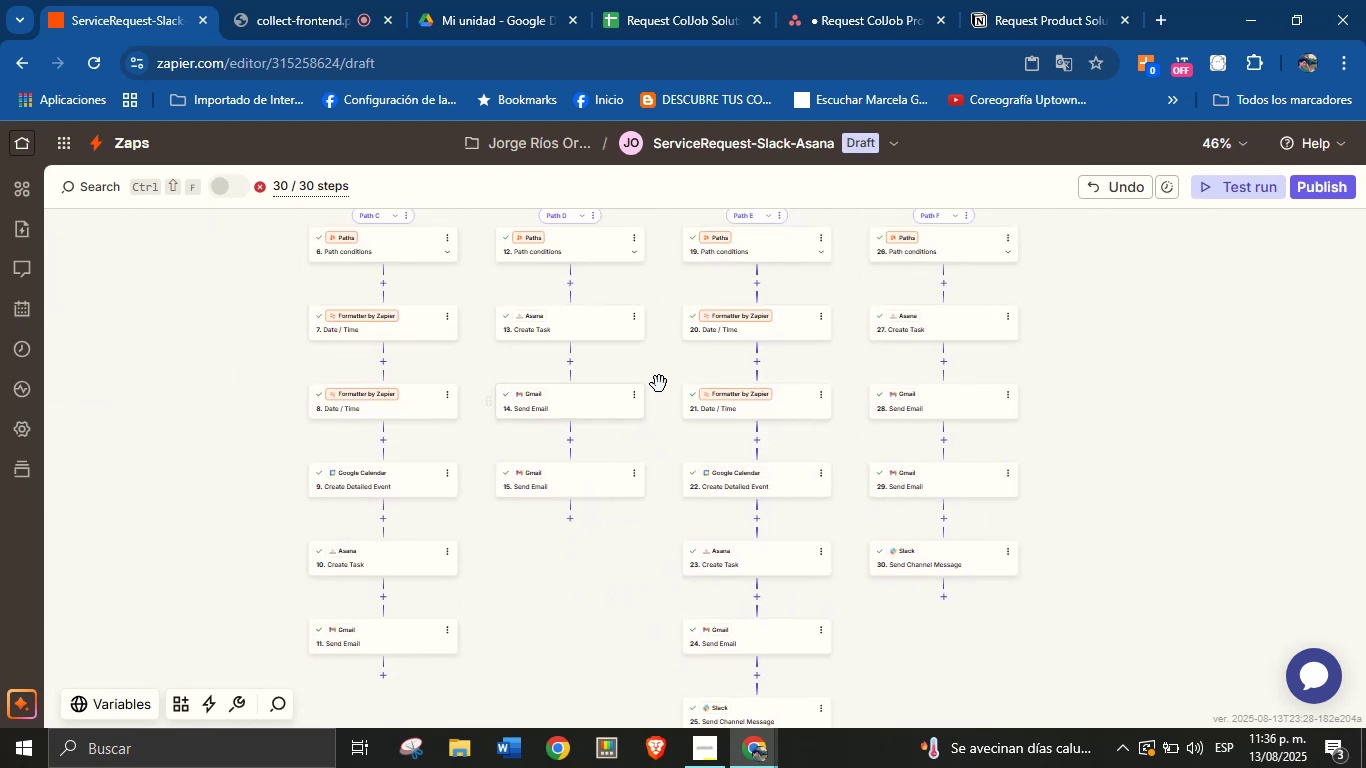 
left_click_drag(start_coordinate=[663, 373], to_coordinate=[656, 495])
 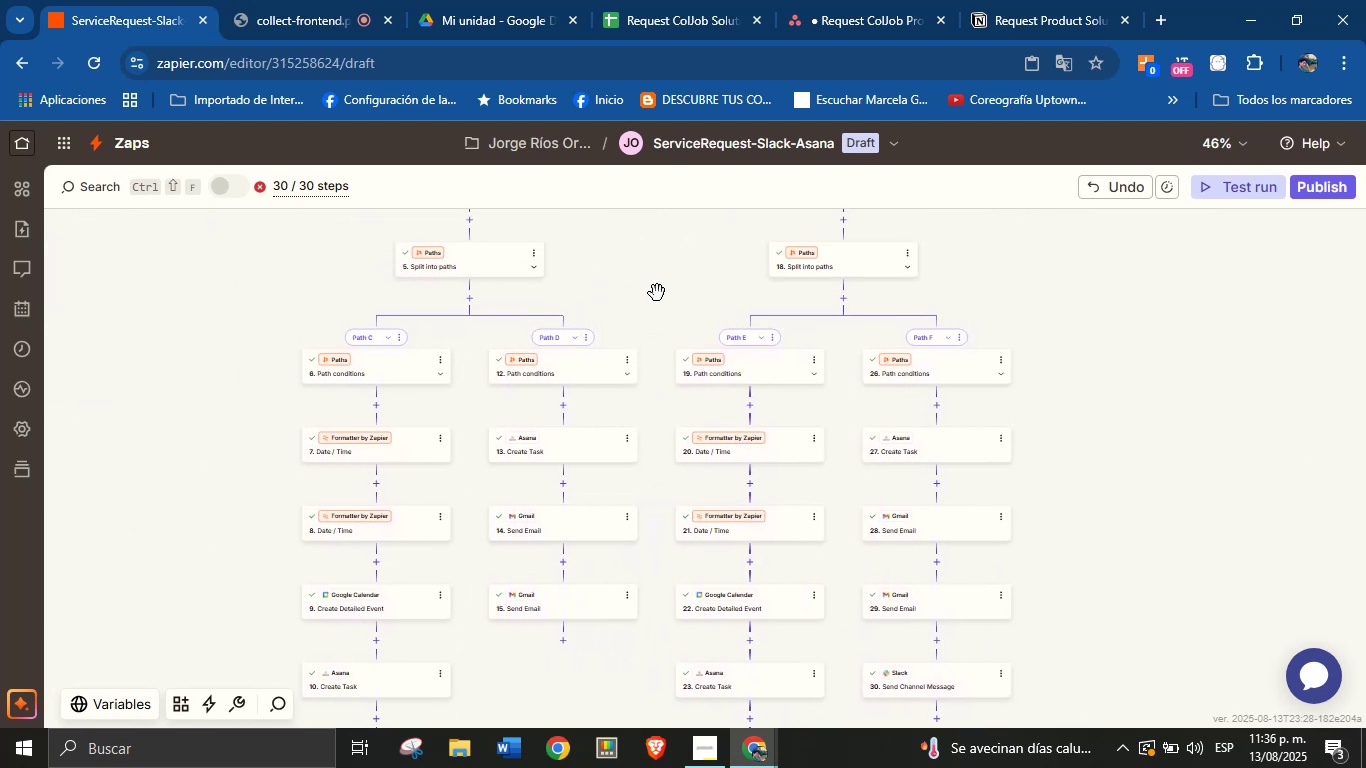 
left_click_drag(start_coordinate=[657, 293], to_coordinate=[636, 420])
 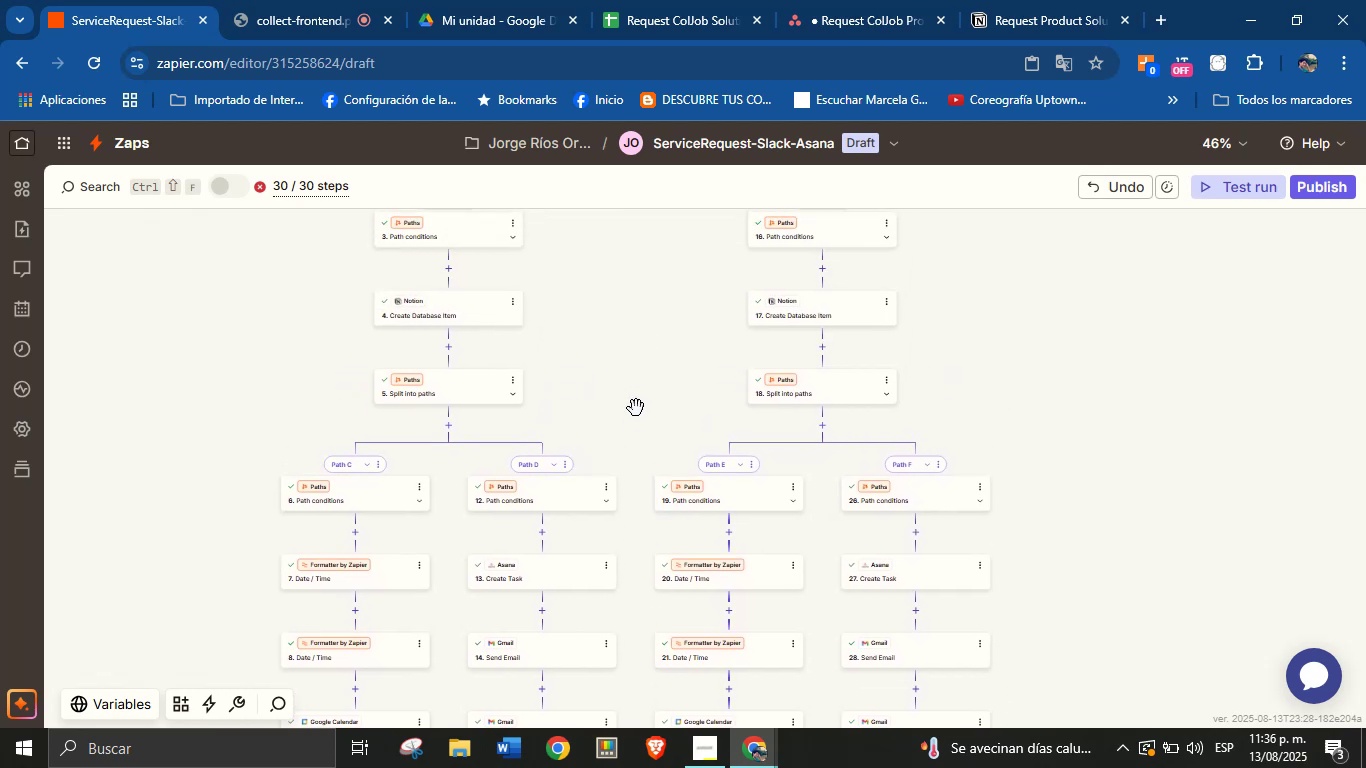 
left_click_drag(start_coordinate=[637, 332], to_coordinate=[628, 431])
 